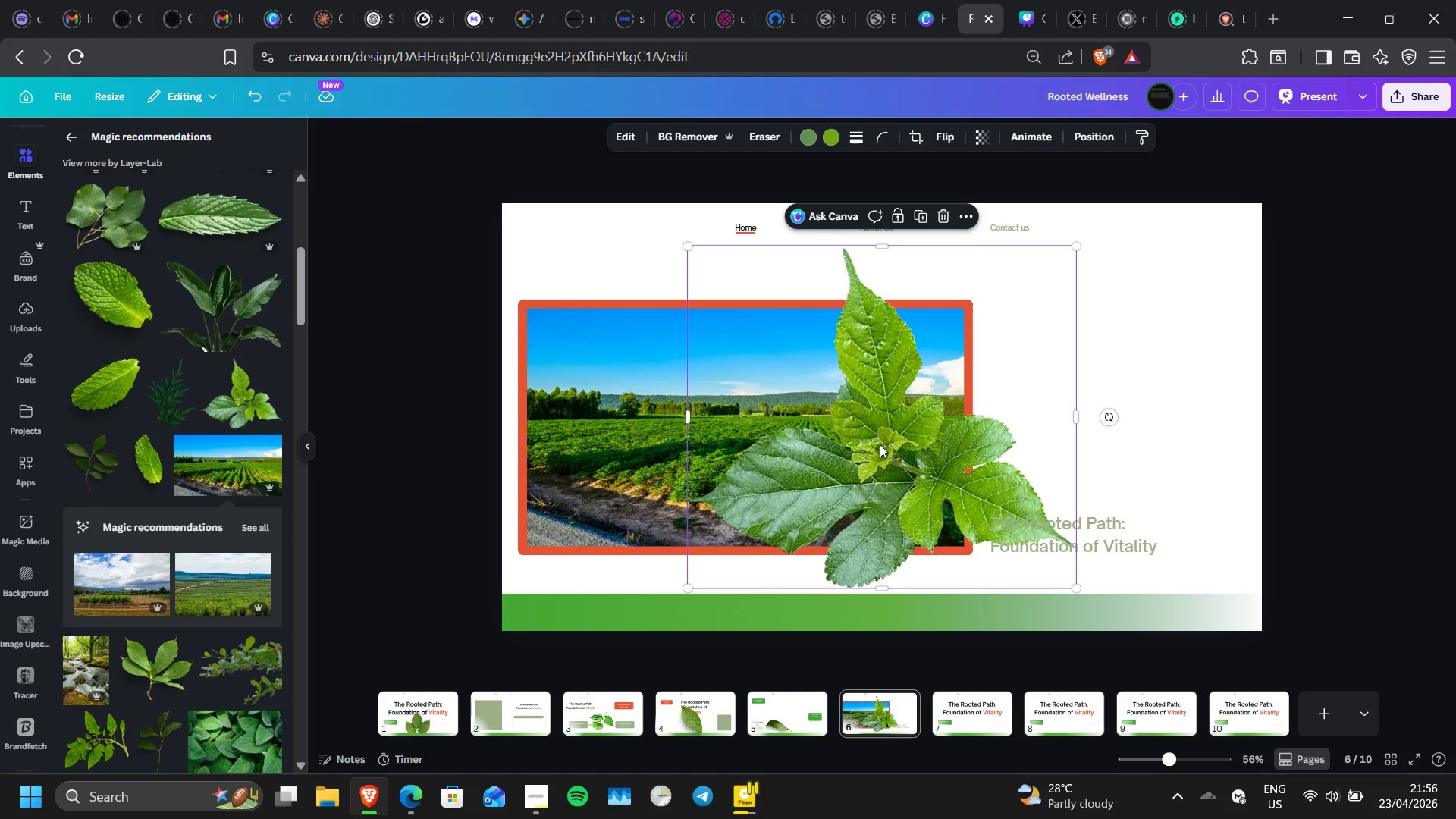 
left_click_drag(start_coordinate=[871, 447], to_coordinate=[984, 715])
 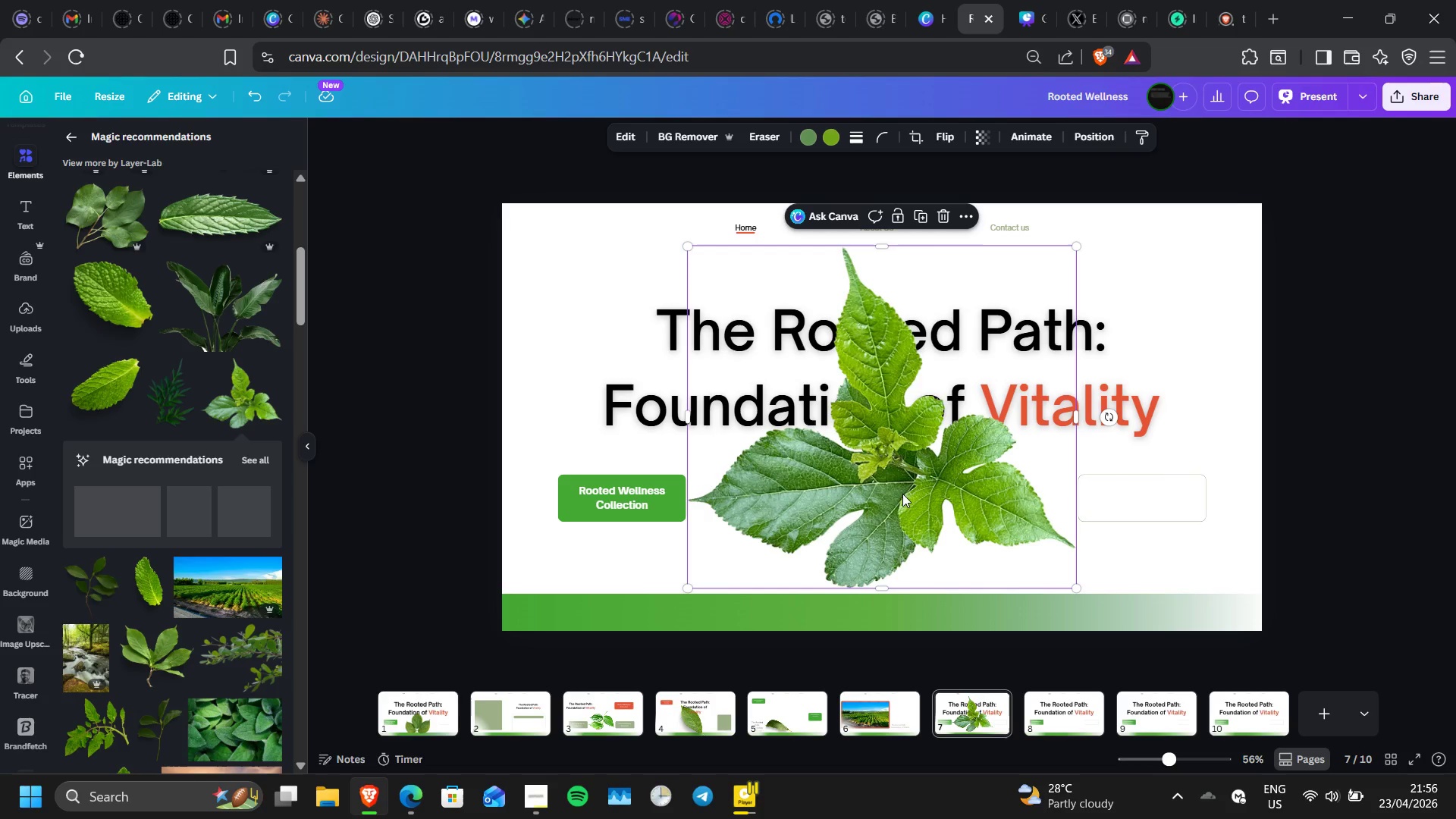 
wait(5.44)
 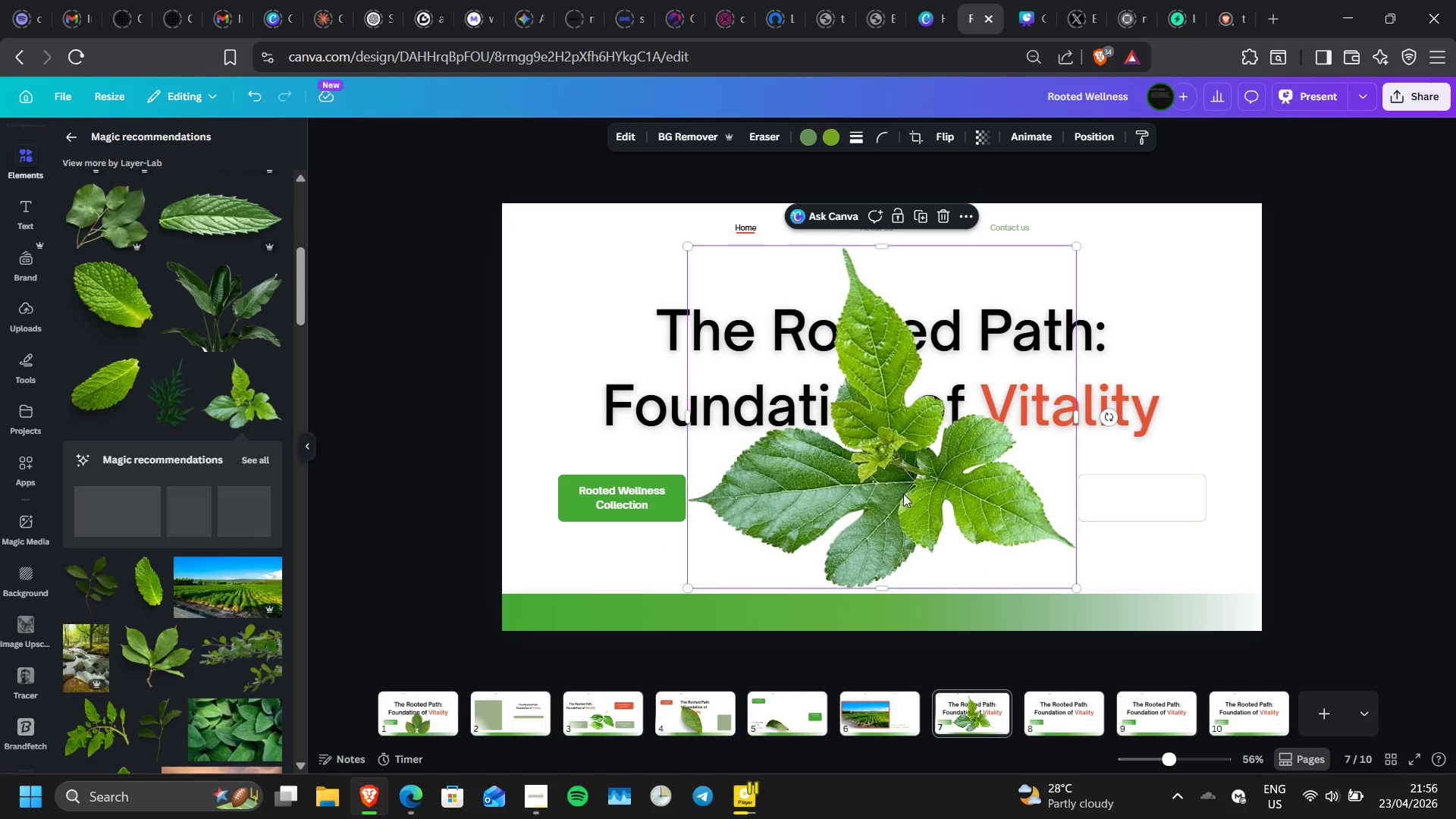 
left_click_drag(start_coordinate=[889, 452], to_coordinate=[863, 410])
 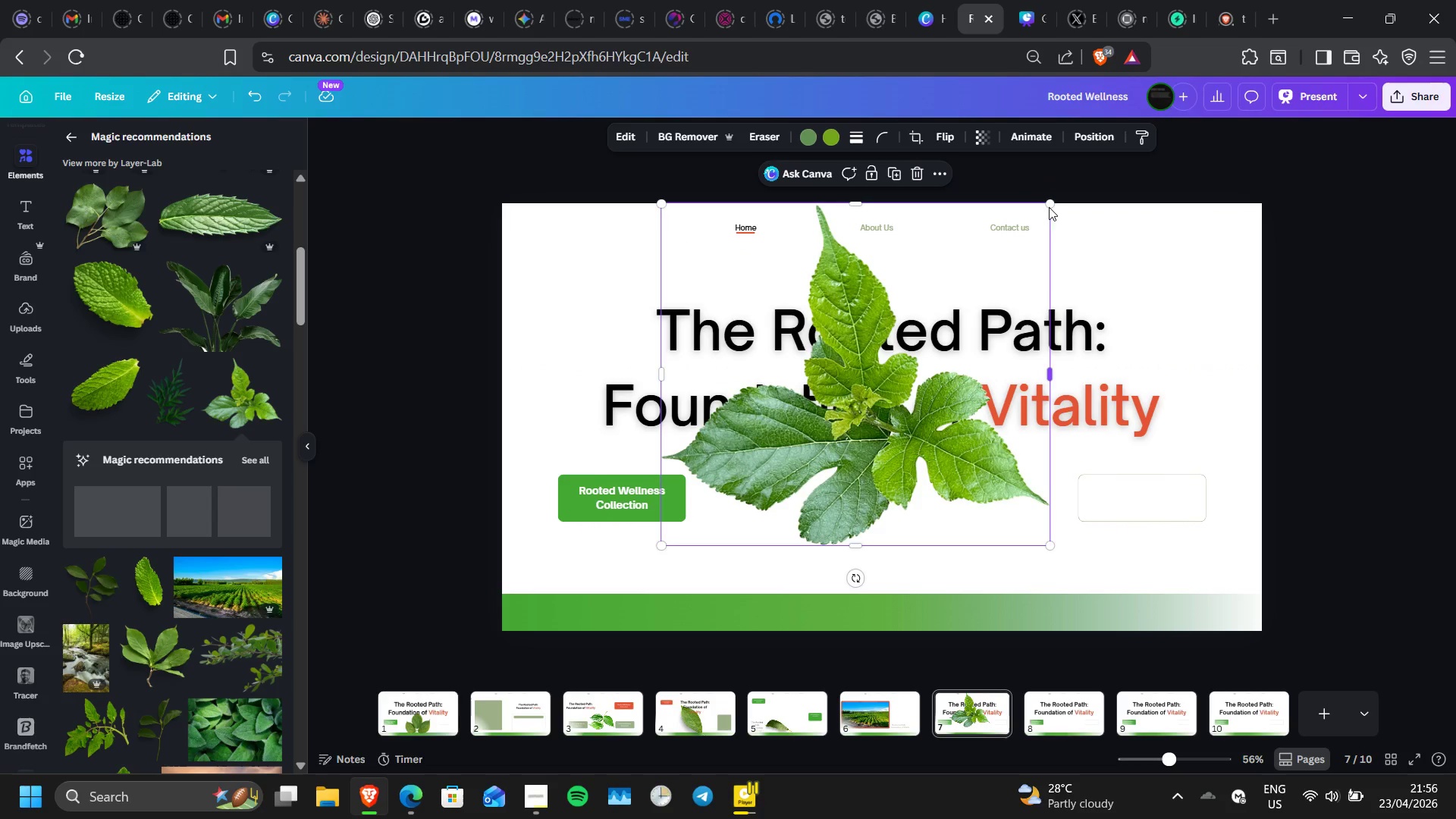 
left_click_drag(start_coordinate=[1052, 198], to_coordinate=[953, 267])
 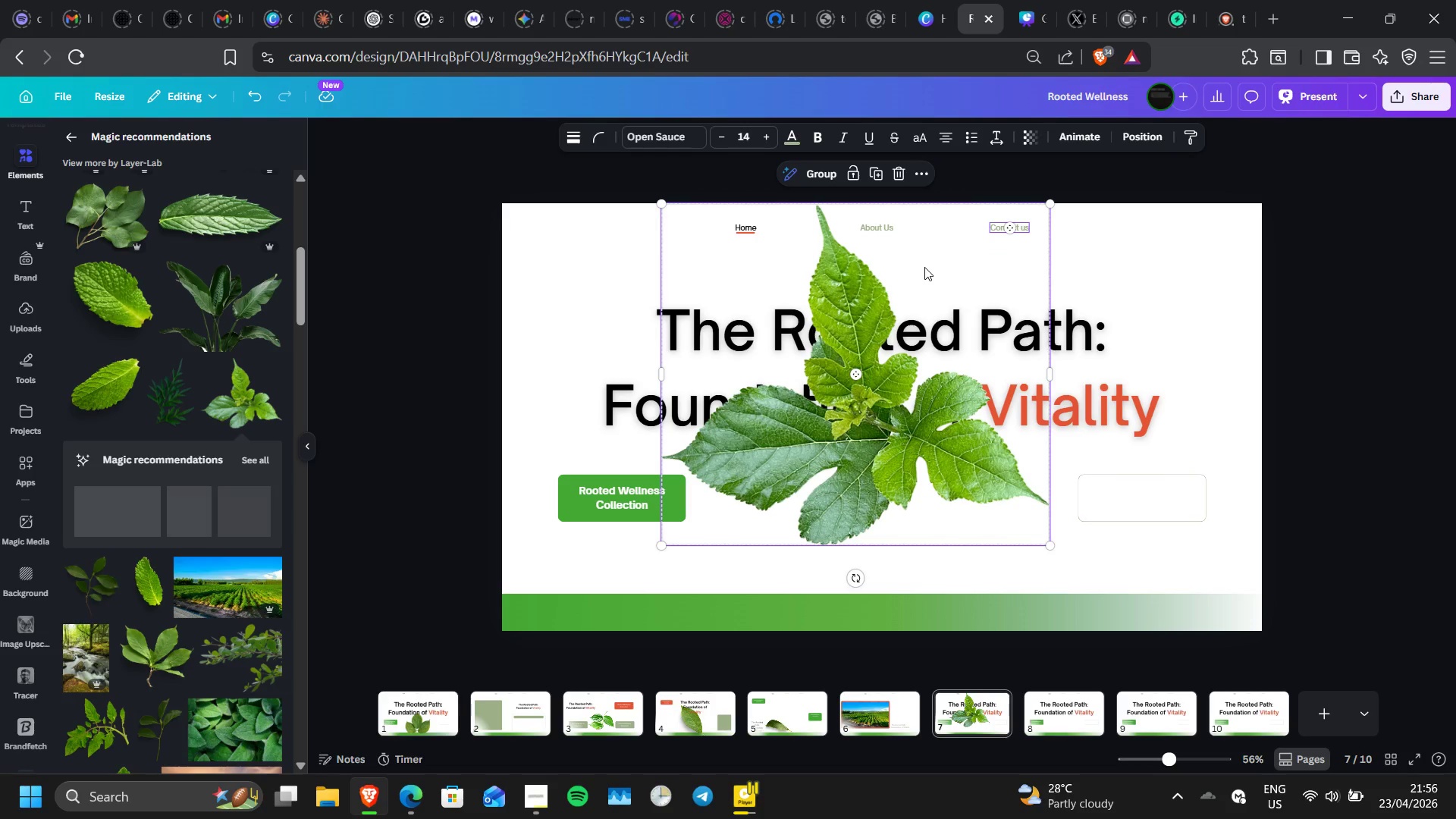 
left_click([924, 267])
 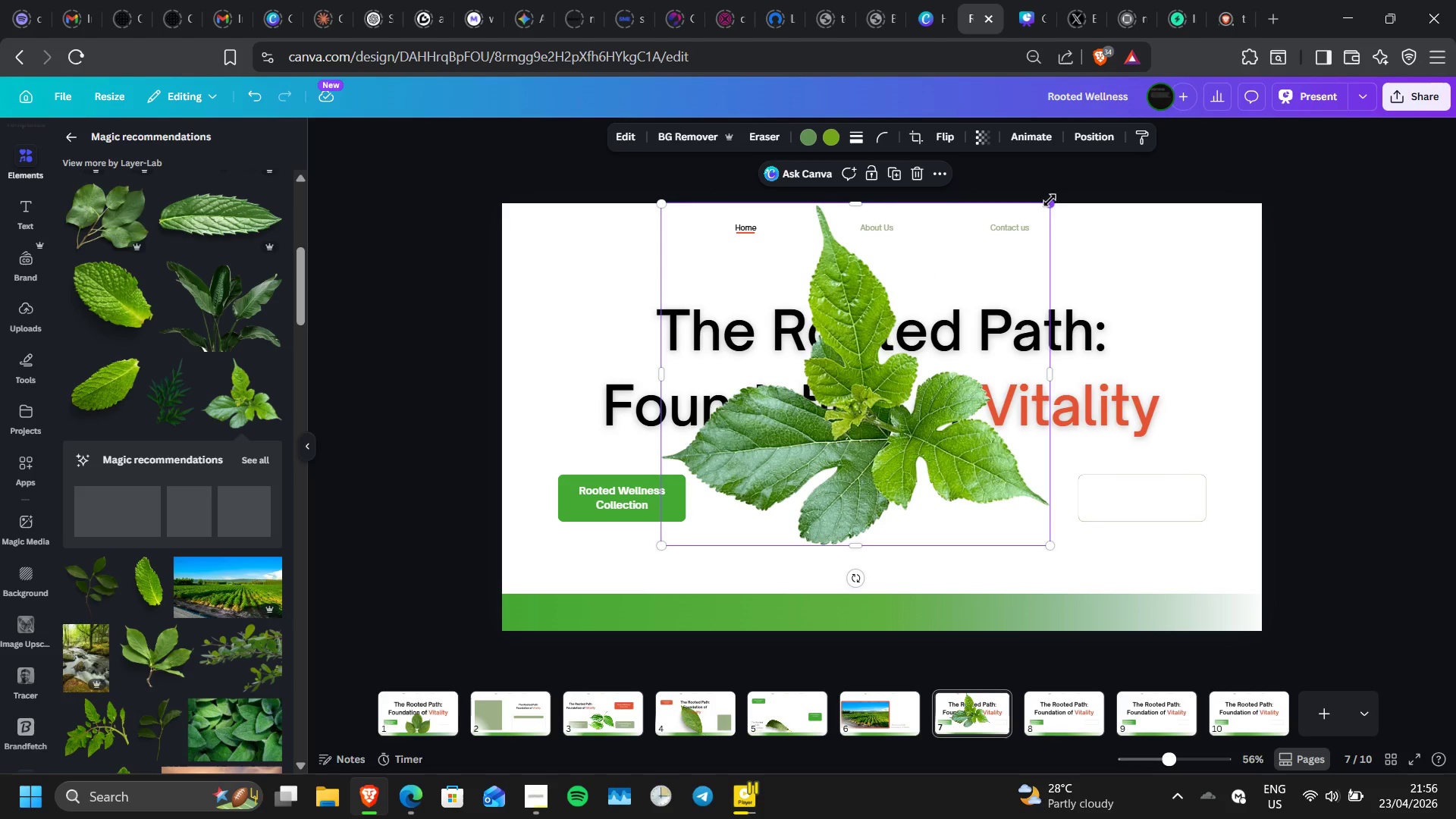 
left_click_drag(start_coordinate=[1046, 202], to_coordinate=[895, 314])
 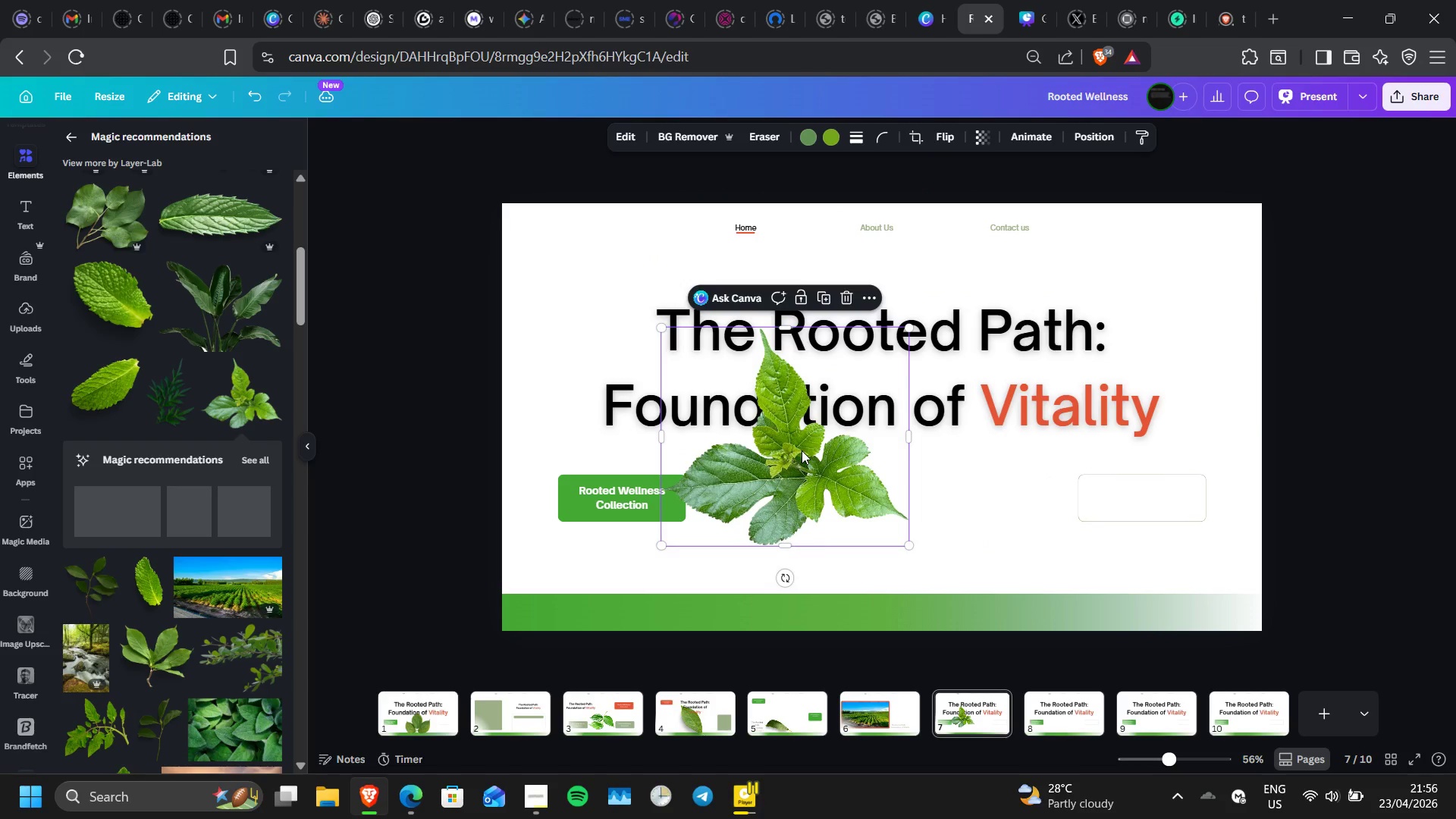 
left_click_drag(start_coordinate=[802, 450], to_coordinate=[863, 372])
 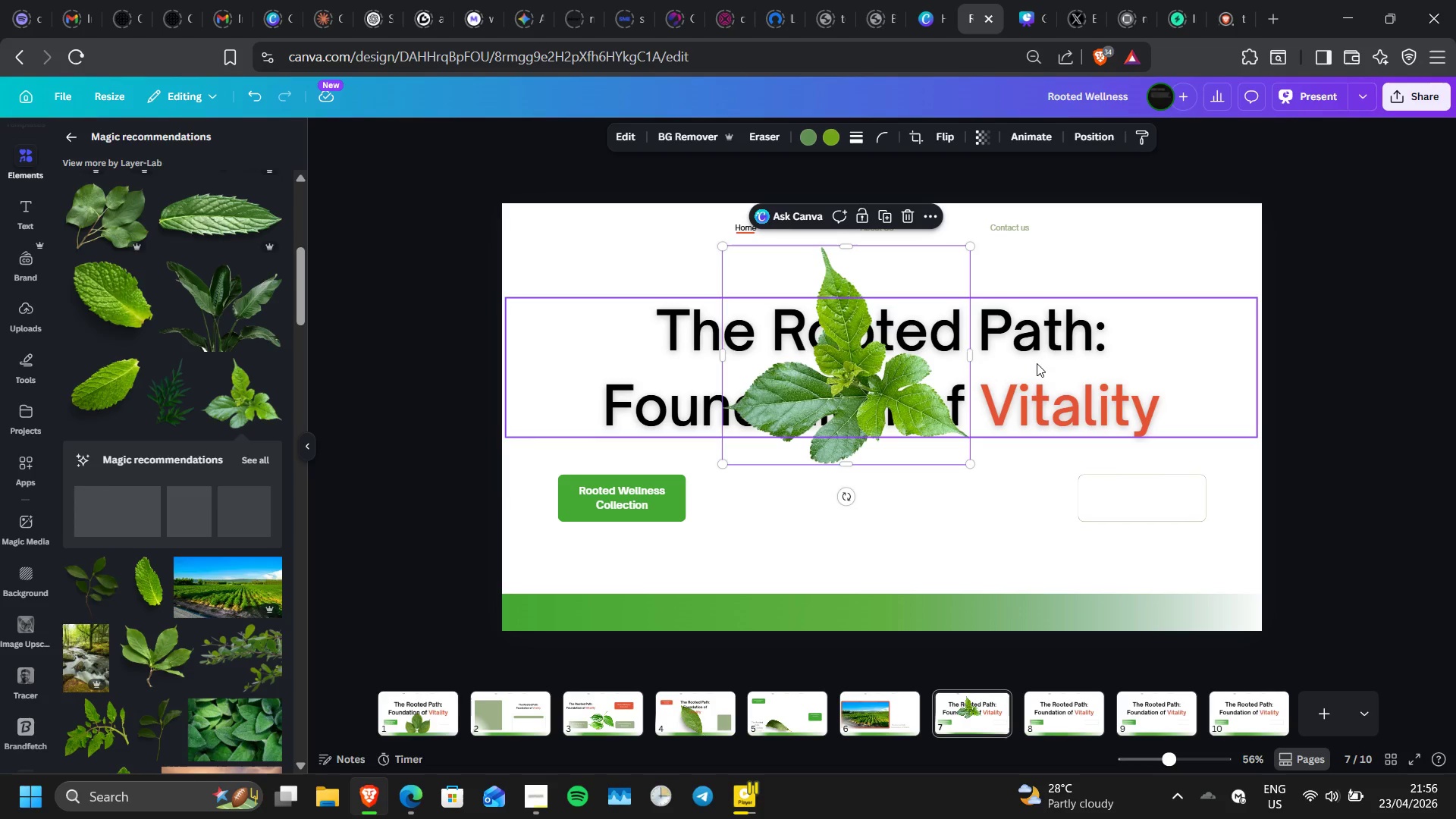 
left_click([1037, 363])
 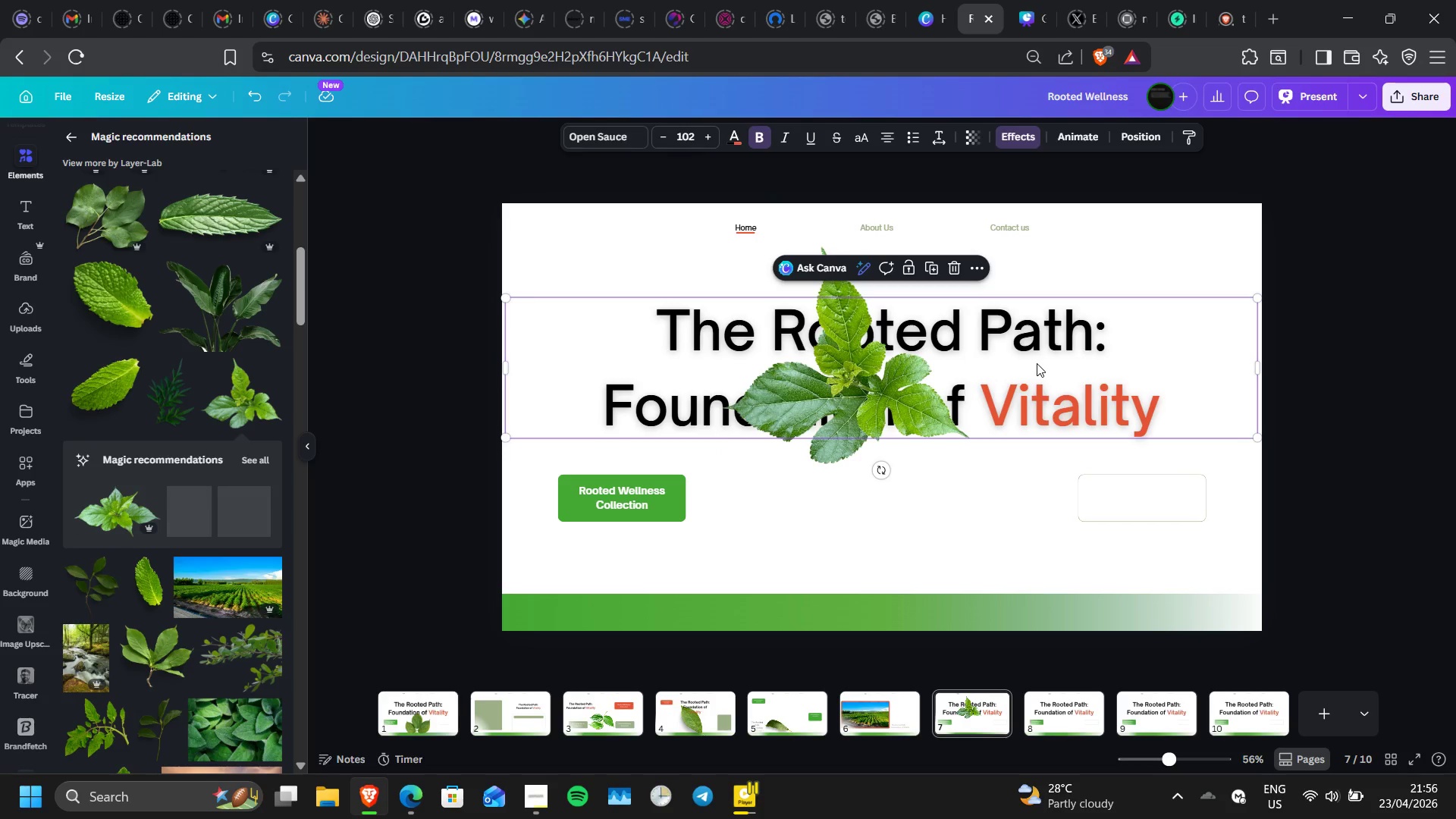 
left_click([1141, 493])
 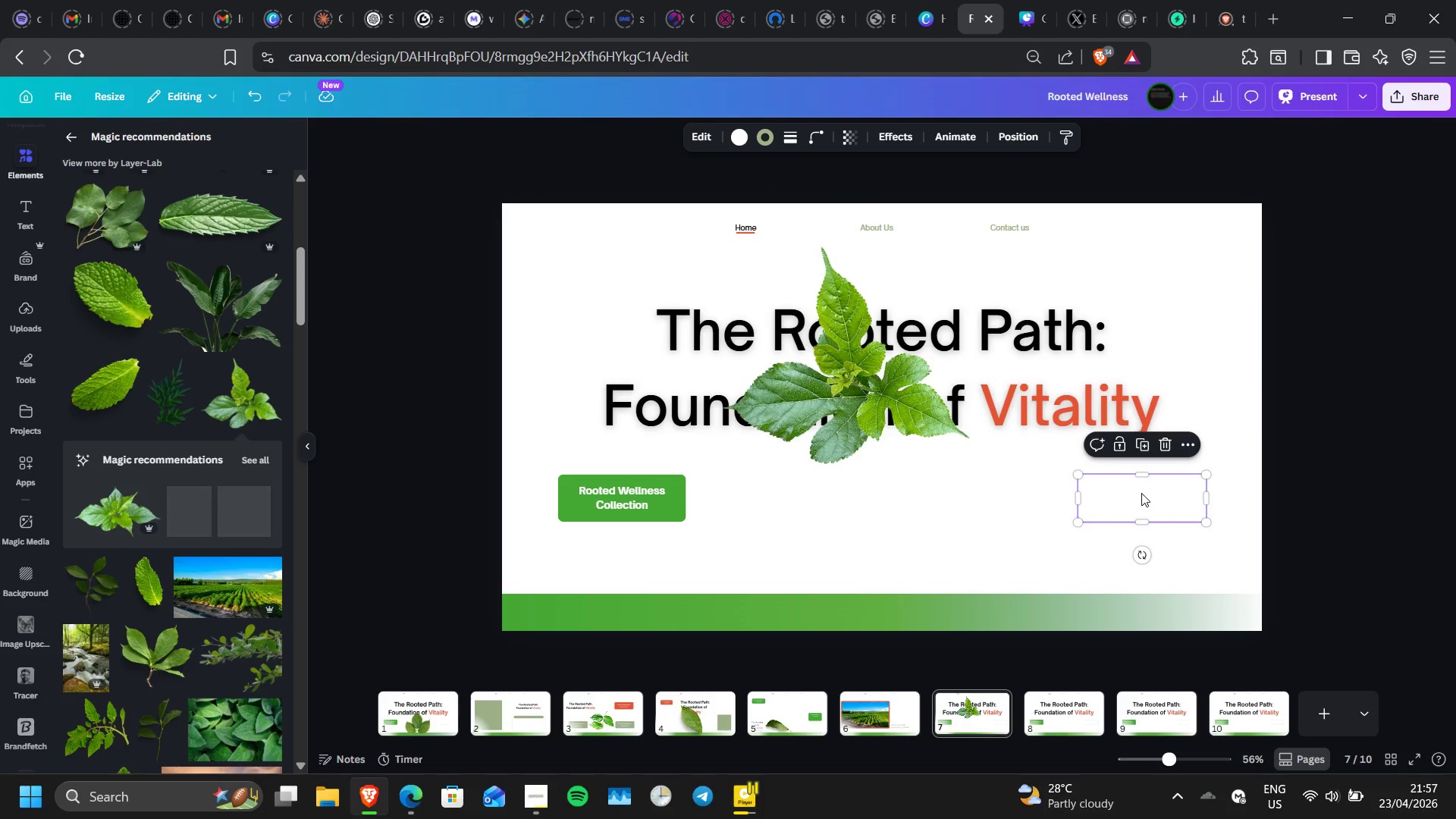 
key(Delete)
 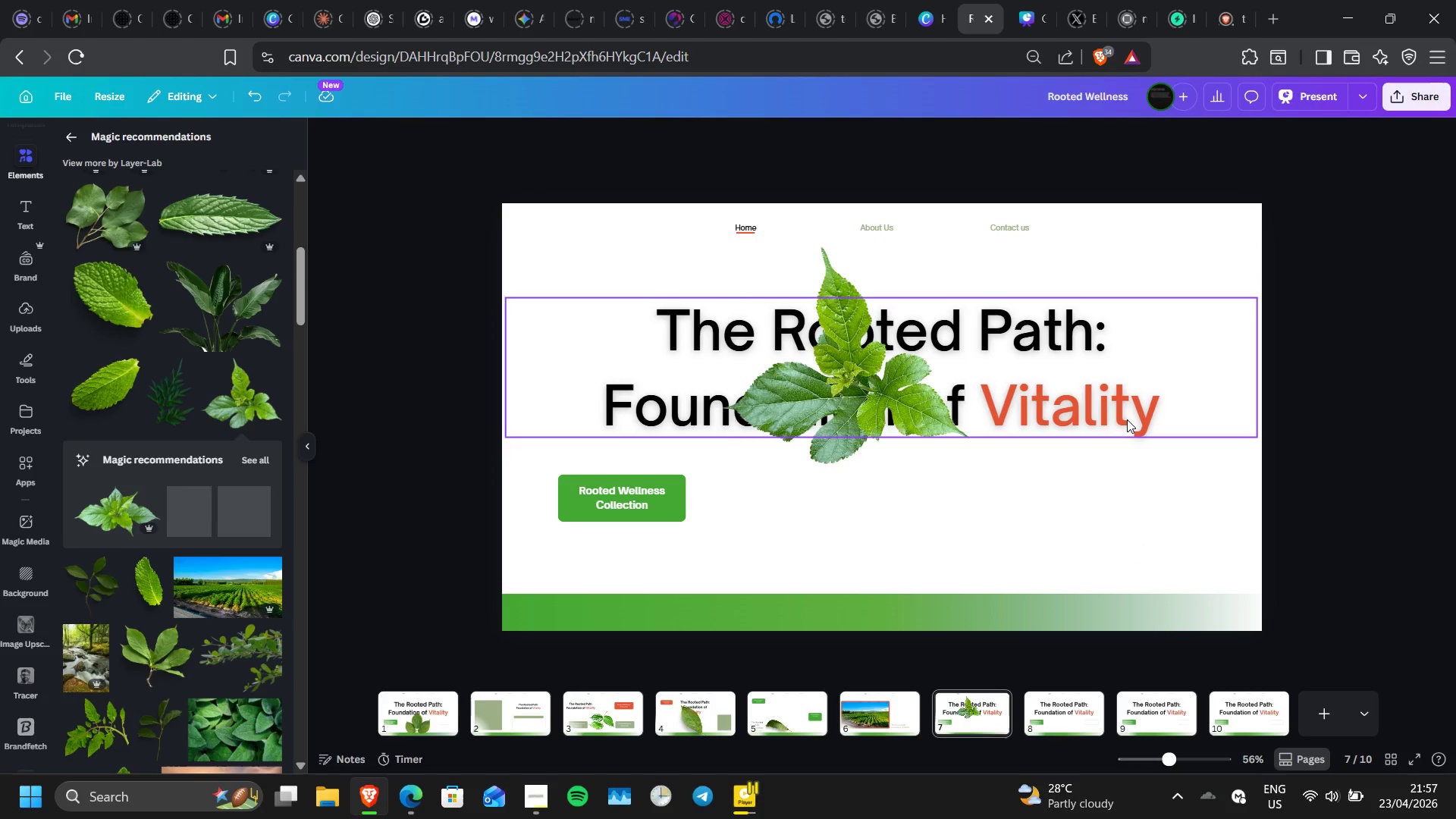 
left_click([1127, 419])
 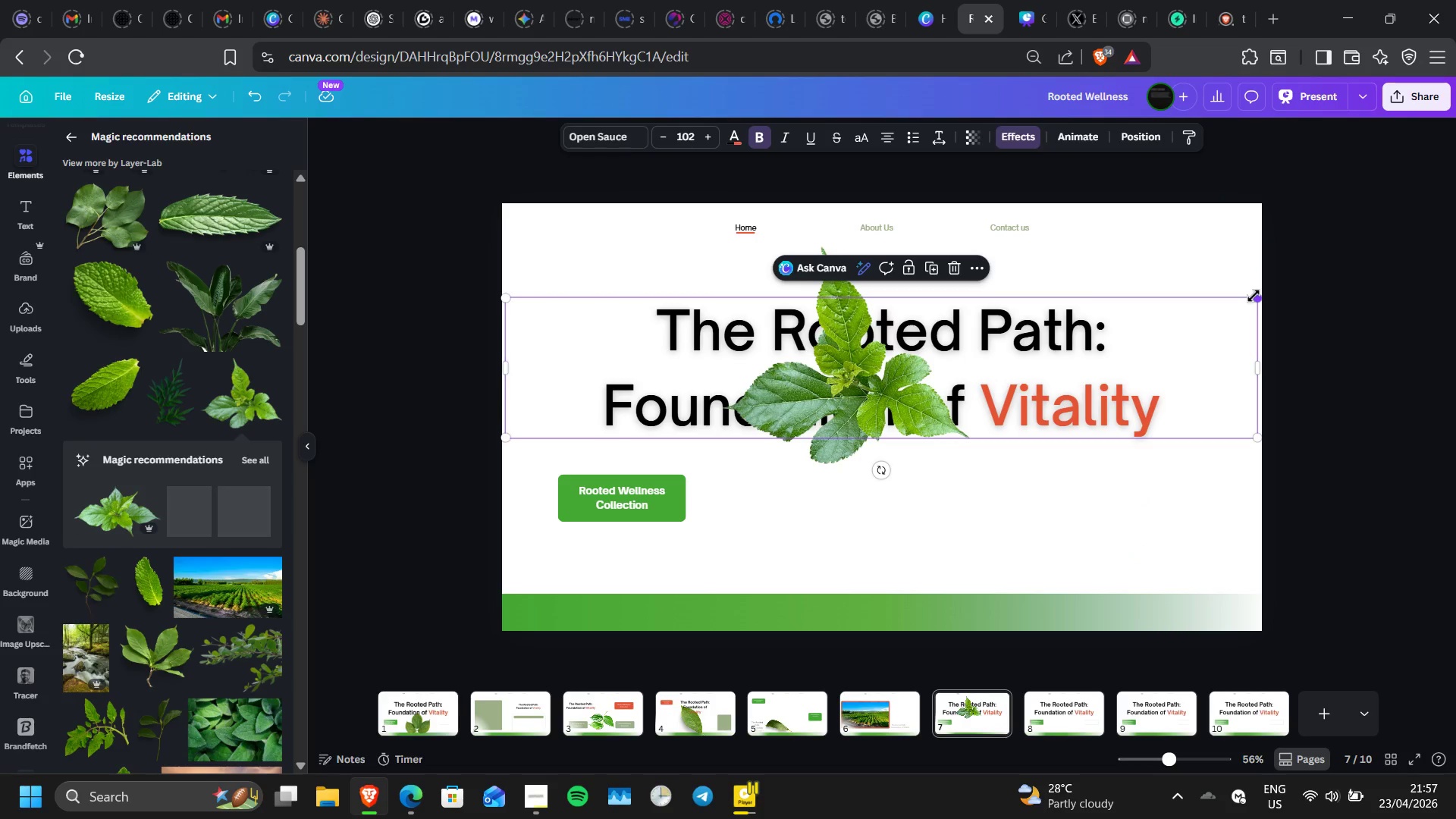 
left_click_drag(start_coordinate=[1254, 297], to_coordinate=[861, 397])
 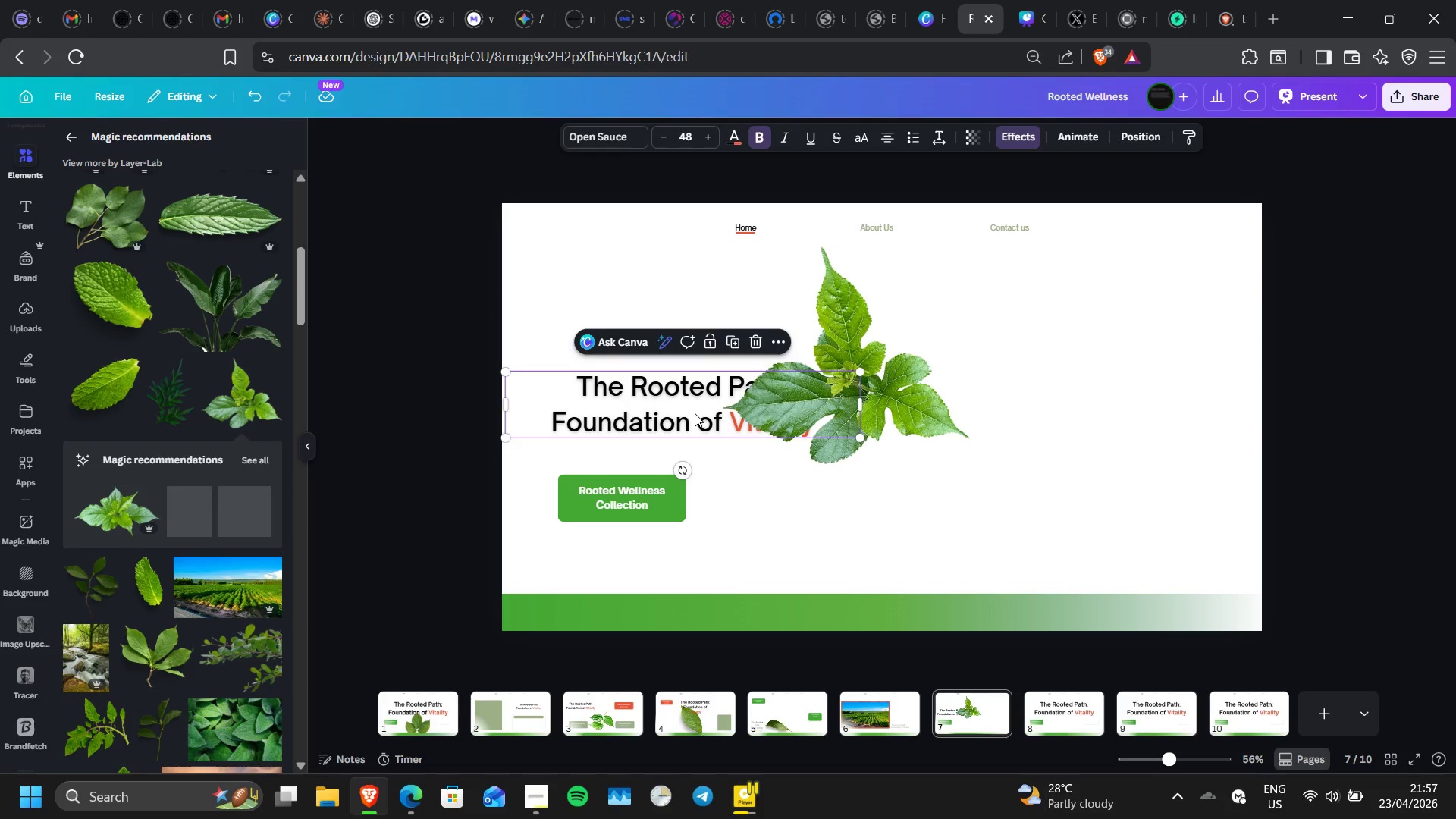 
left_click_drag(start_coordinate=[695, 413], to_coordinate=[1100, 500])
 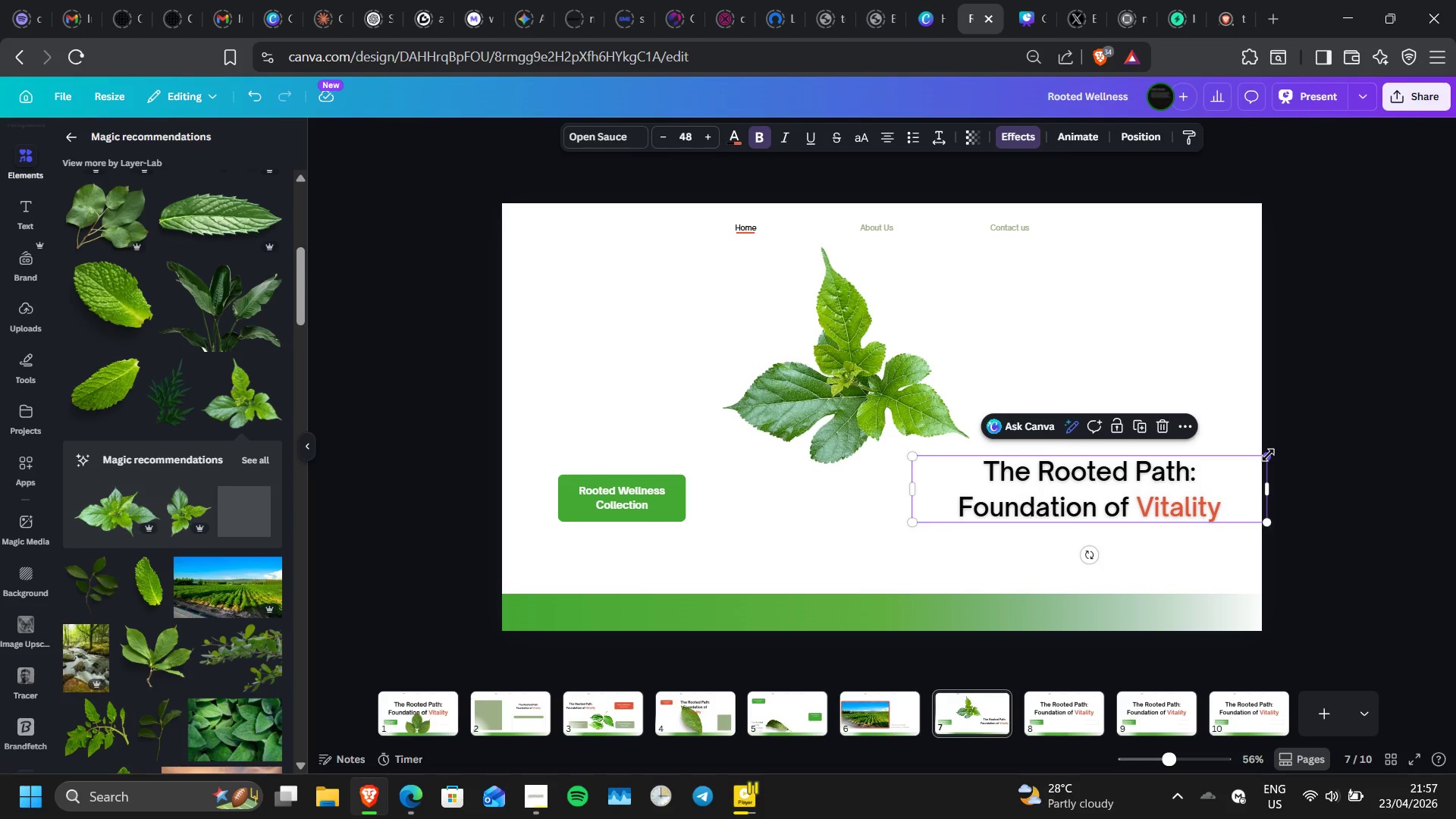 
left_click_drag(start_coordinate=[1268, 455], to_coordinate=[1189, 478])
 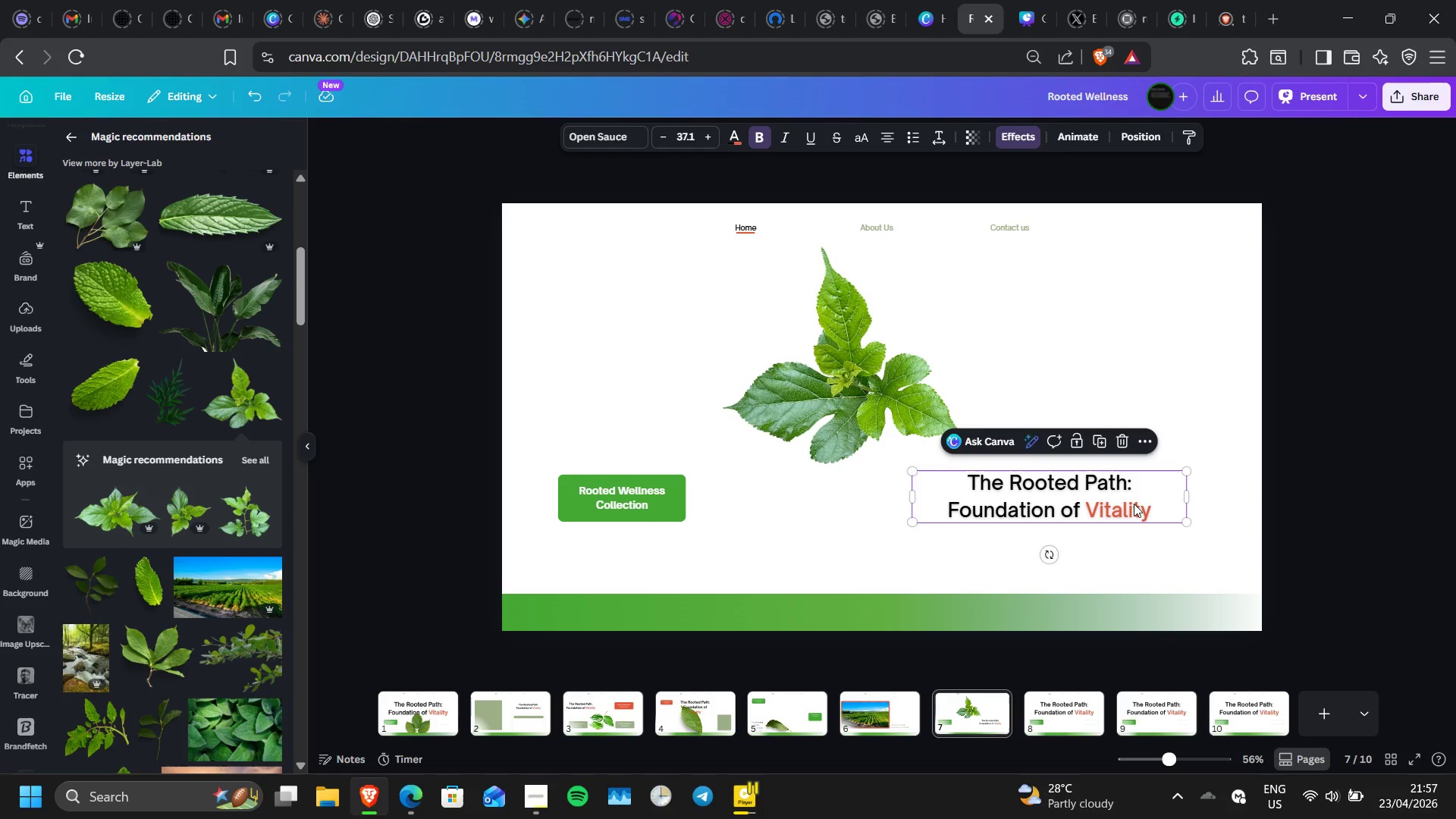 
left_click_drag(start_coordinate=[1134, 504], to_coordinate=[1170, 502])
 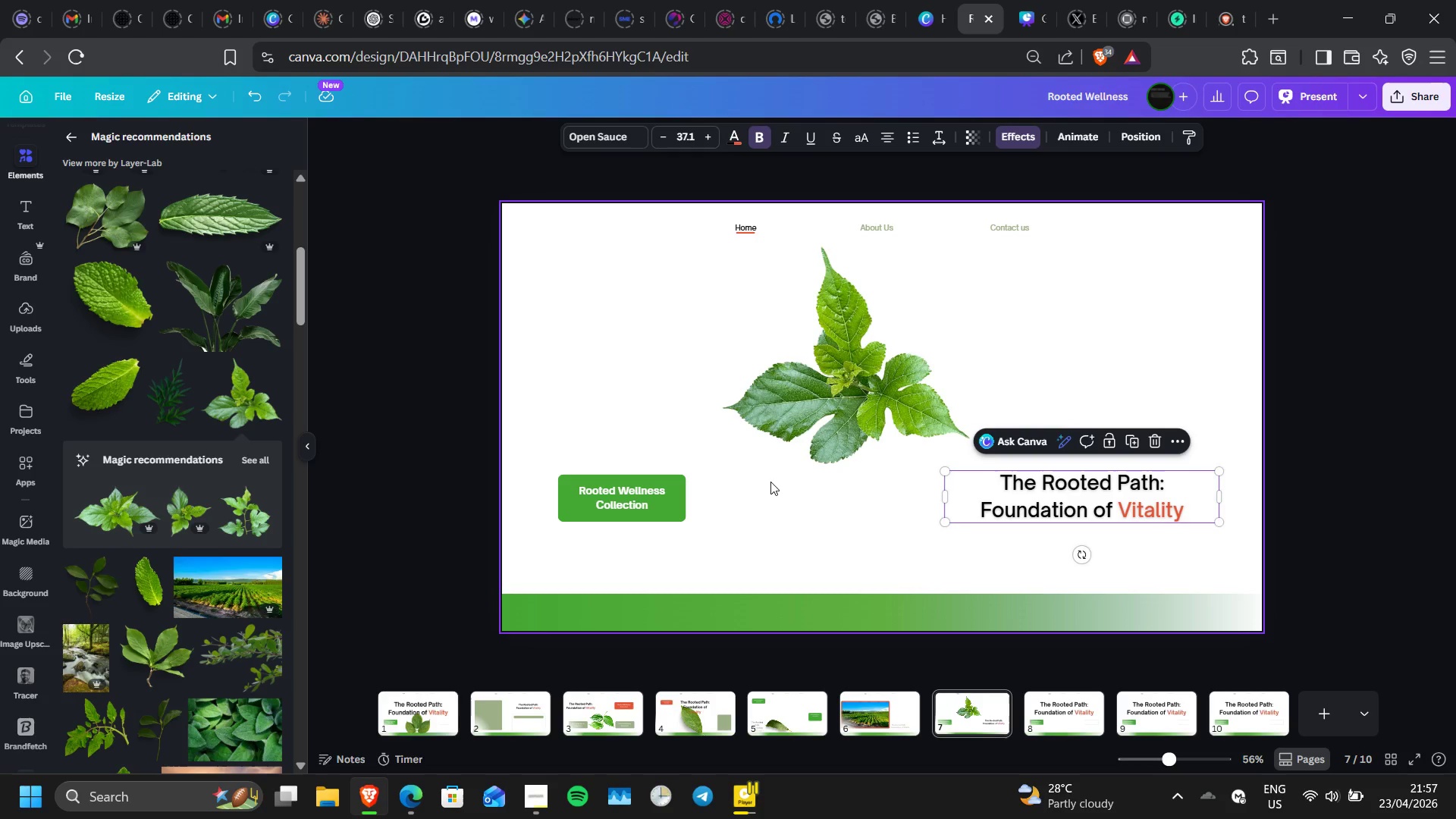 
left_click_drag(start_coordinate=[846, 384], to_coordinate=[865, 386])
 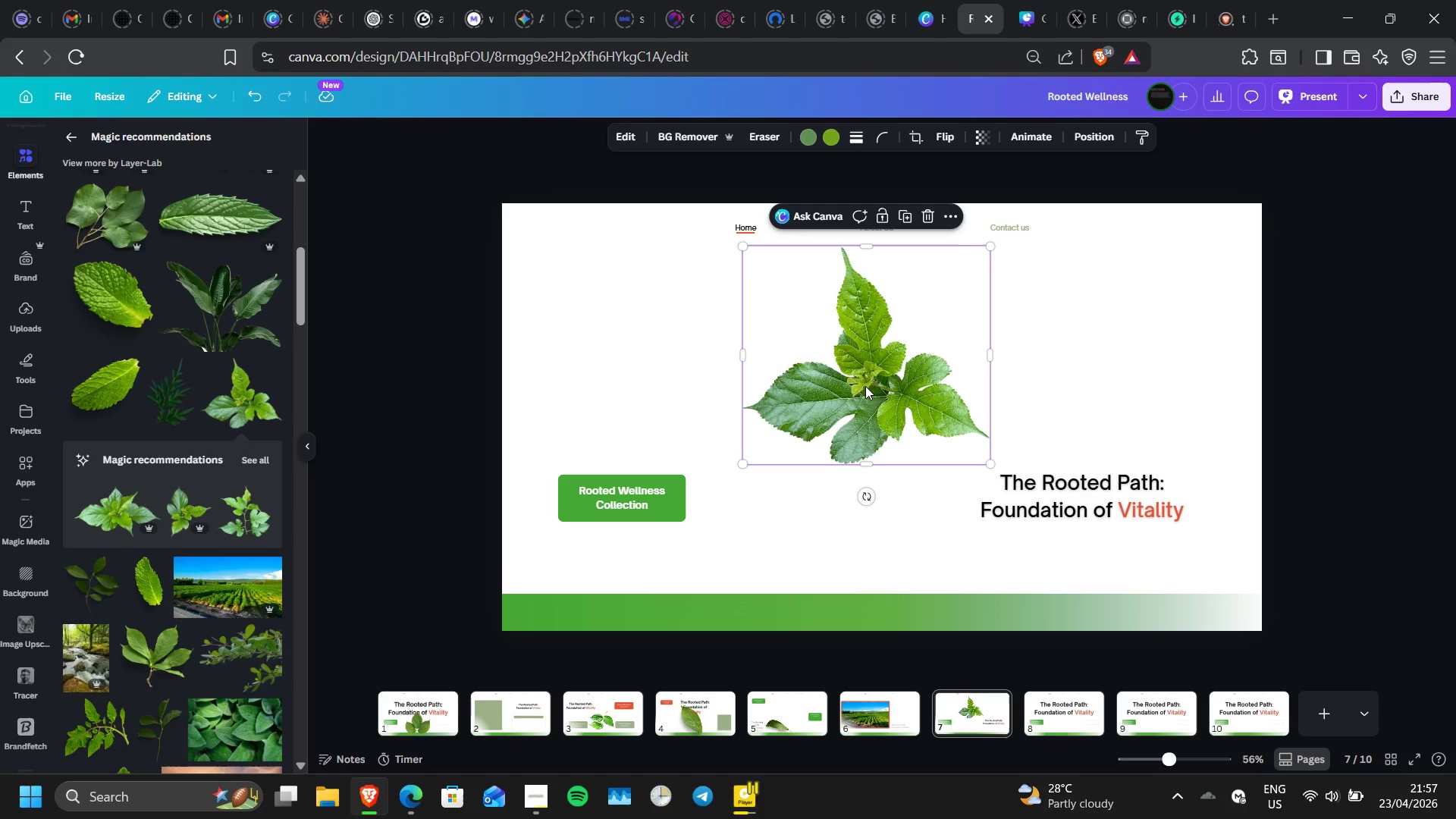 
wait(16.08)
 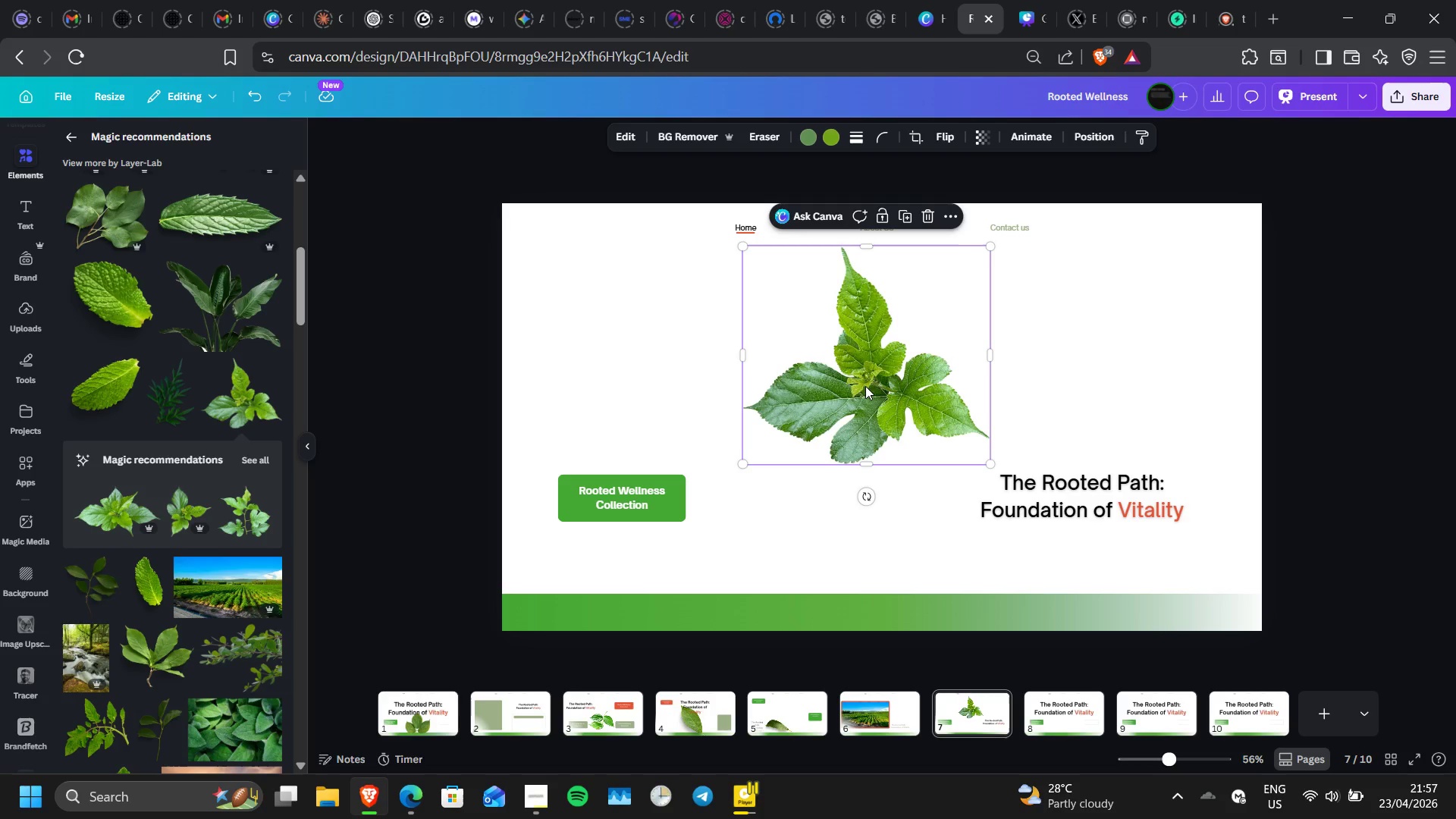 
left_click([632, 497])
 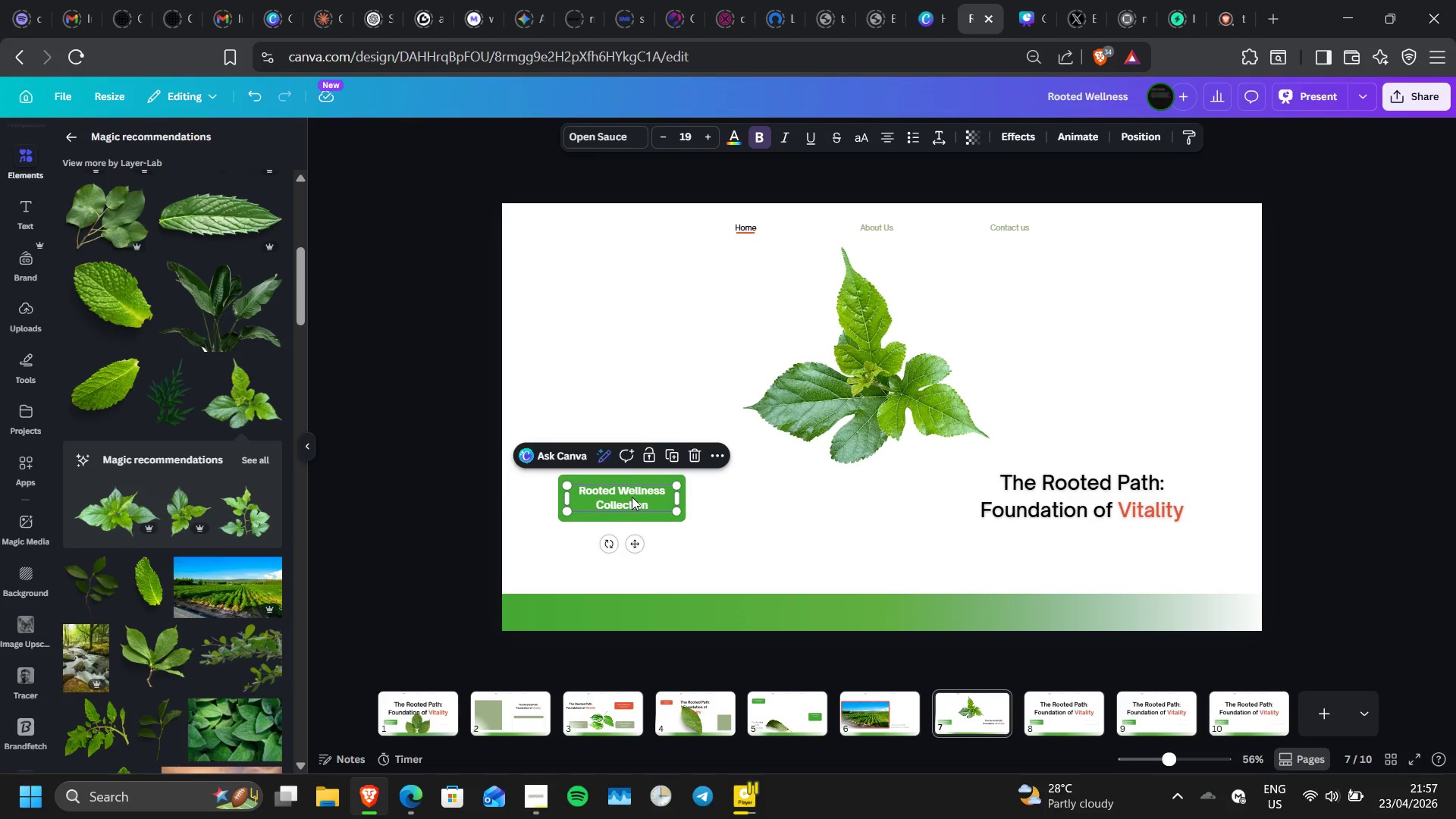 
hold_key(key=ShiftLeft, duration=1.5)
left_click([635, 517])
 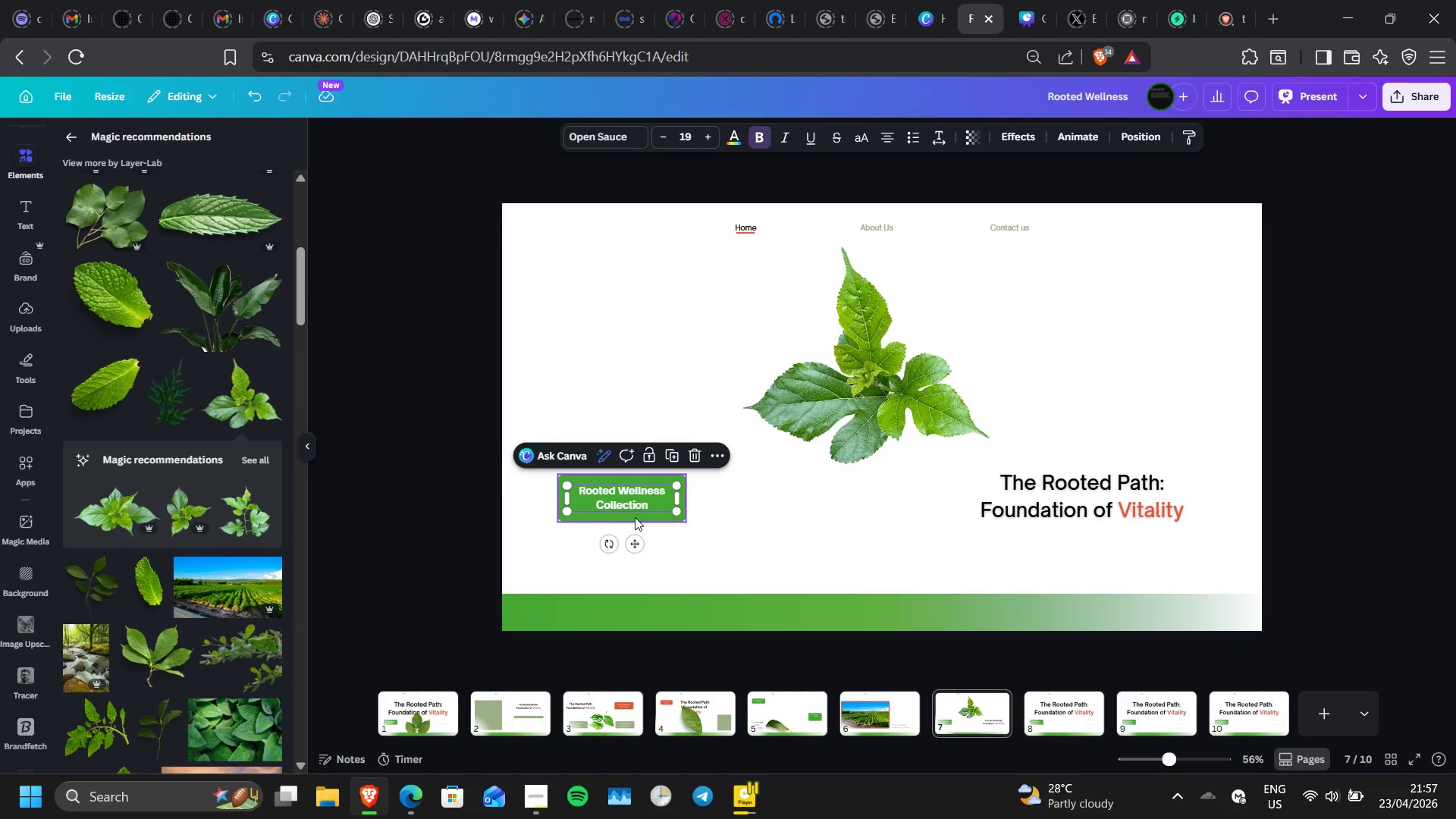 
hold_key(key=ShiftLeft, duration=0.73)
 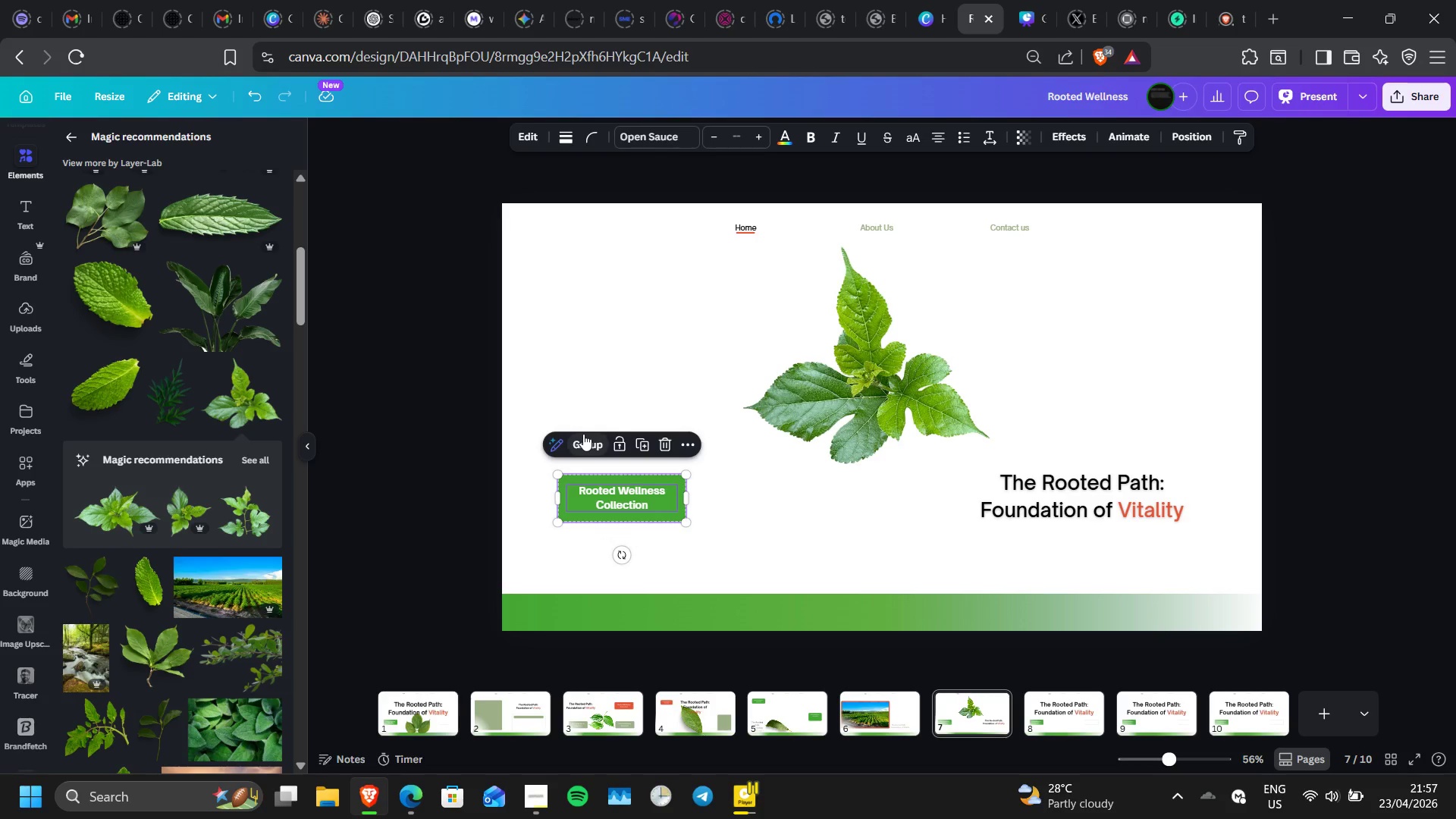 
left_click([583, 434])
 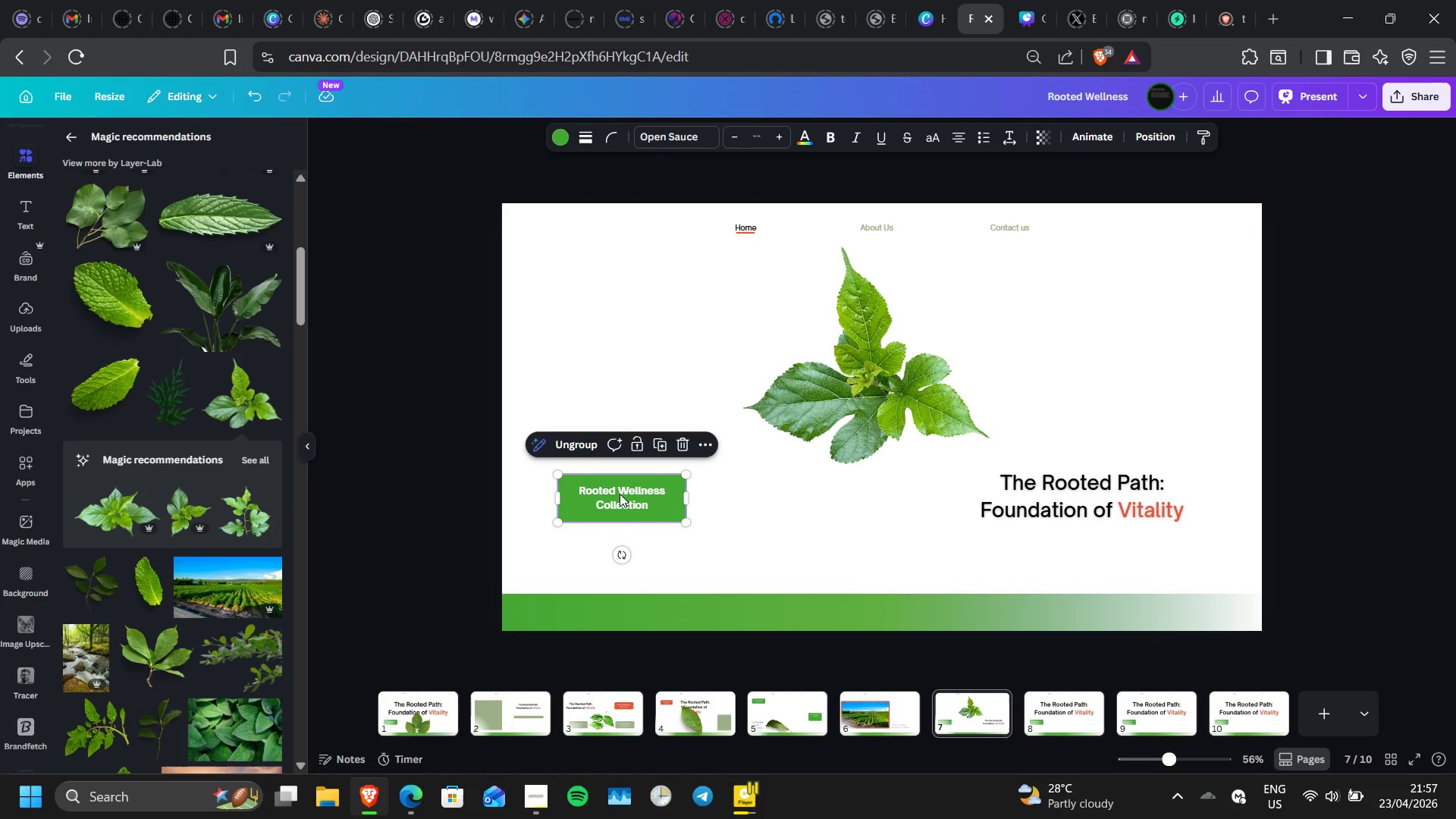 
left_click_drag(start_coordinate=[620, 494], to_coordinate=[1152, 288])
 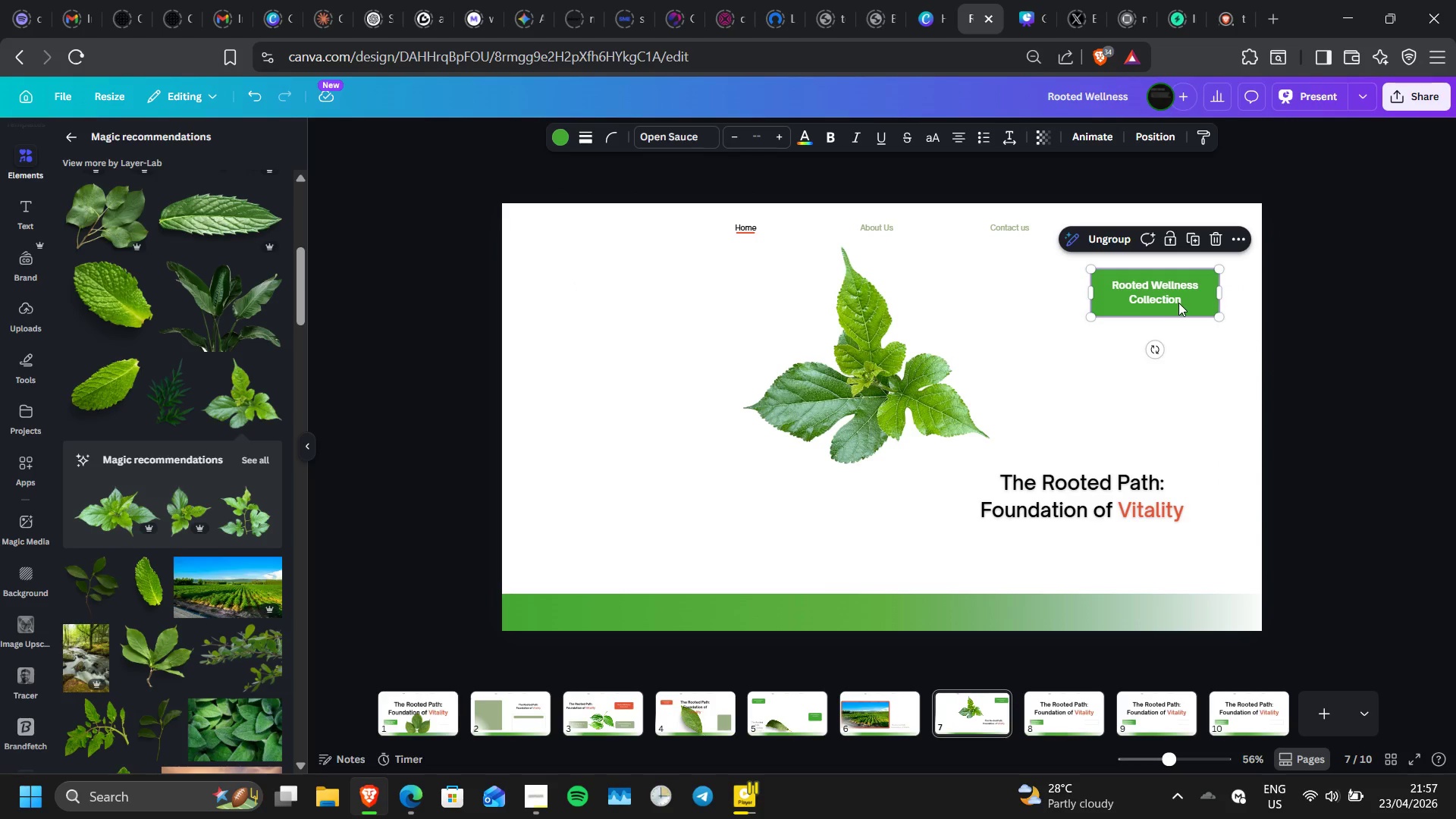 
left_click([1178, 303])
 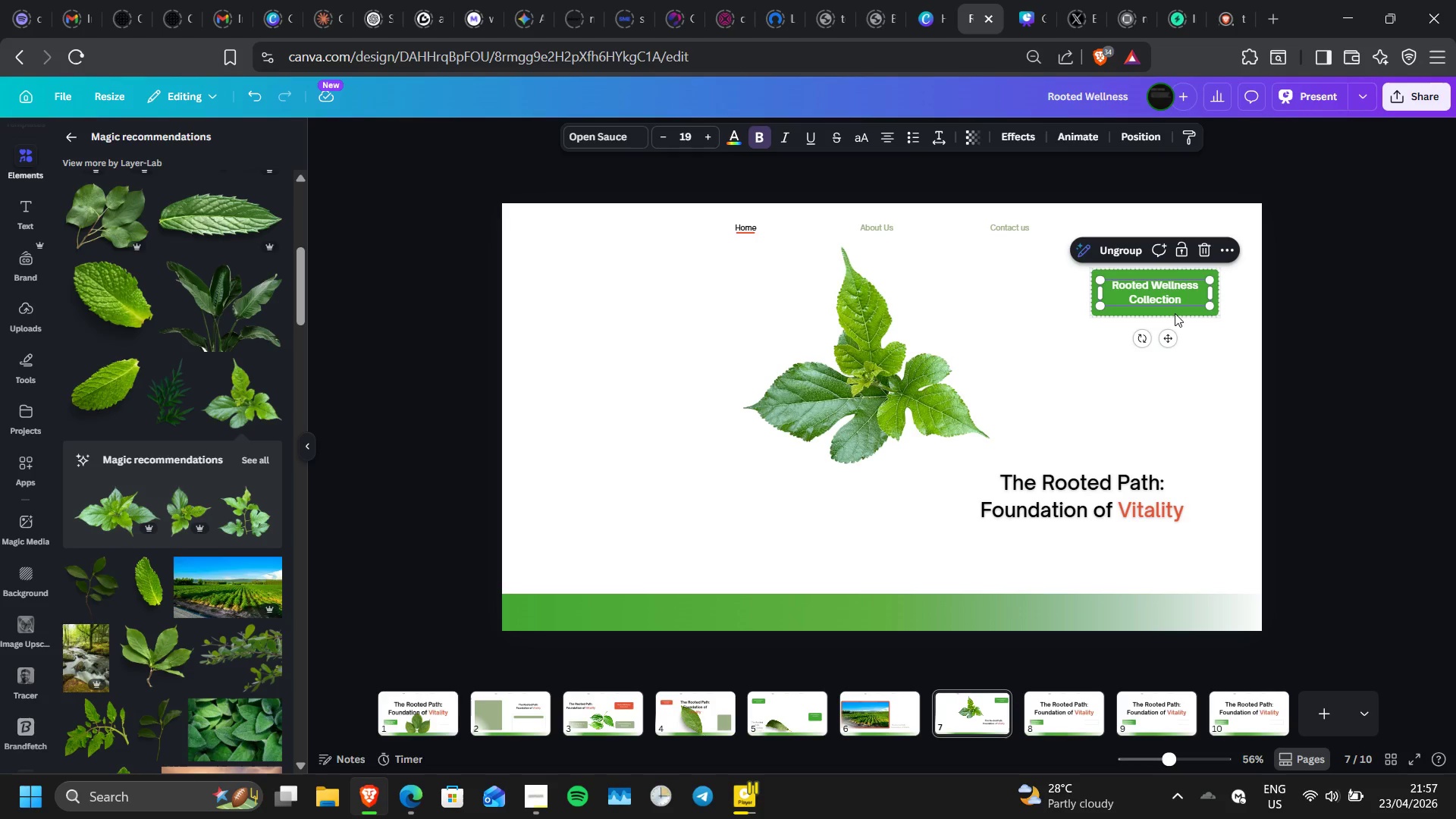 
left_click([1175, 313])
 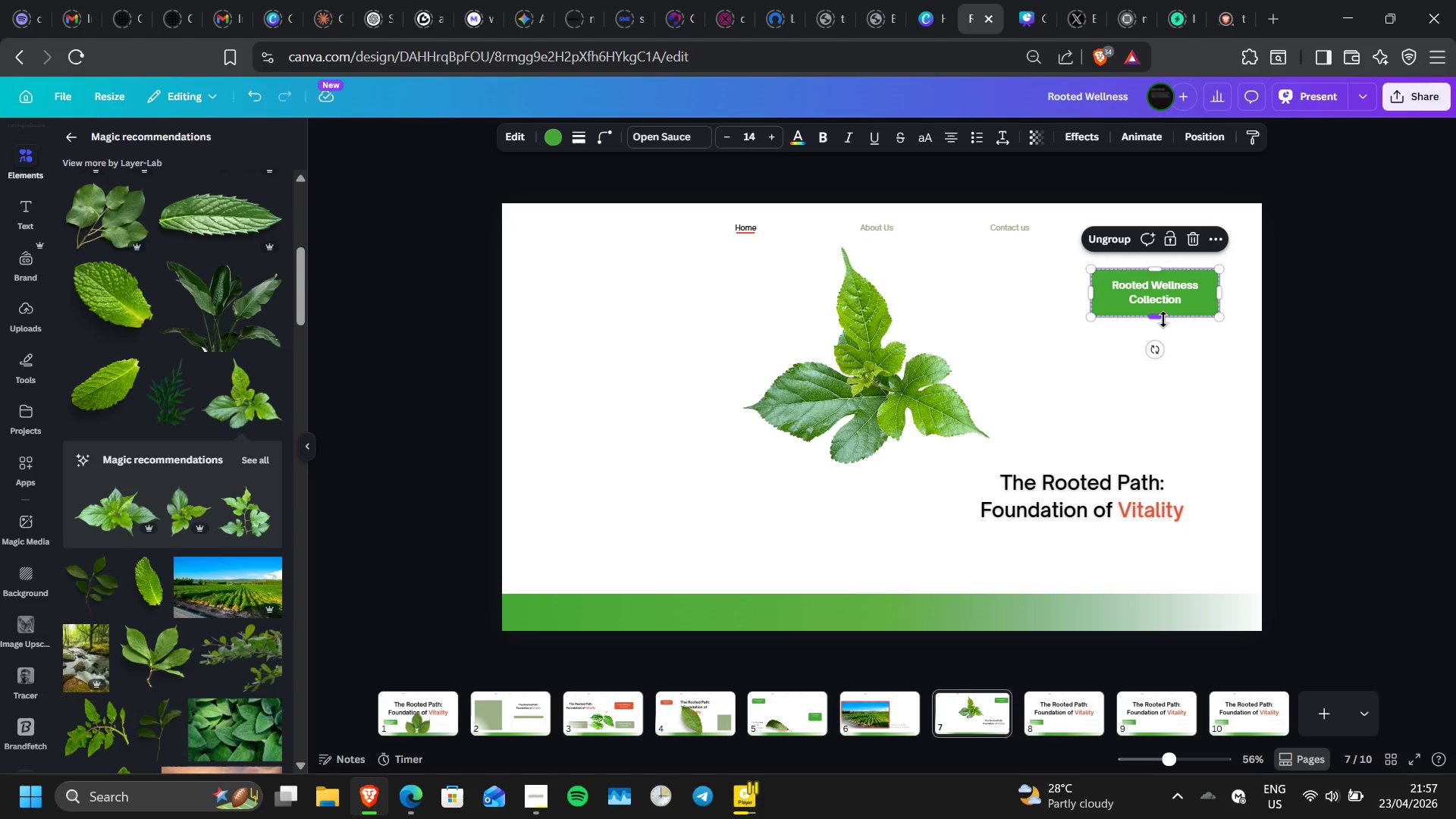 
left_click_drag(start_coordinate=[1163, 319], to_coordinate=[1169, 356])
 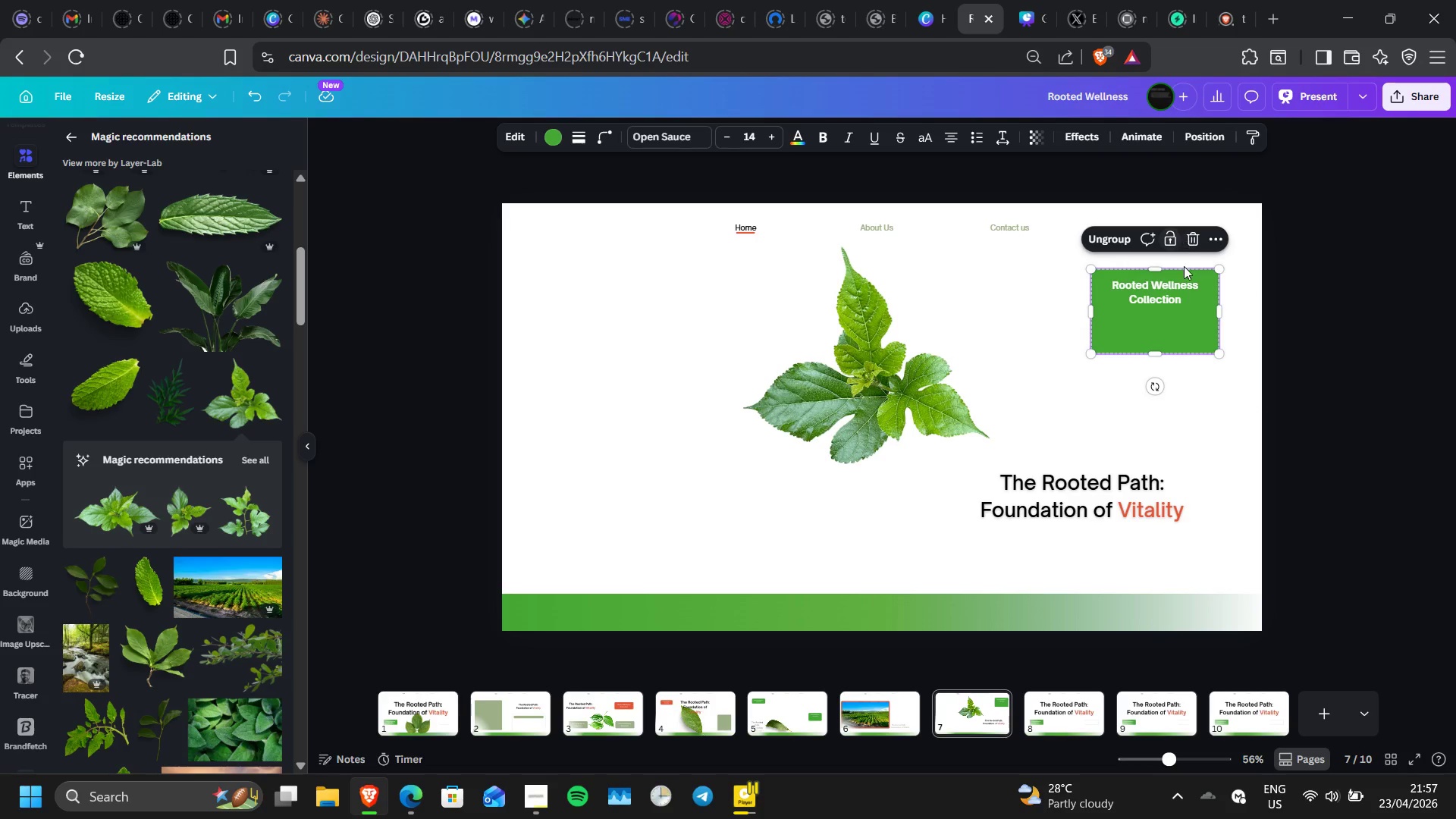 
left_click([1106, 377])
 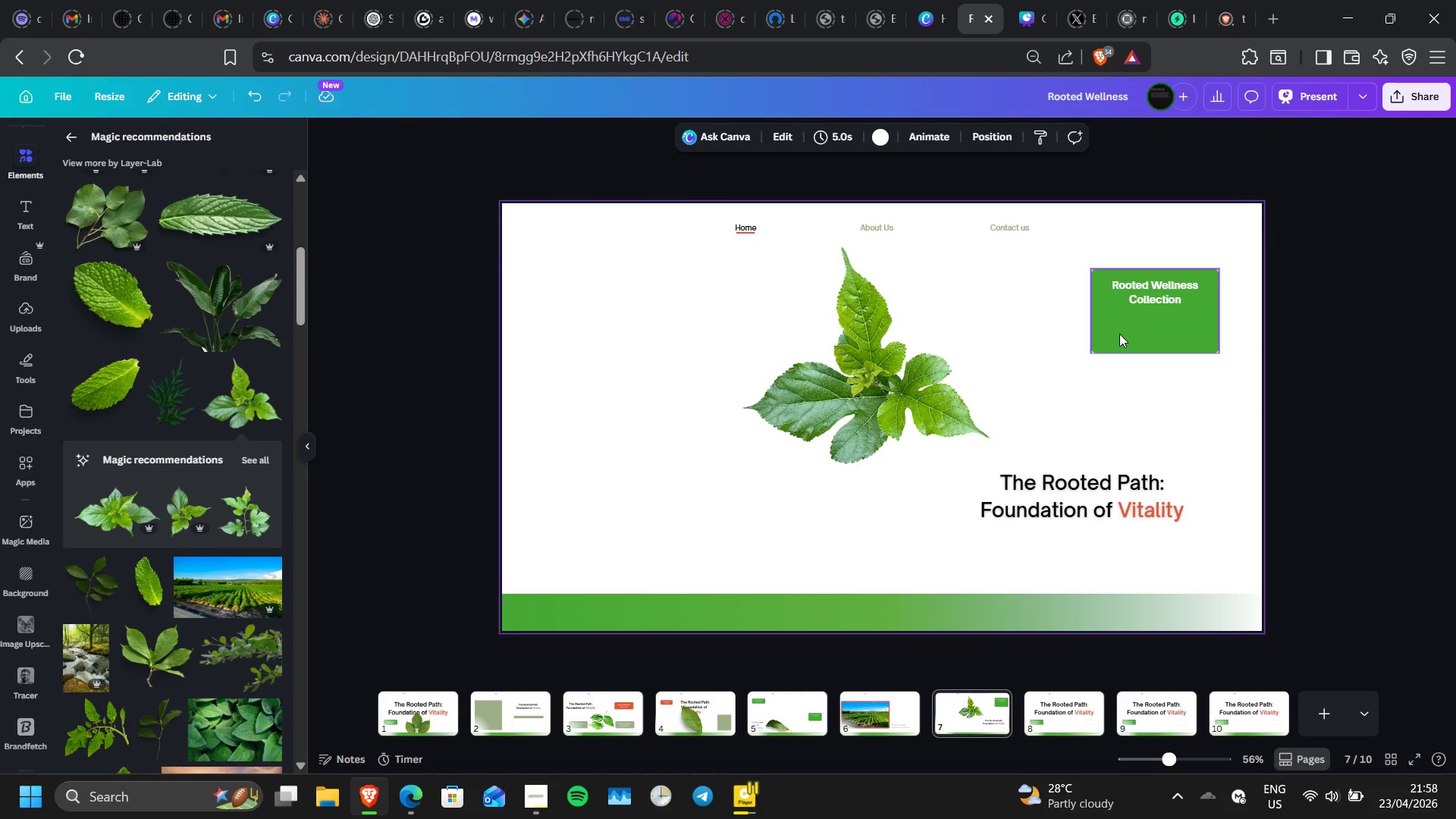 
left_click([1119, 334])
 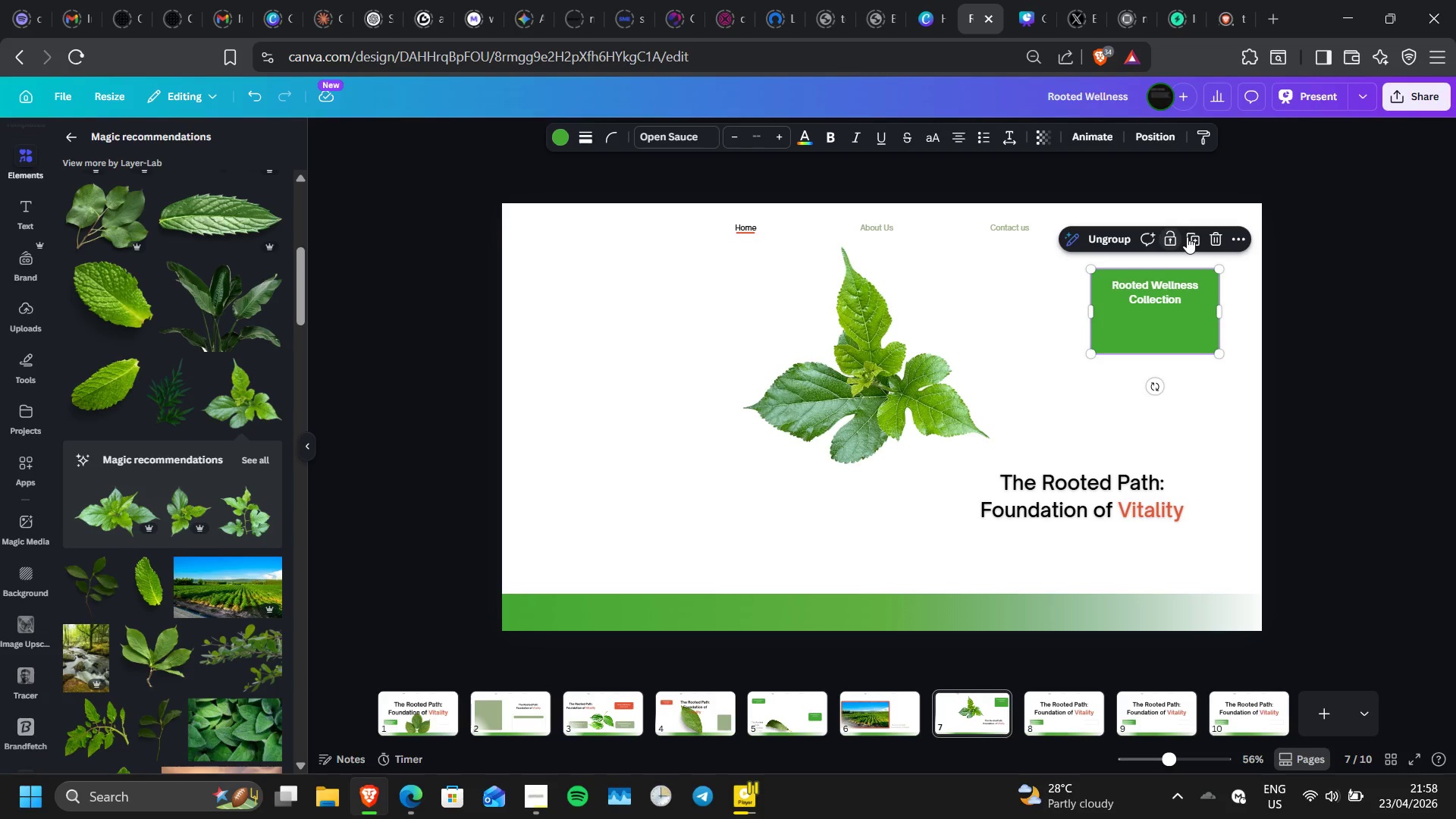 
left_click([1200, 231])
 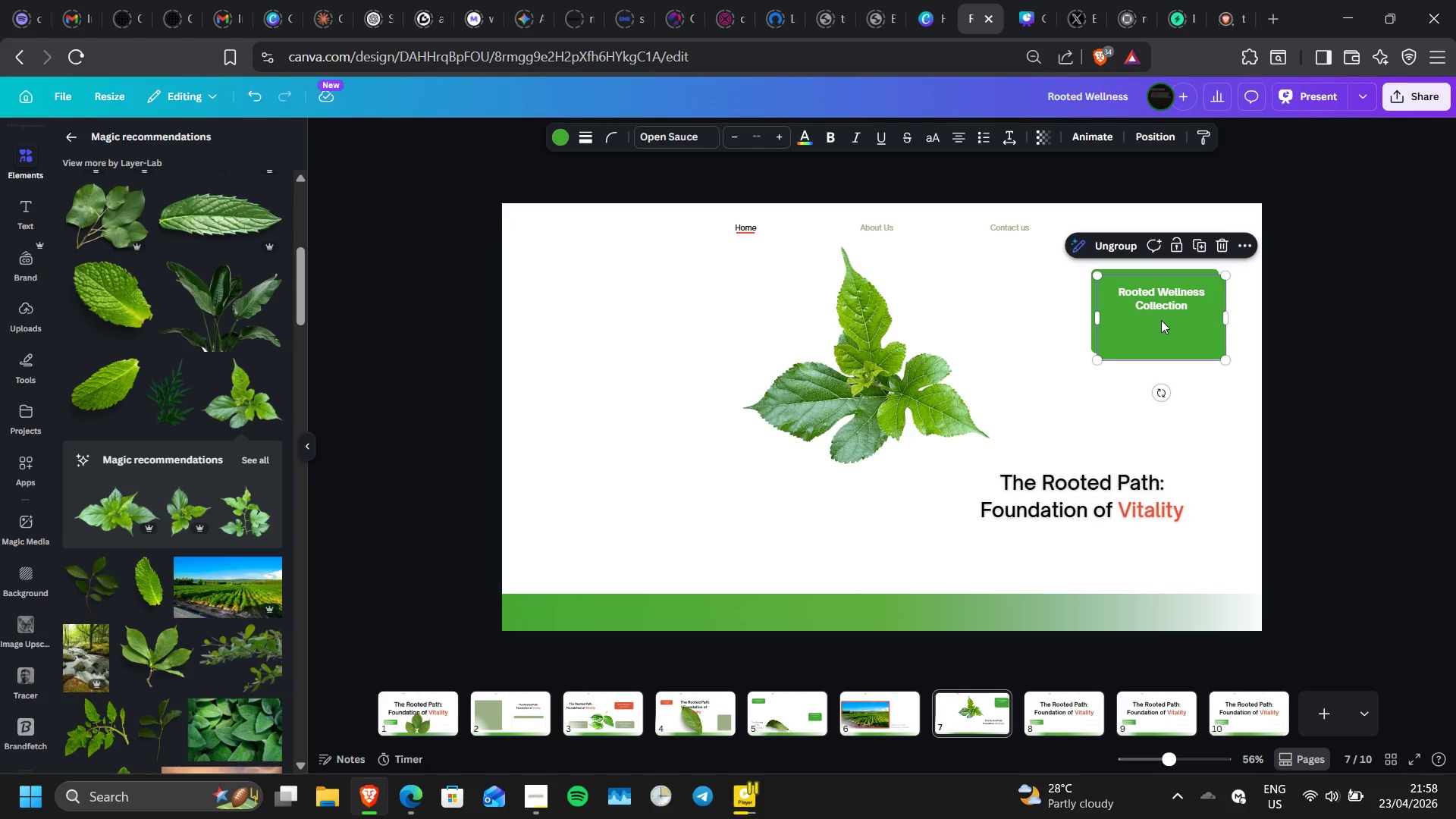 
left_click_drag(start_coordinate=[1161, 320], to_coordinate=[1159, 526])
 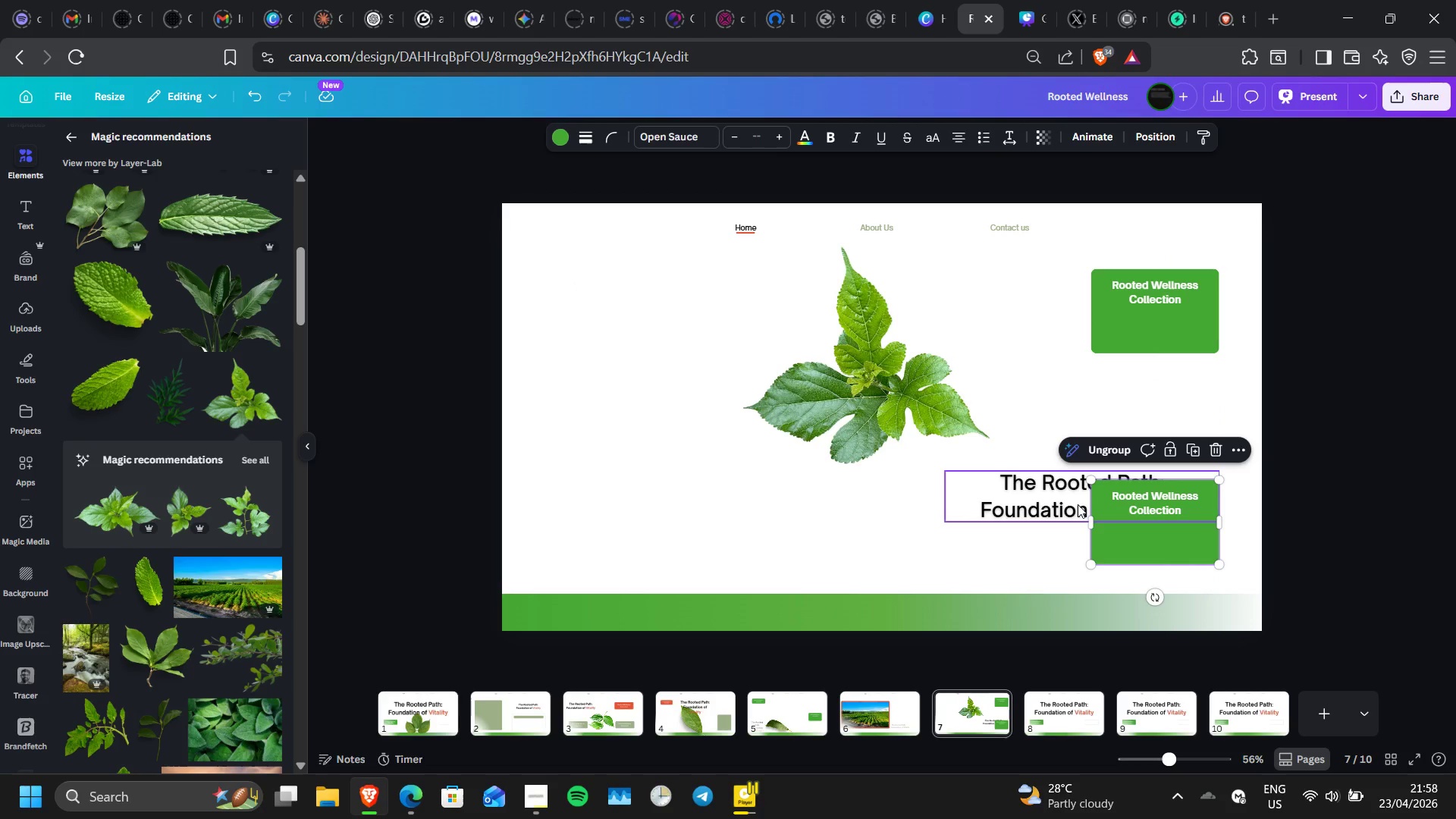 
left_click_drag(start_coordinate=[1078, 504], to_coordinate=[702, 519])
 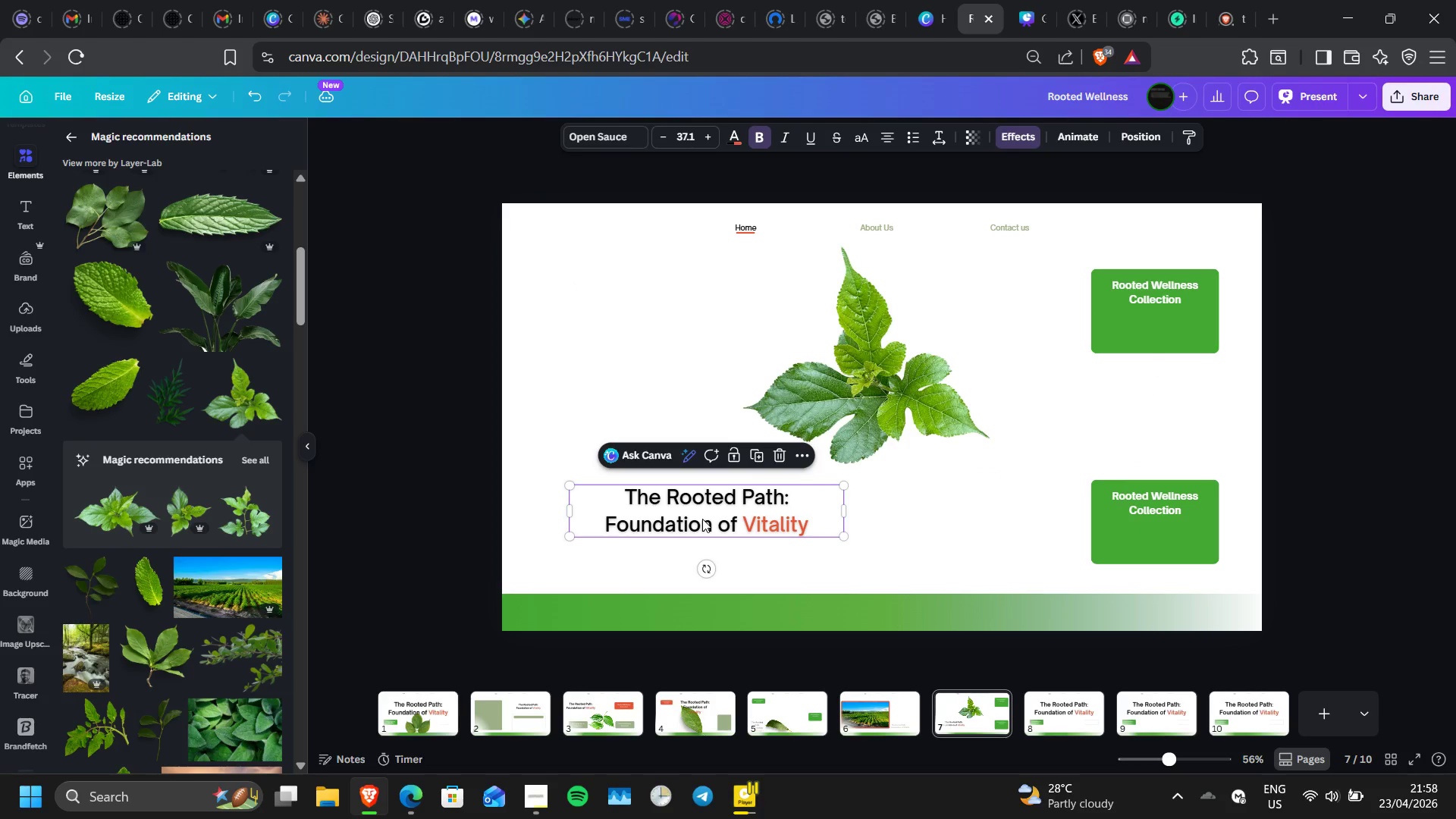 
left_click_drag(start_coordinate=[702, 519], to_coordinate=[657, 534])
 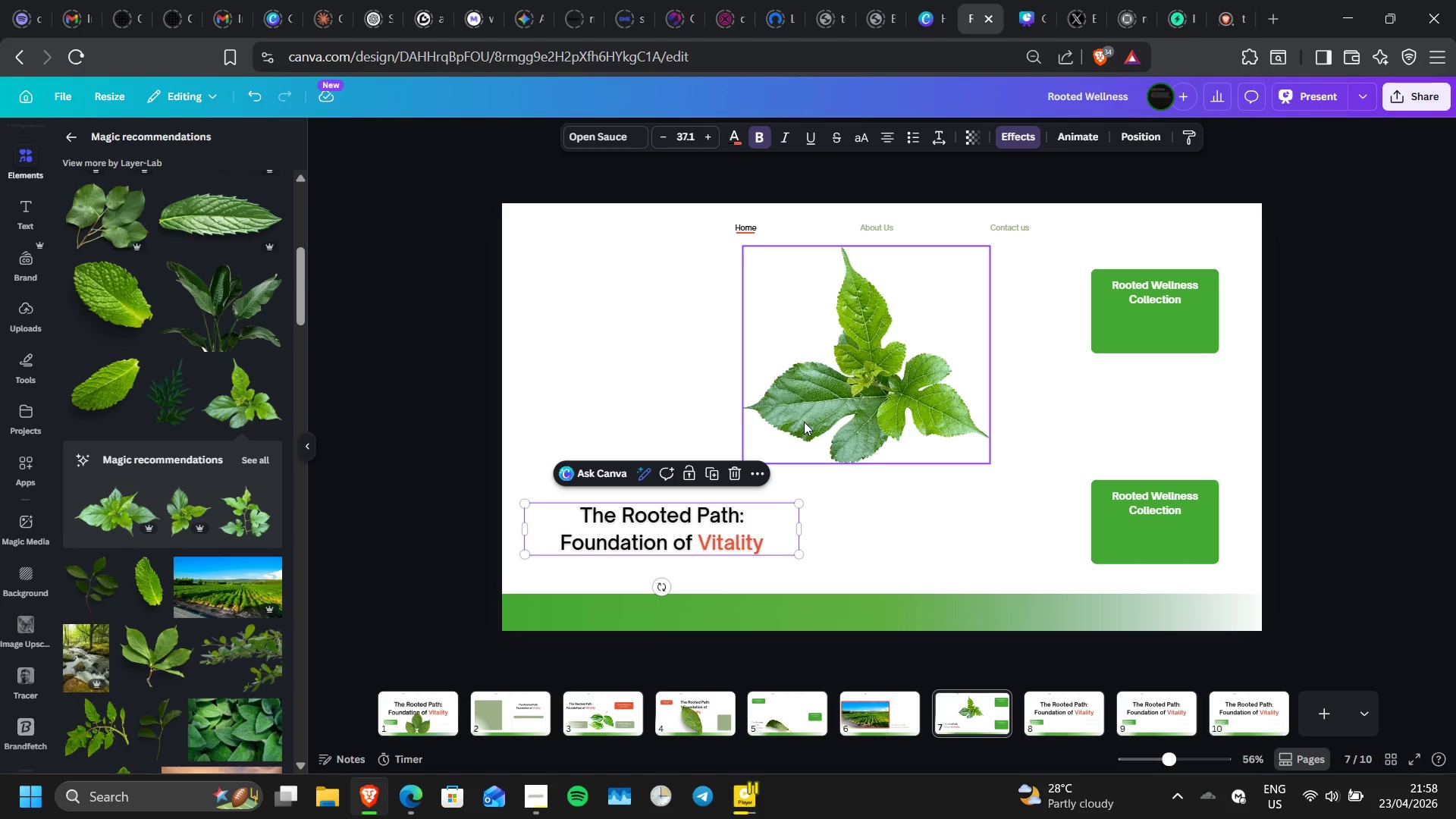 
wait(23.38)
 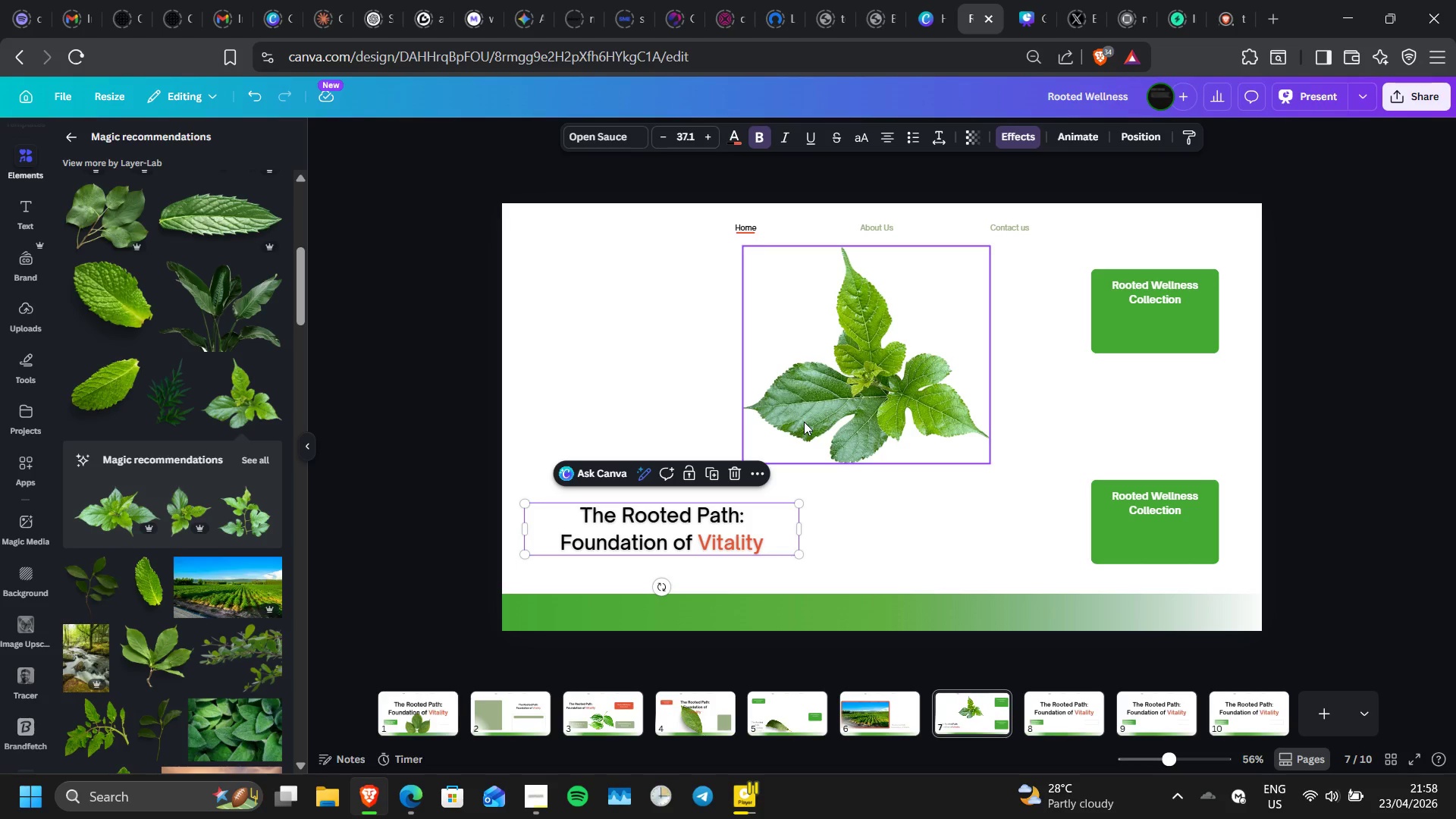 
left_click([1116, 344])
 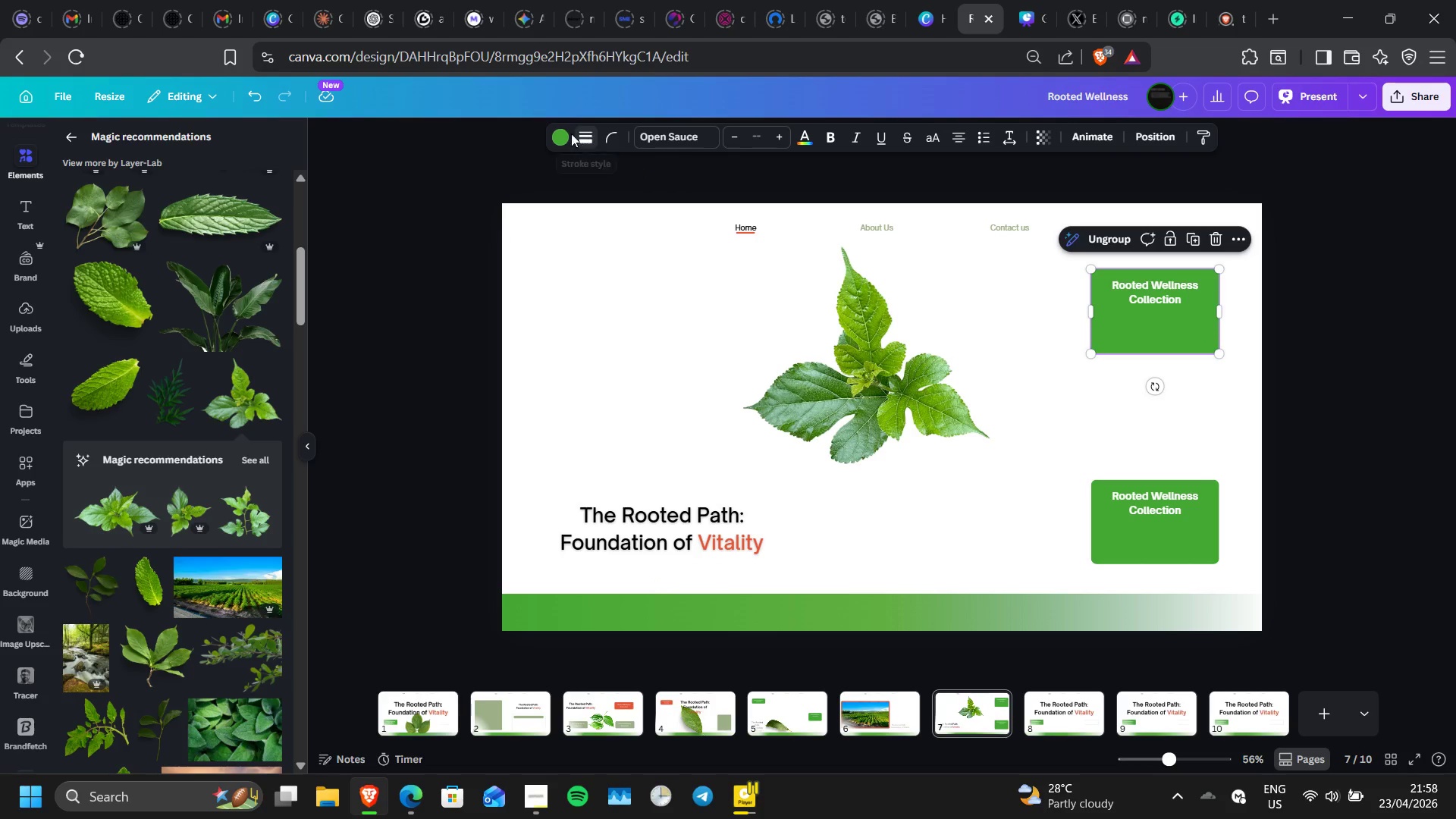 
left_click([564, 129])
 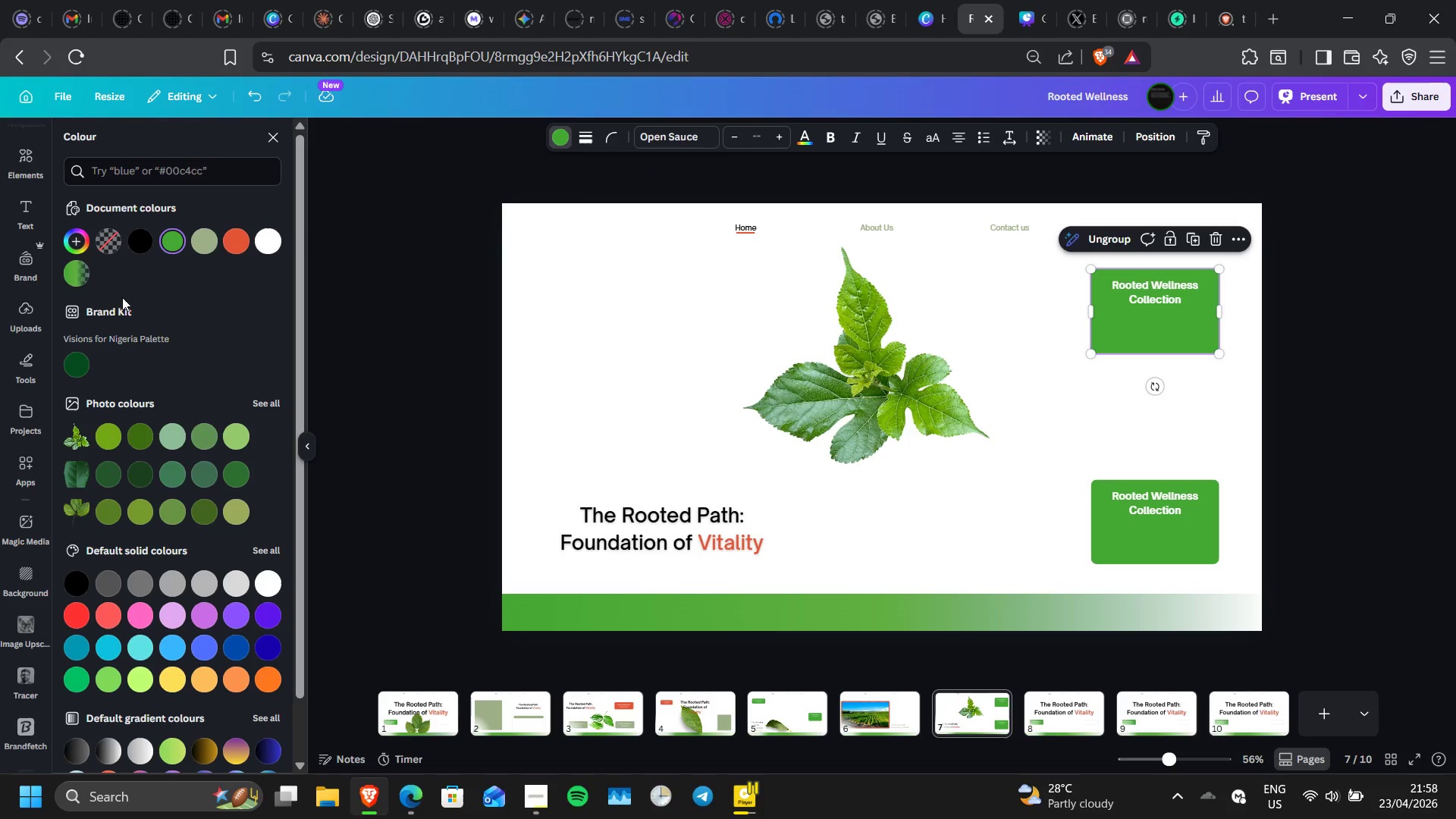 
left_click([205, 243])
 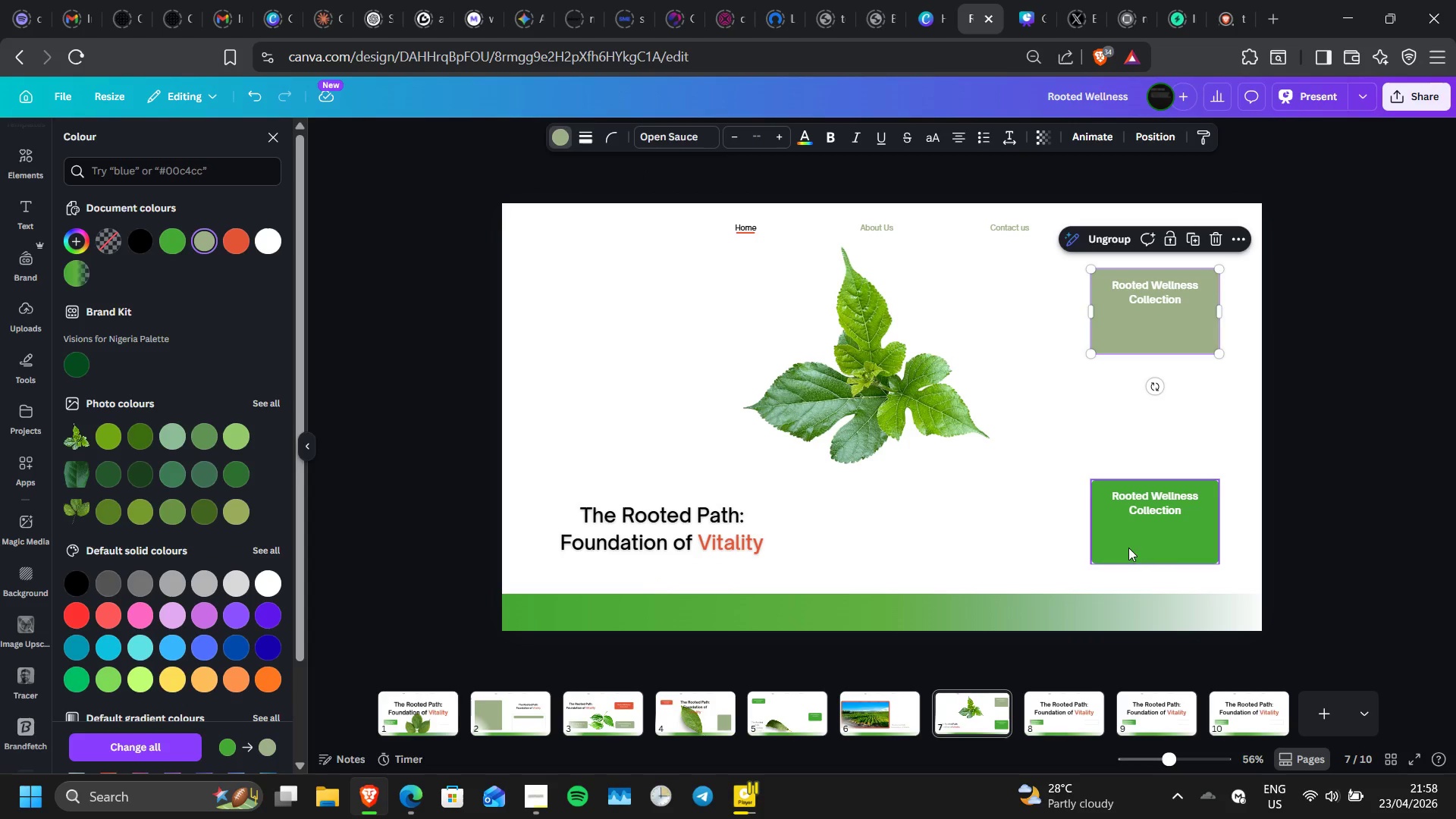 
left_click([1116, 537])
 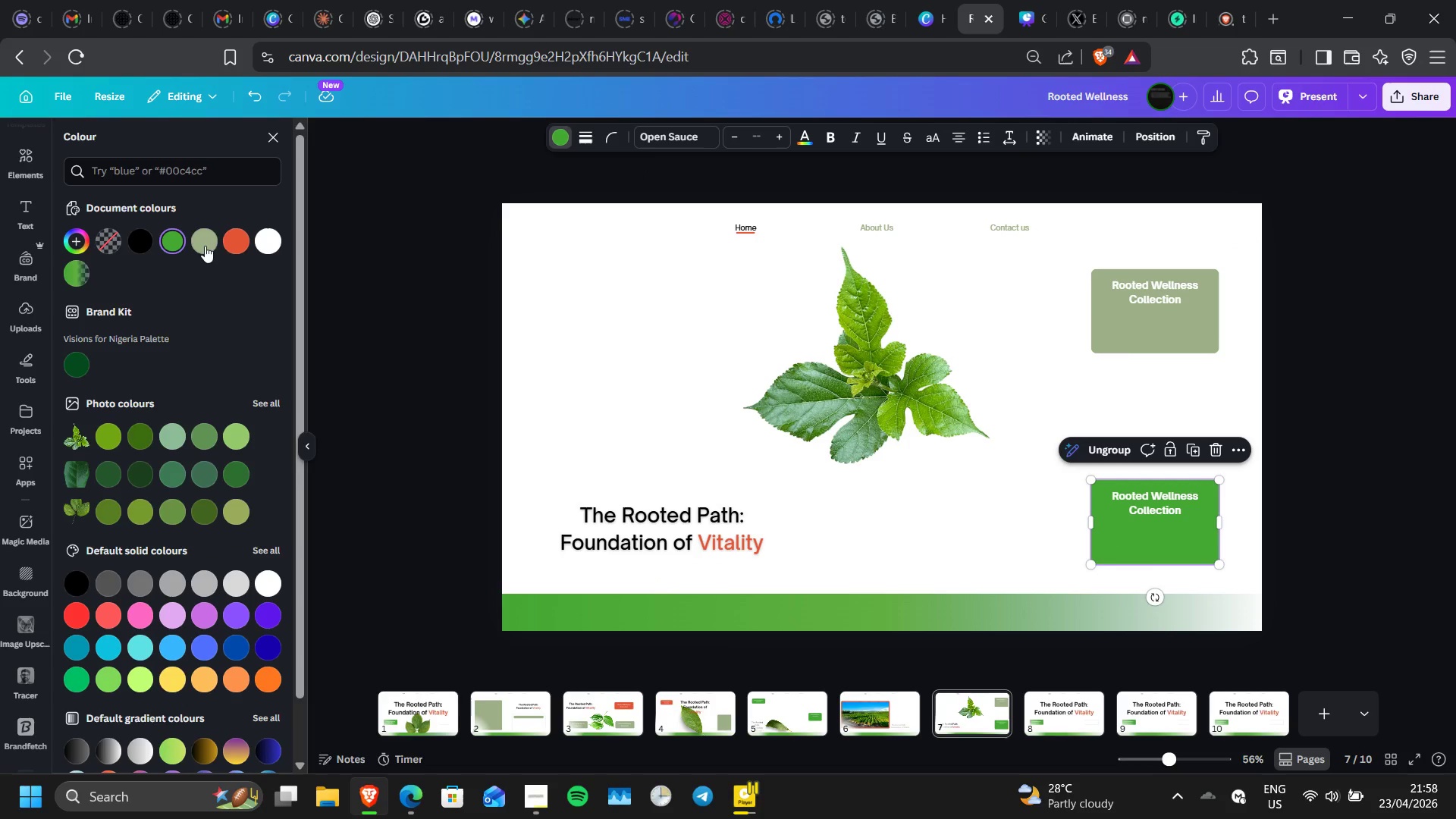 
left_click([205, 246])
 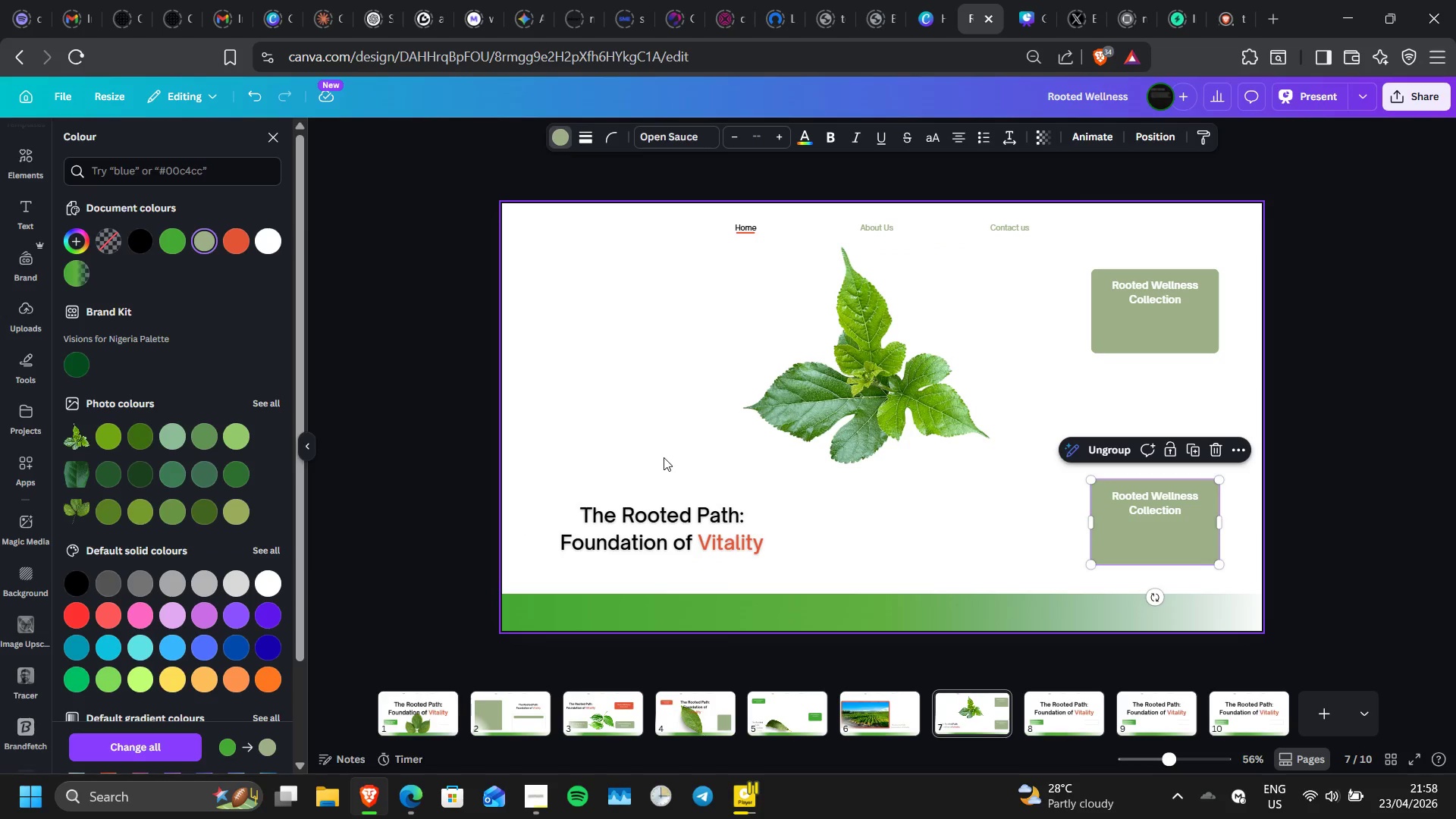 
left_click([660, 457])
 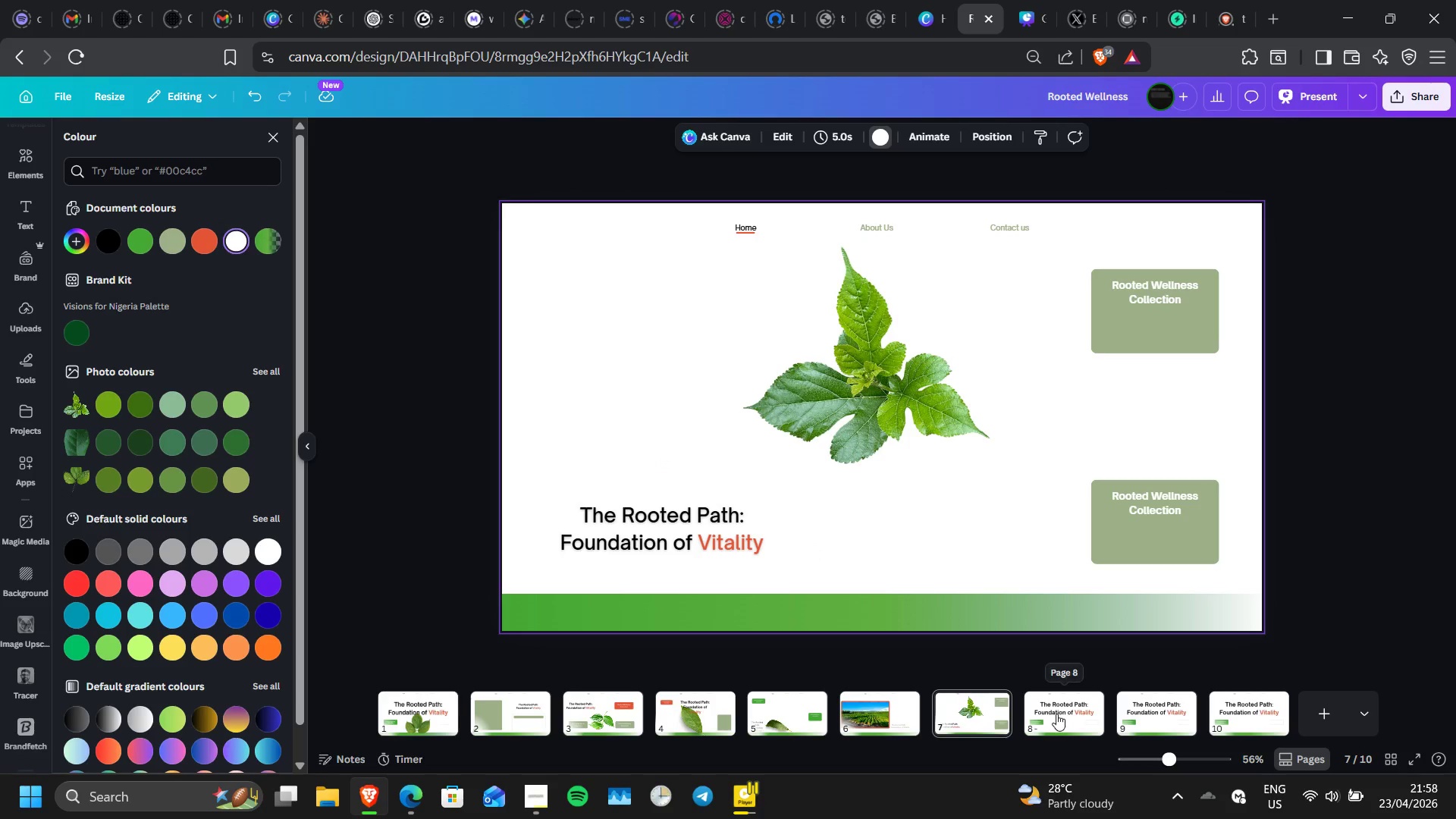 
left_click([1228, 722])
 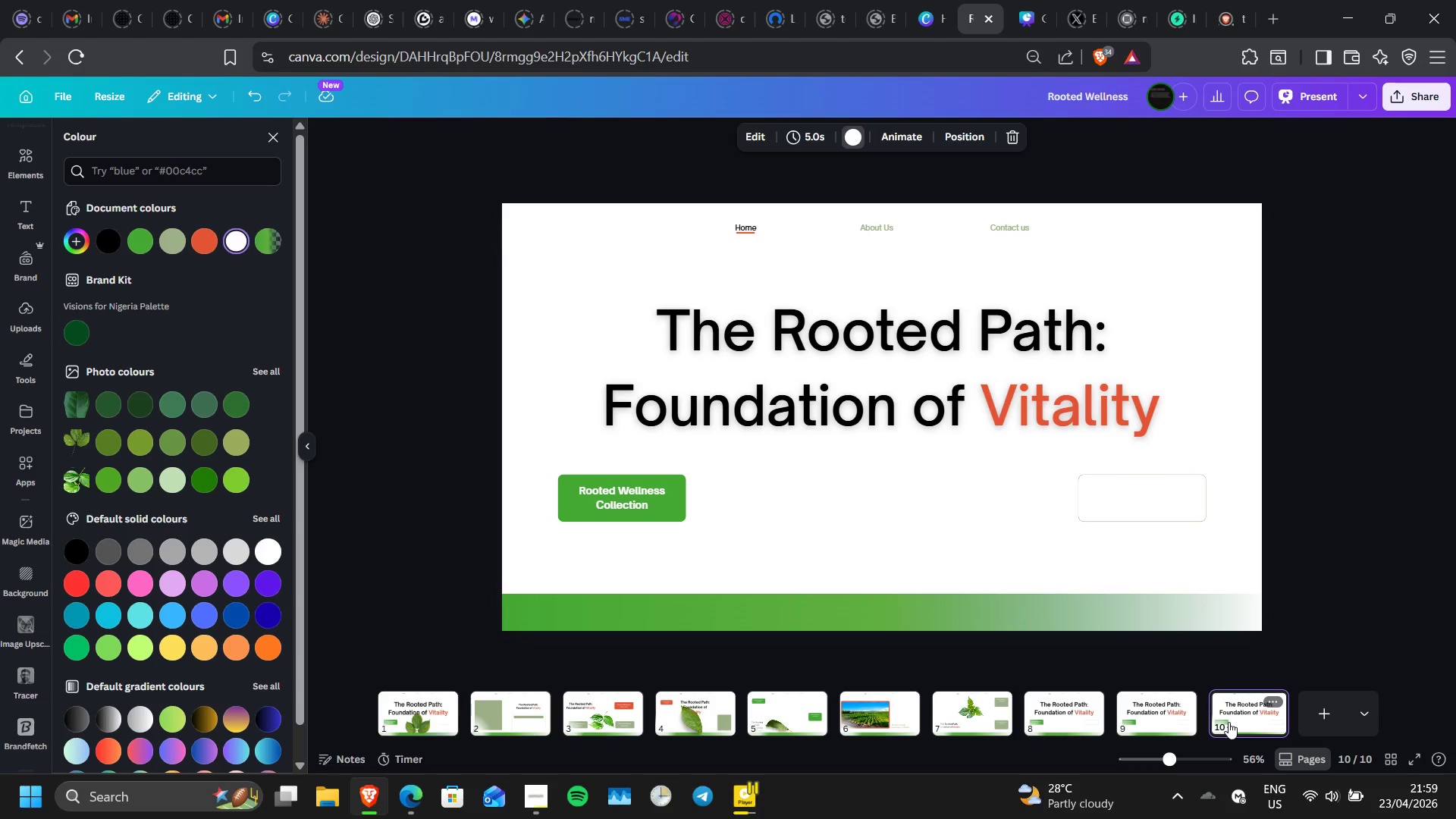 
wait(18.27)
 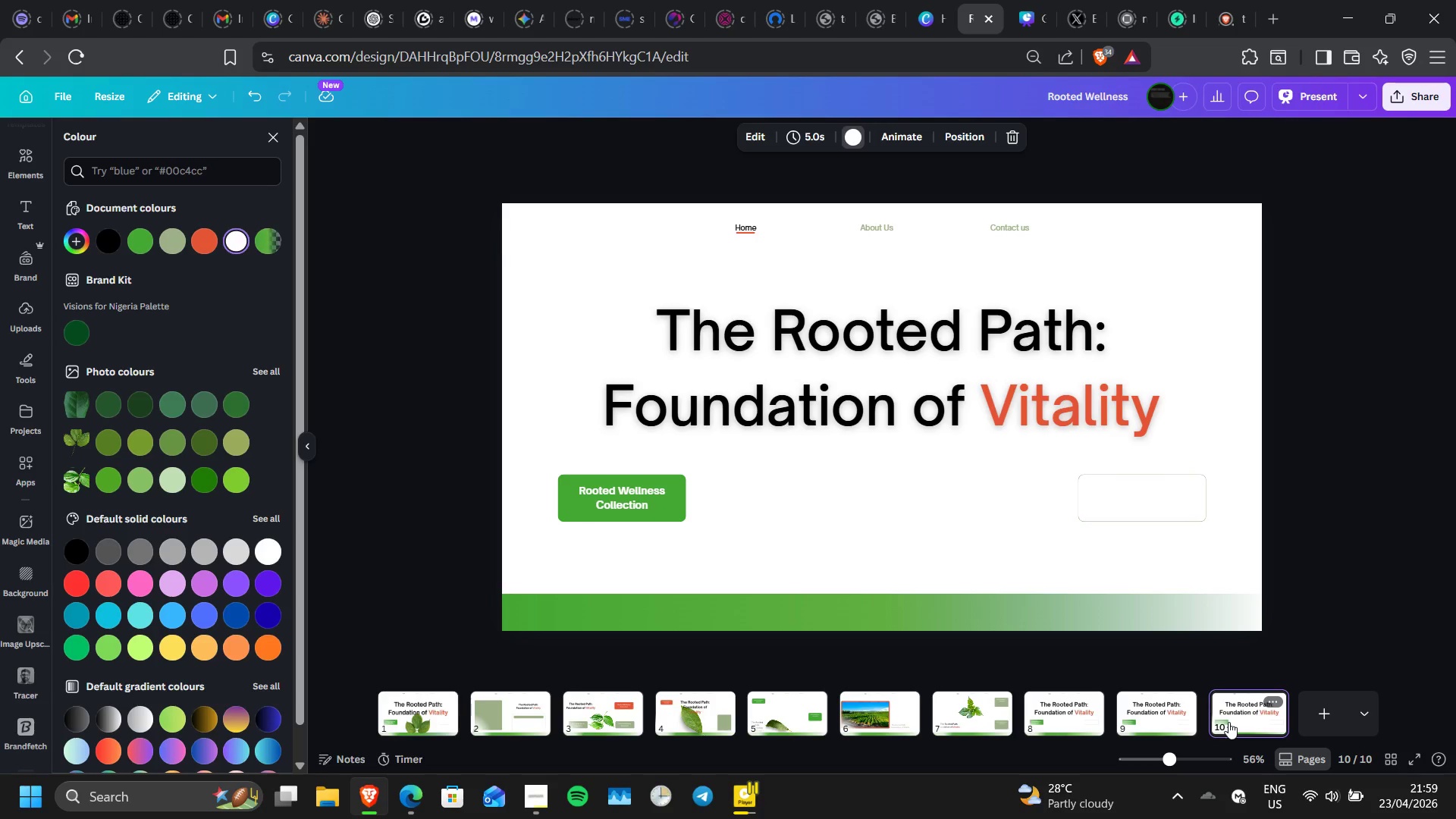 
left_click([949, 425])
 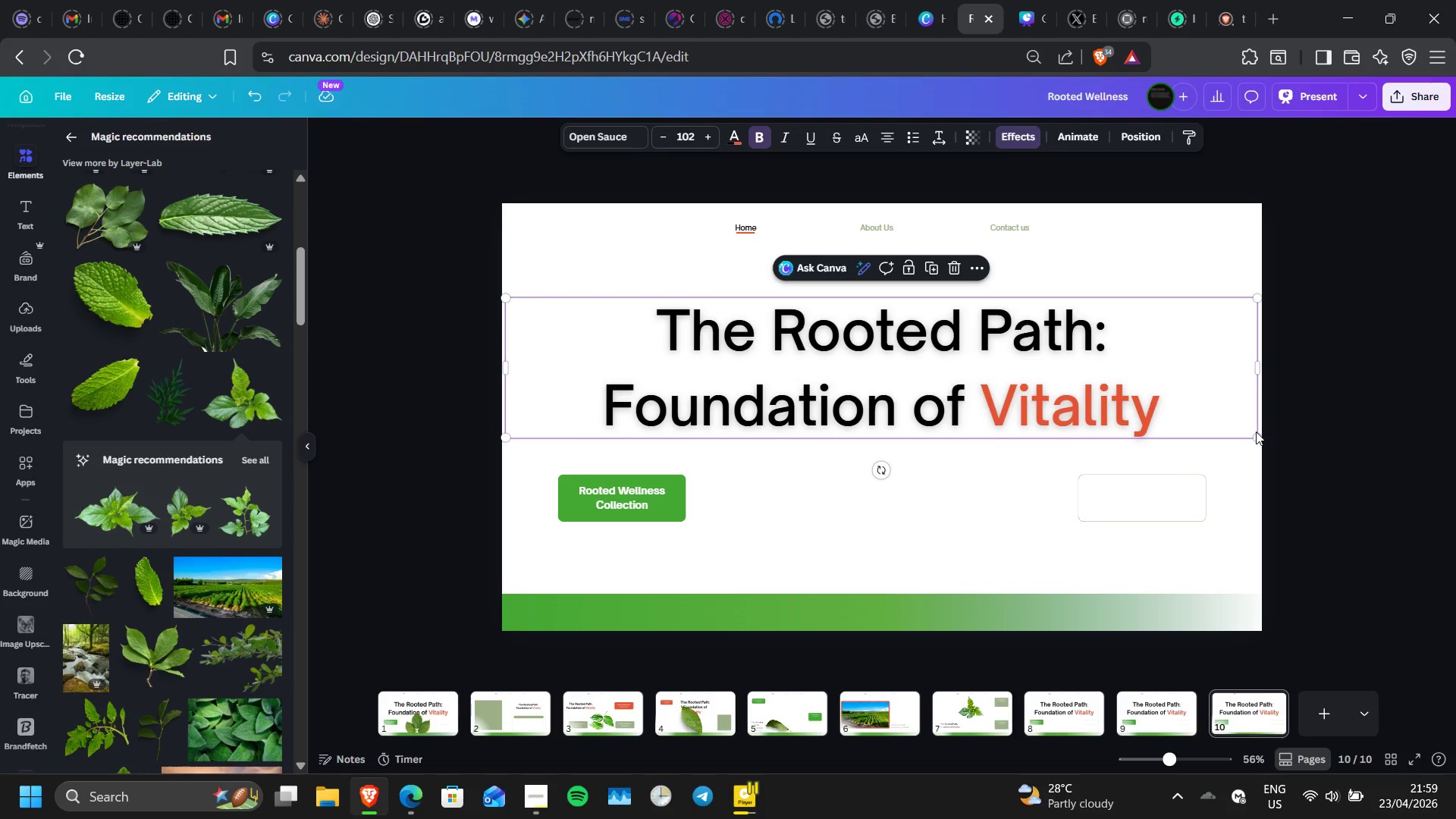 
left_click_drag(start_coordinate=[1256, 435], to_coordinate=[814, 306])
 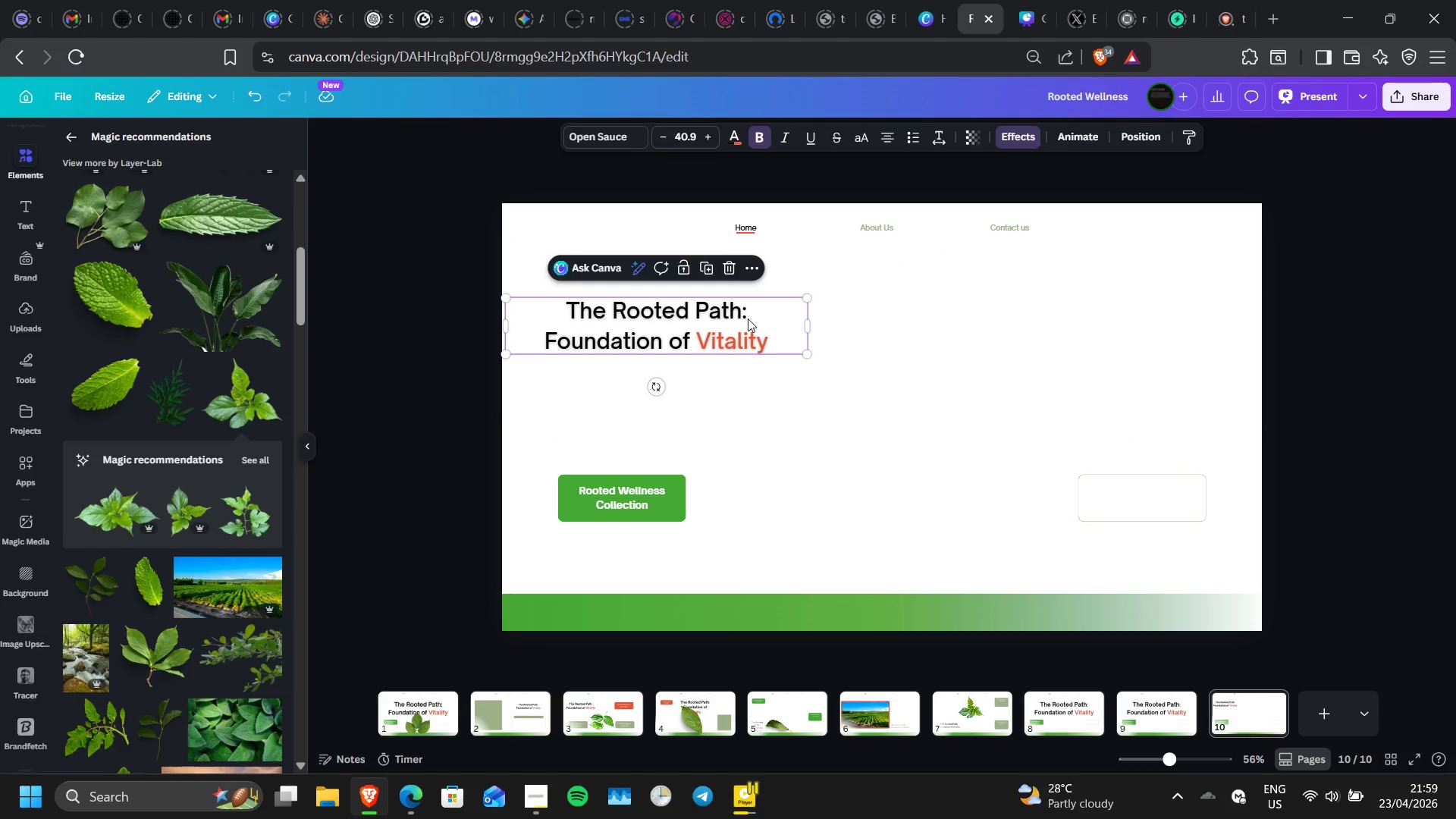 
left_click_drag(start_coordinate=[748, 318], to_coordinate=[952, 318])
 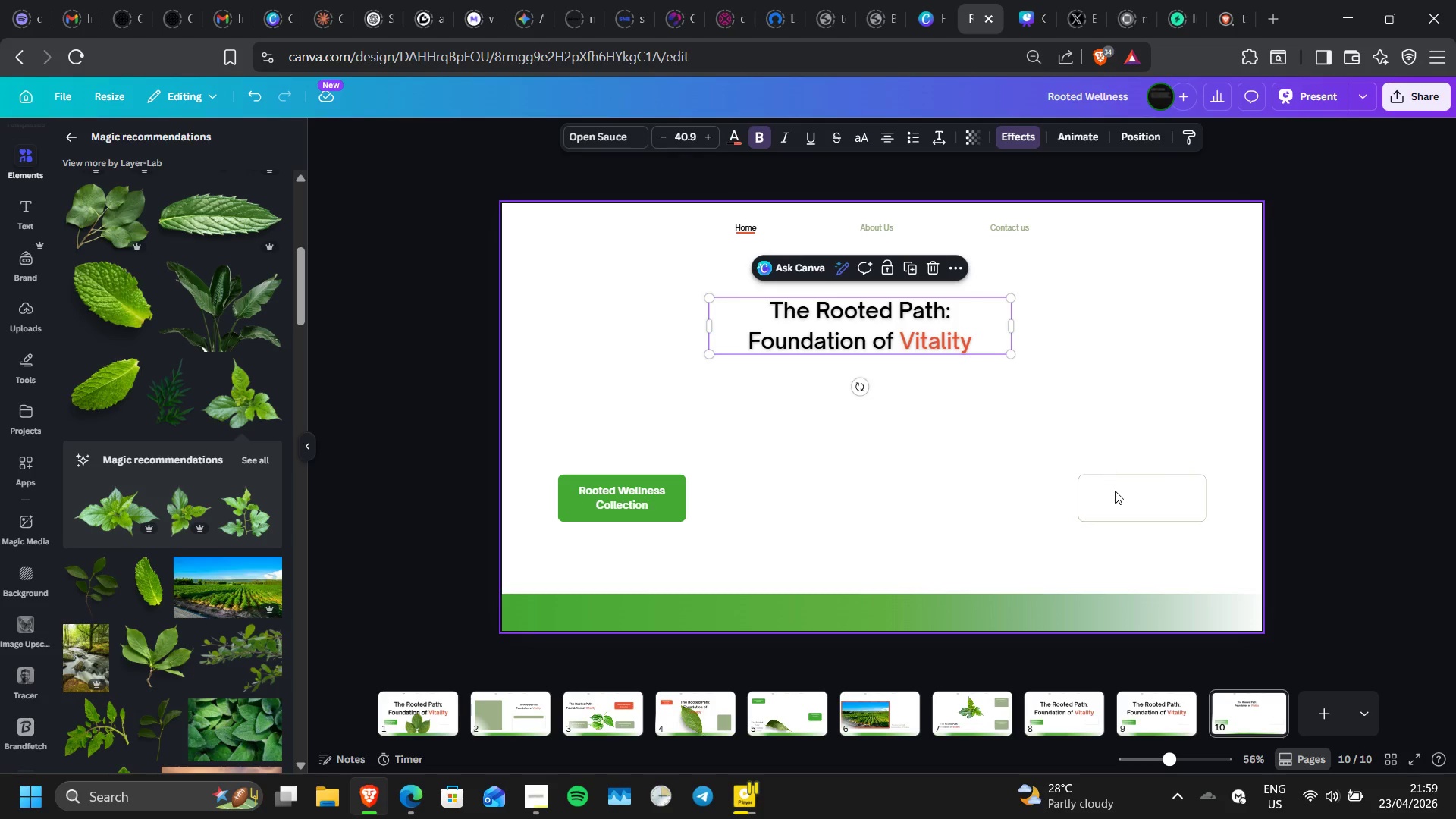 
wait(5.42)
 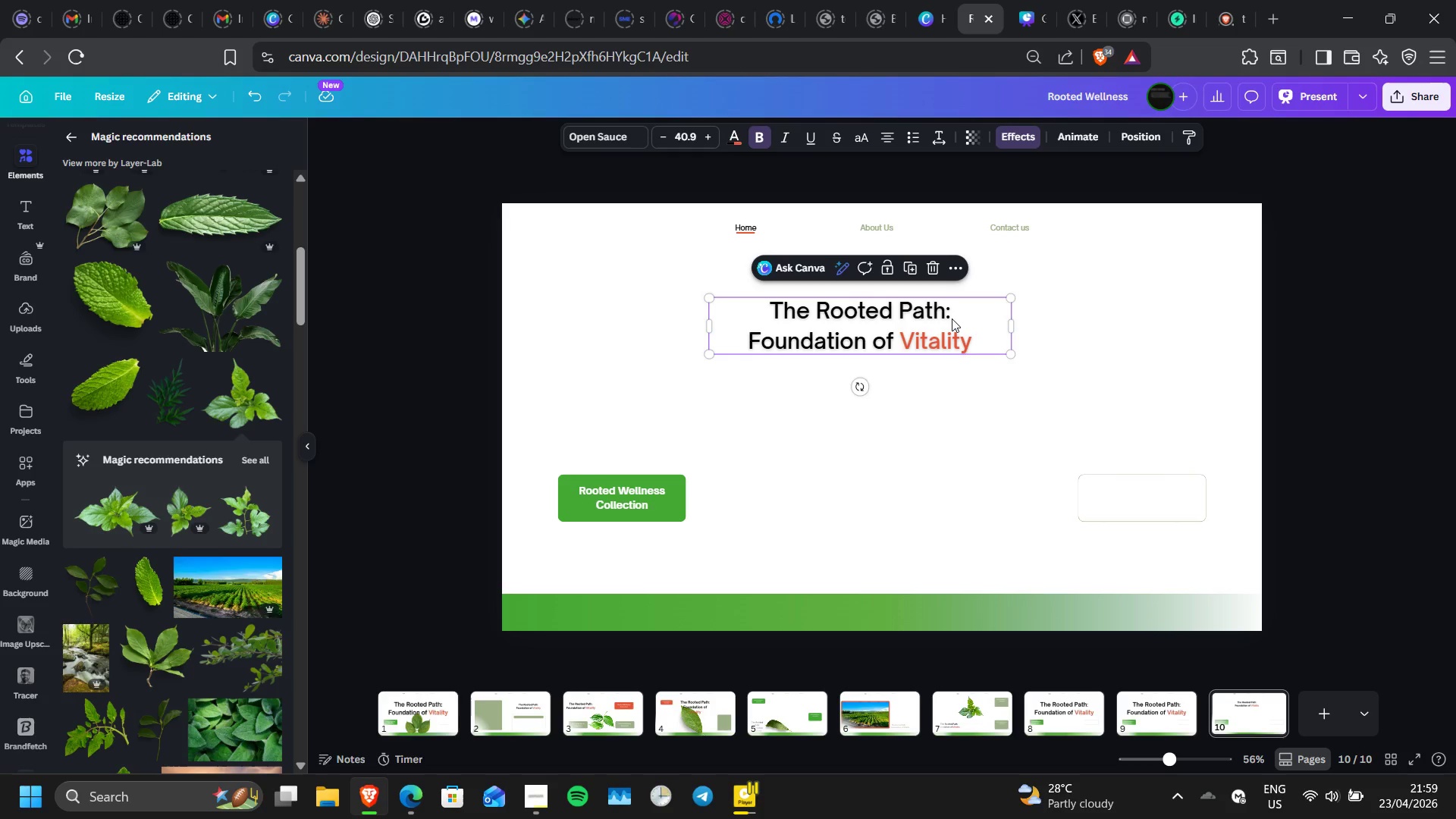 
left_click_drag(start_coordinate=[1117, 495], to_coordinate=[814, 438])
 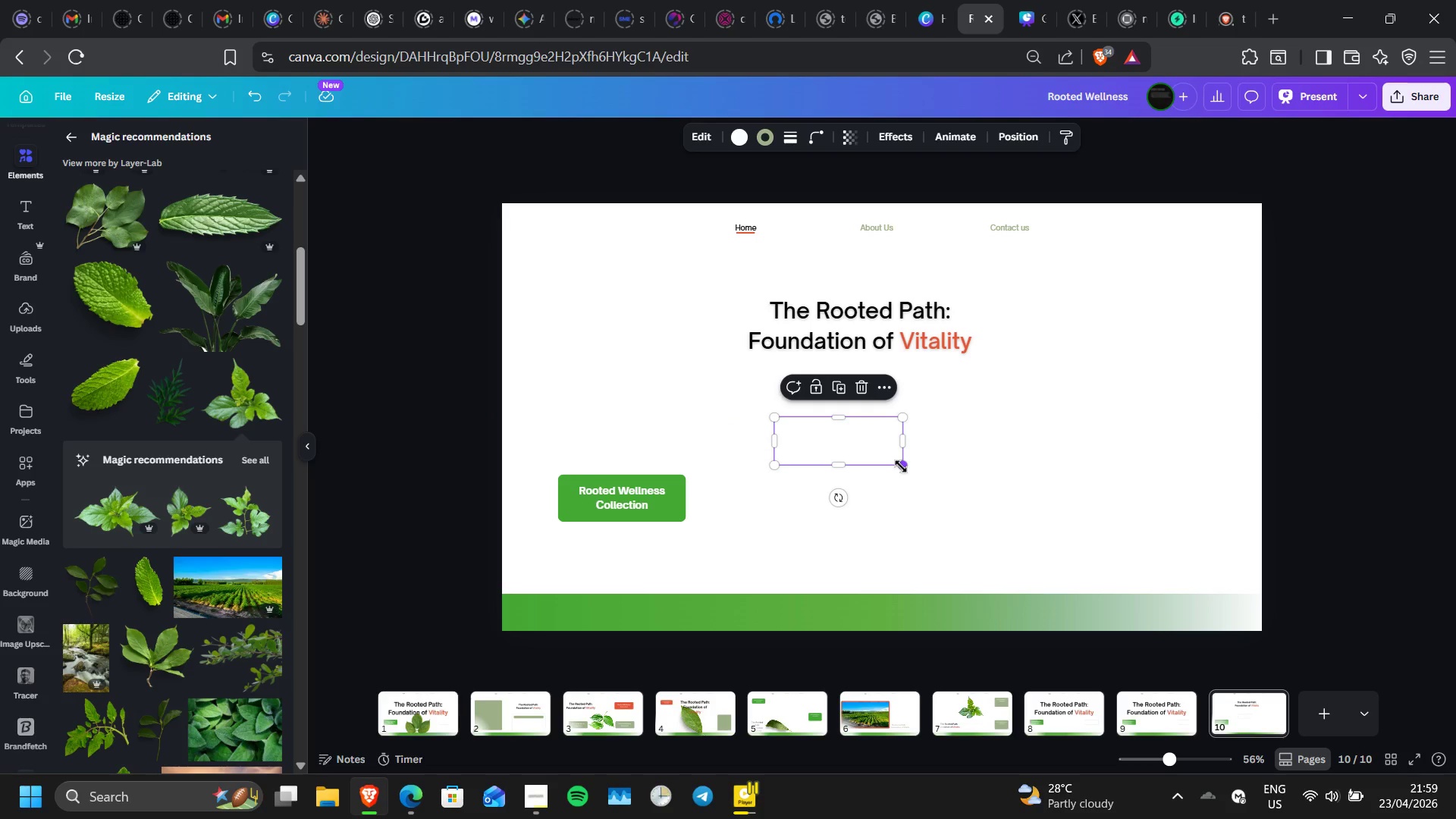 
left_click_drag(start_coordinate=[901, 466], to_coordinate=[990, 576])
 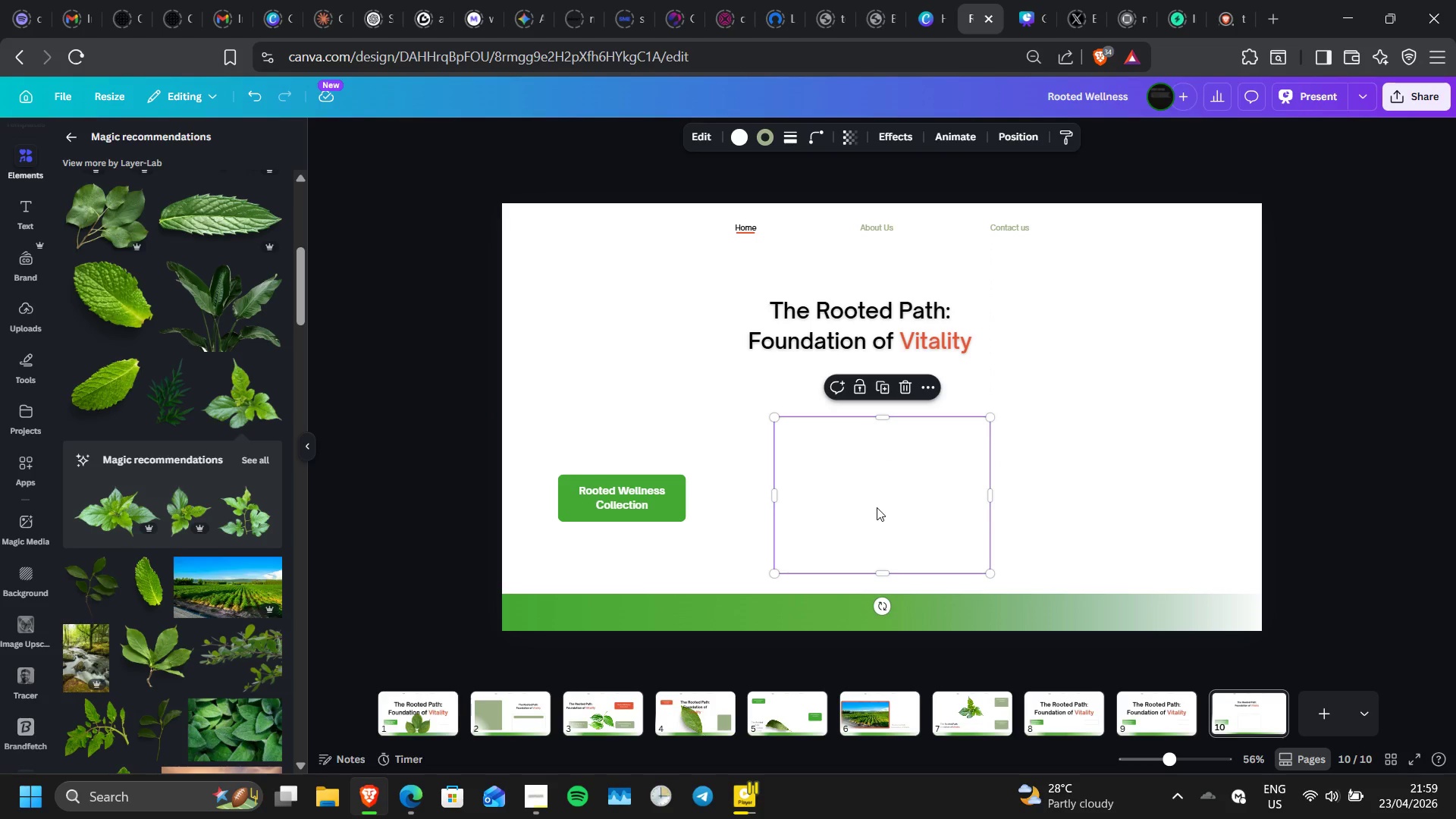 
left_click_drag(start_coordinate=[877, 507], to_coordinate=[864, 509])
 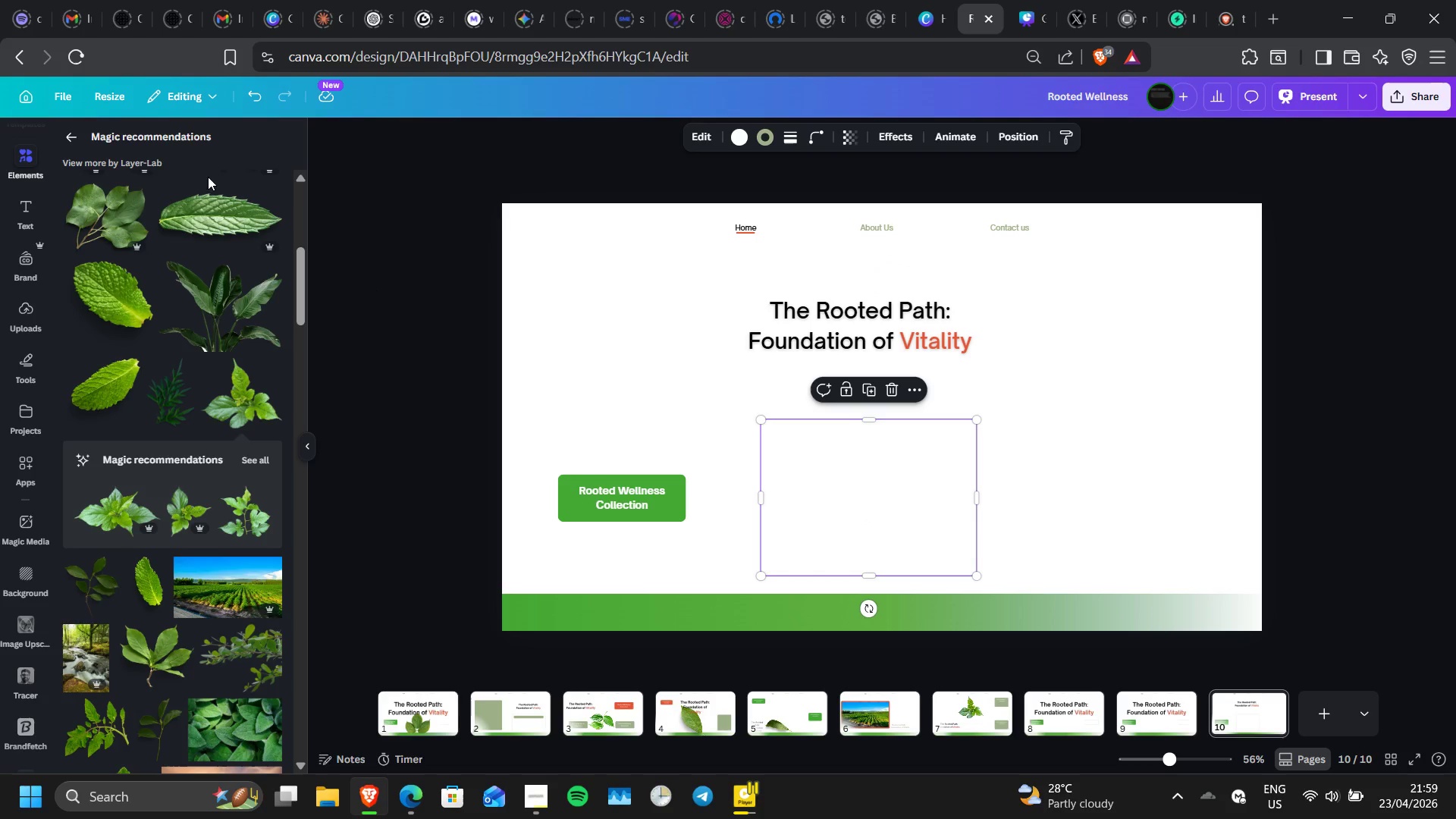 
wait(5.42)
 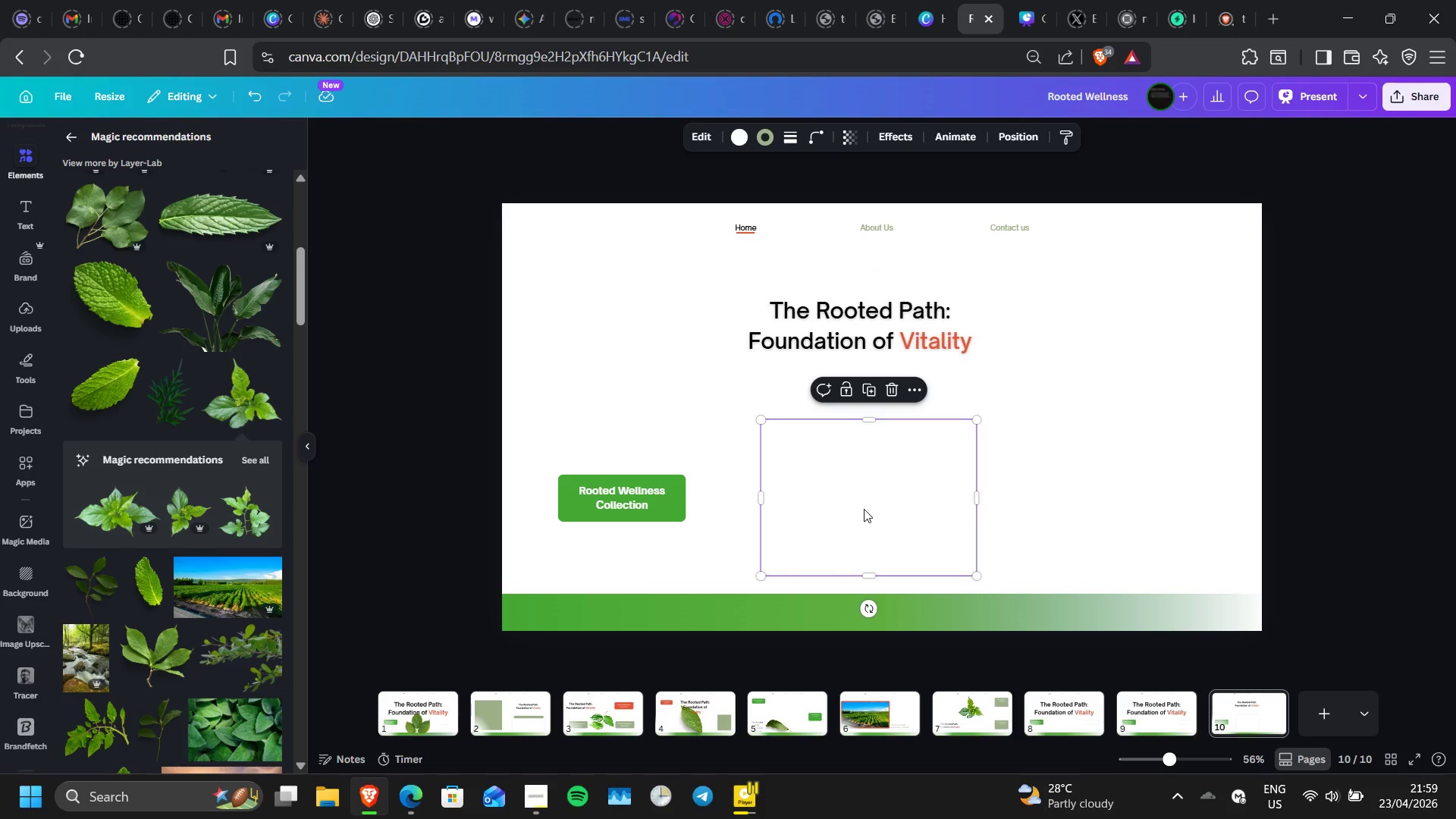 
left_click([74, 141])
 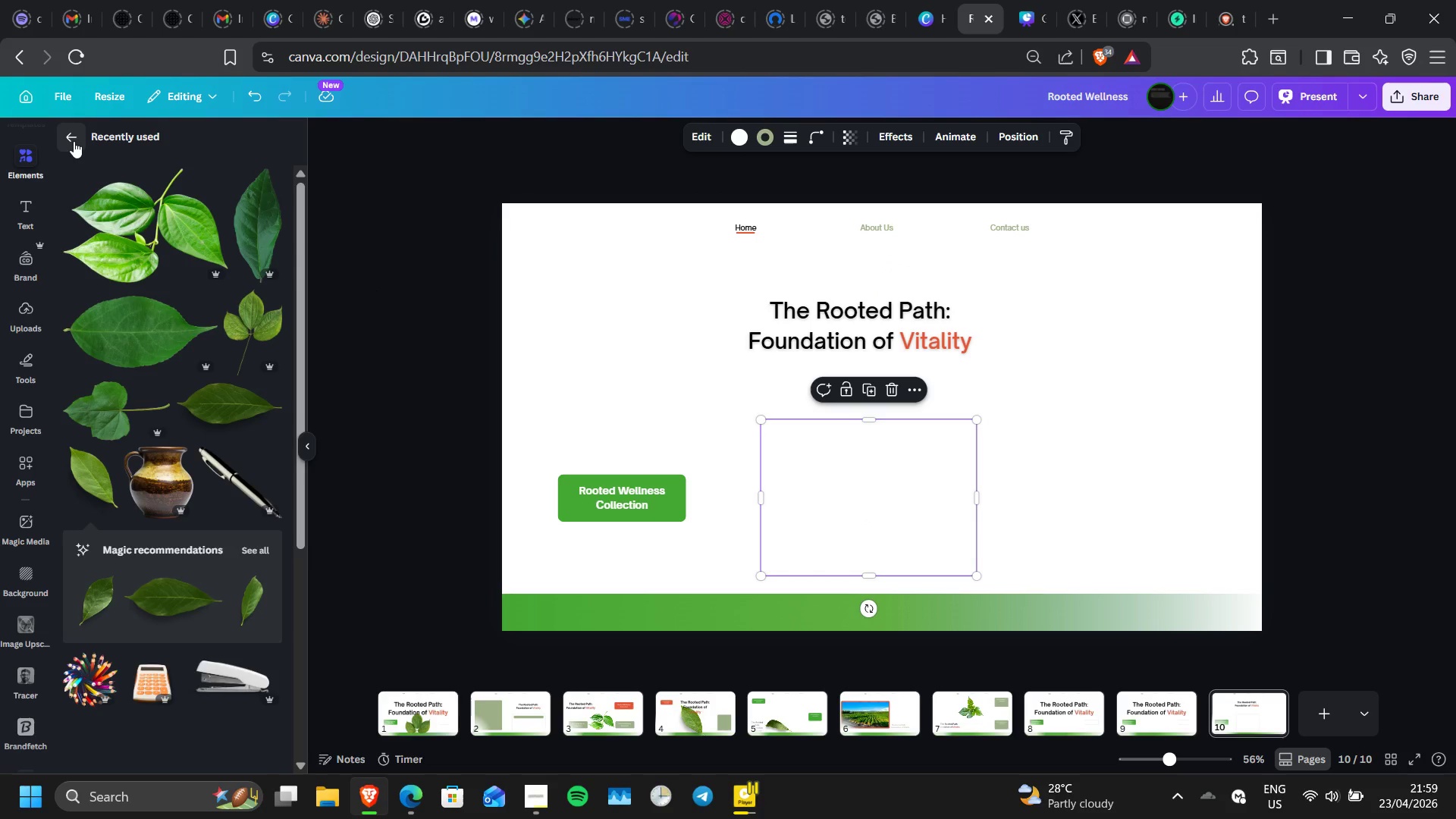 
left_click([74, 141])
 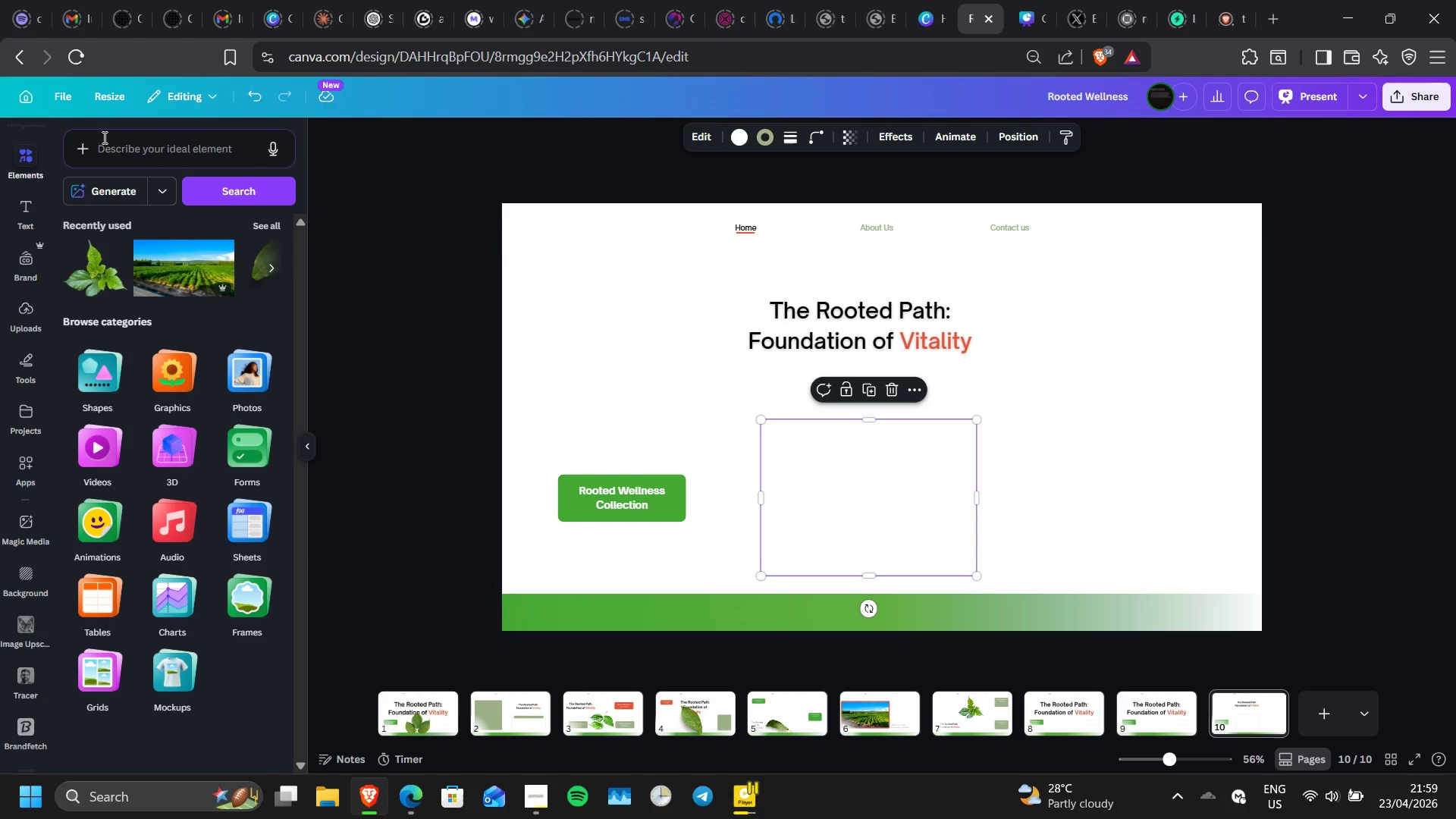 
left_click([103, 137])
 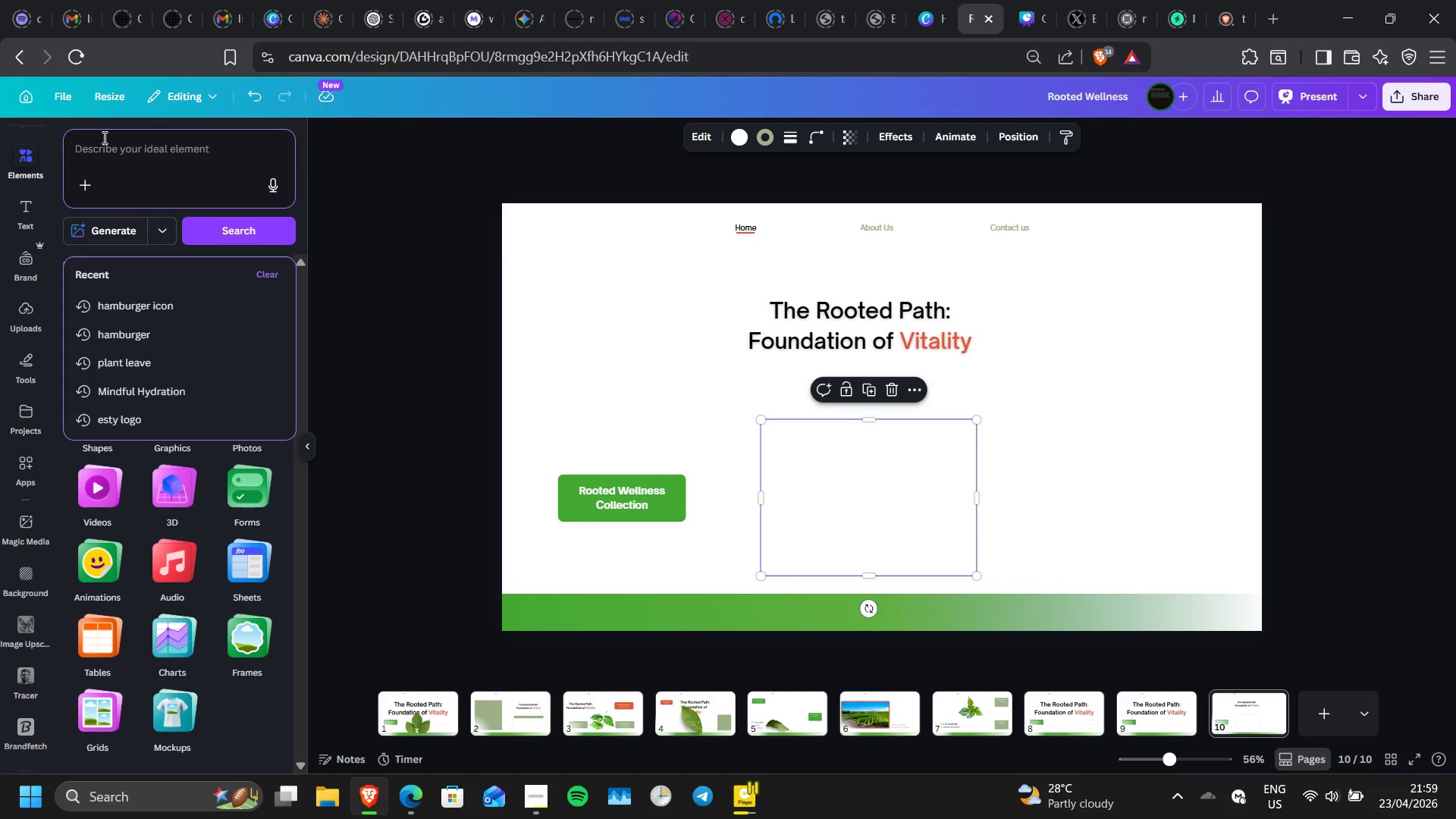 
type(call)
 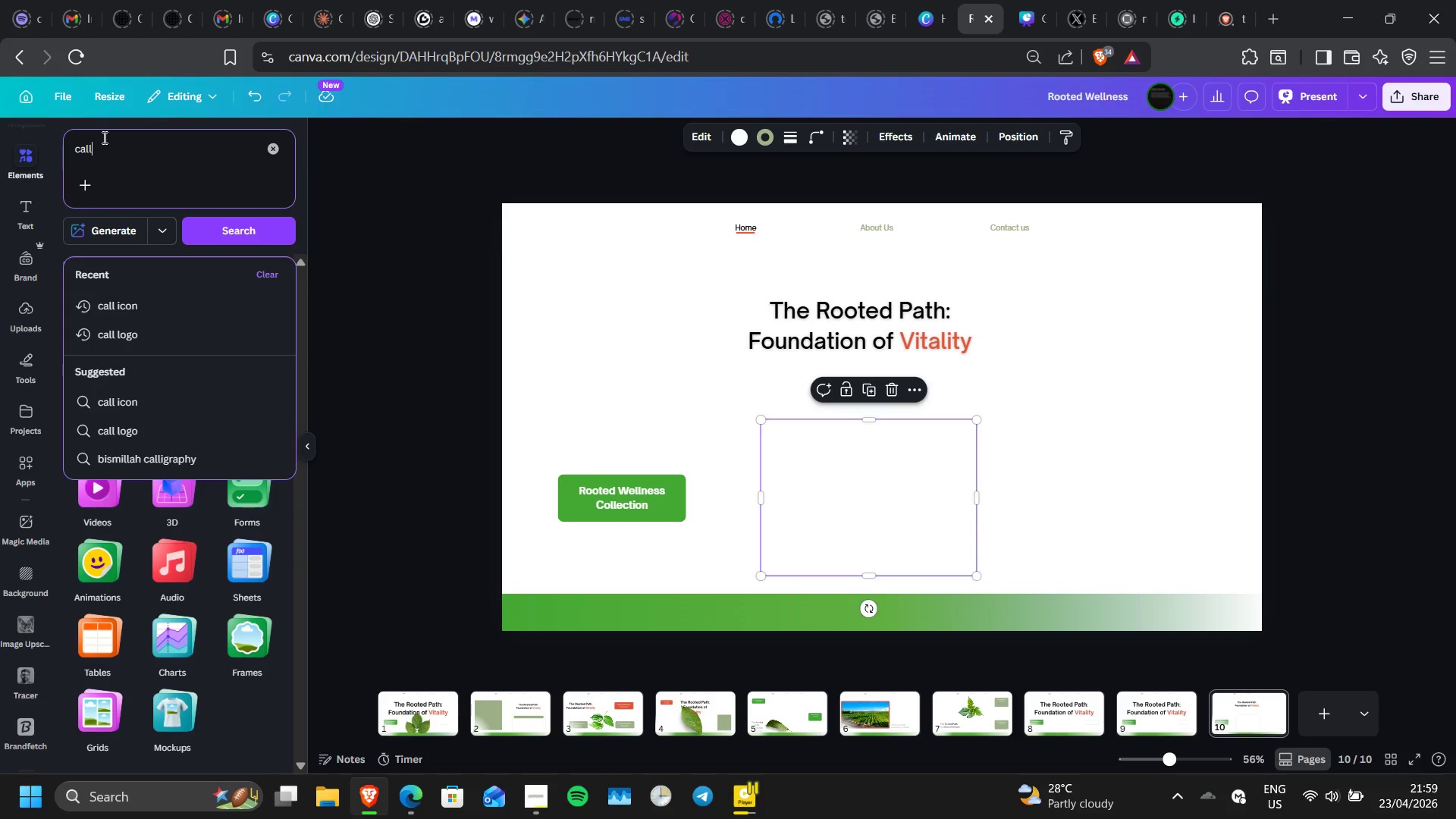 
wait(6.19)
 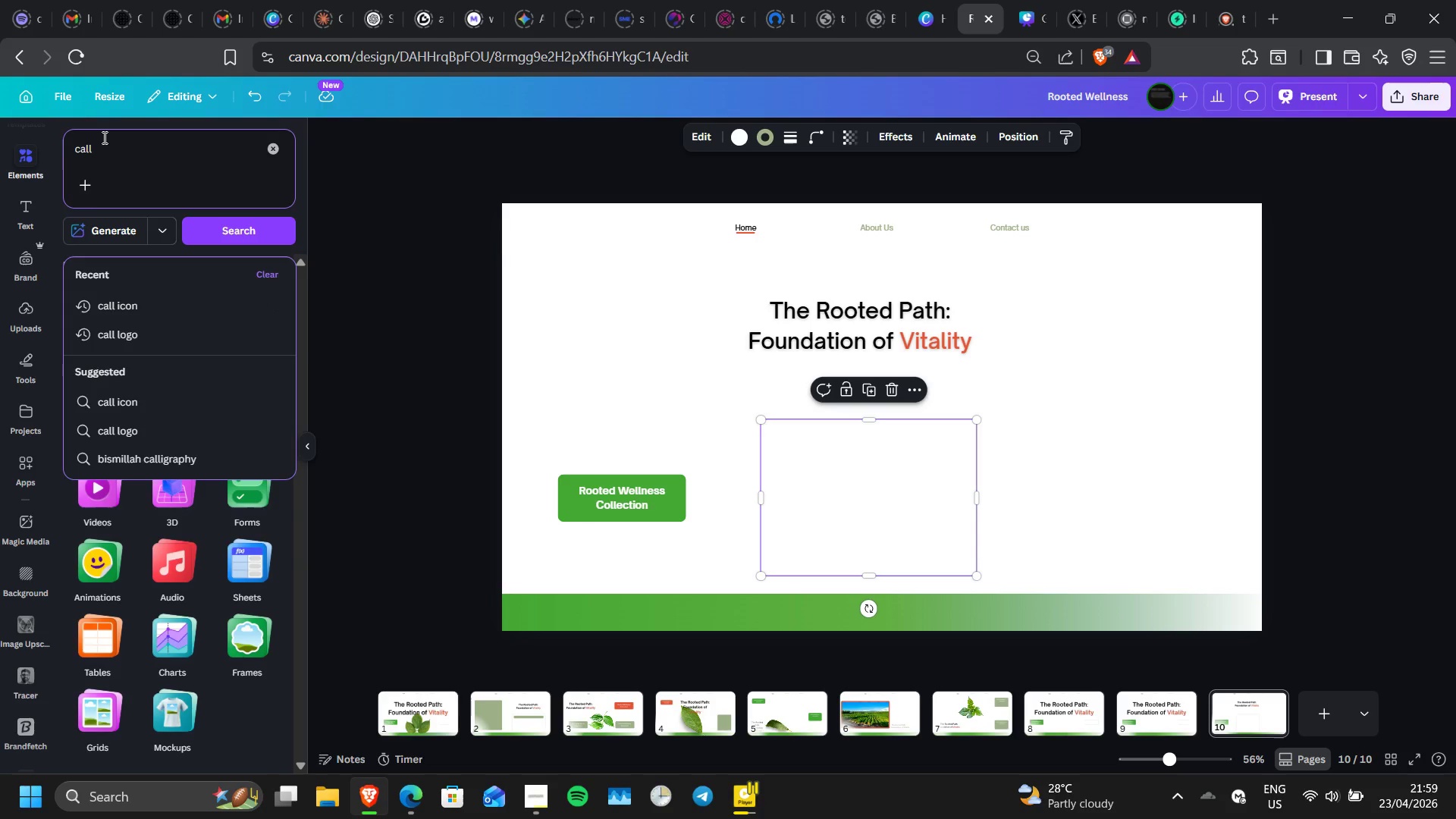 
left_click([168, 296])
 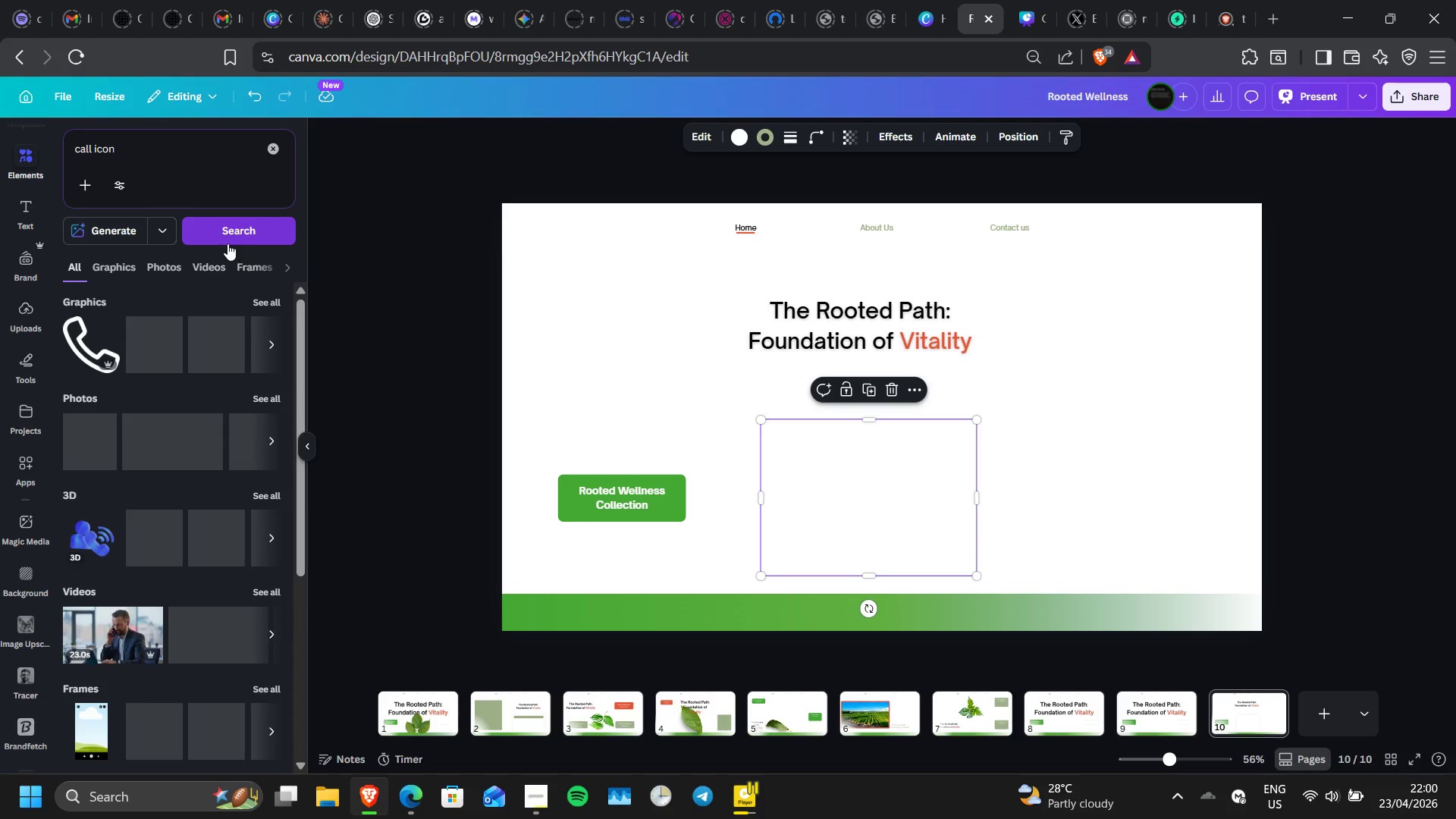 
wait(14.11)
 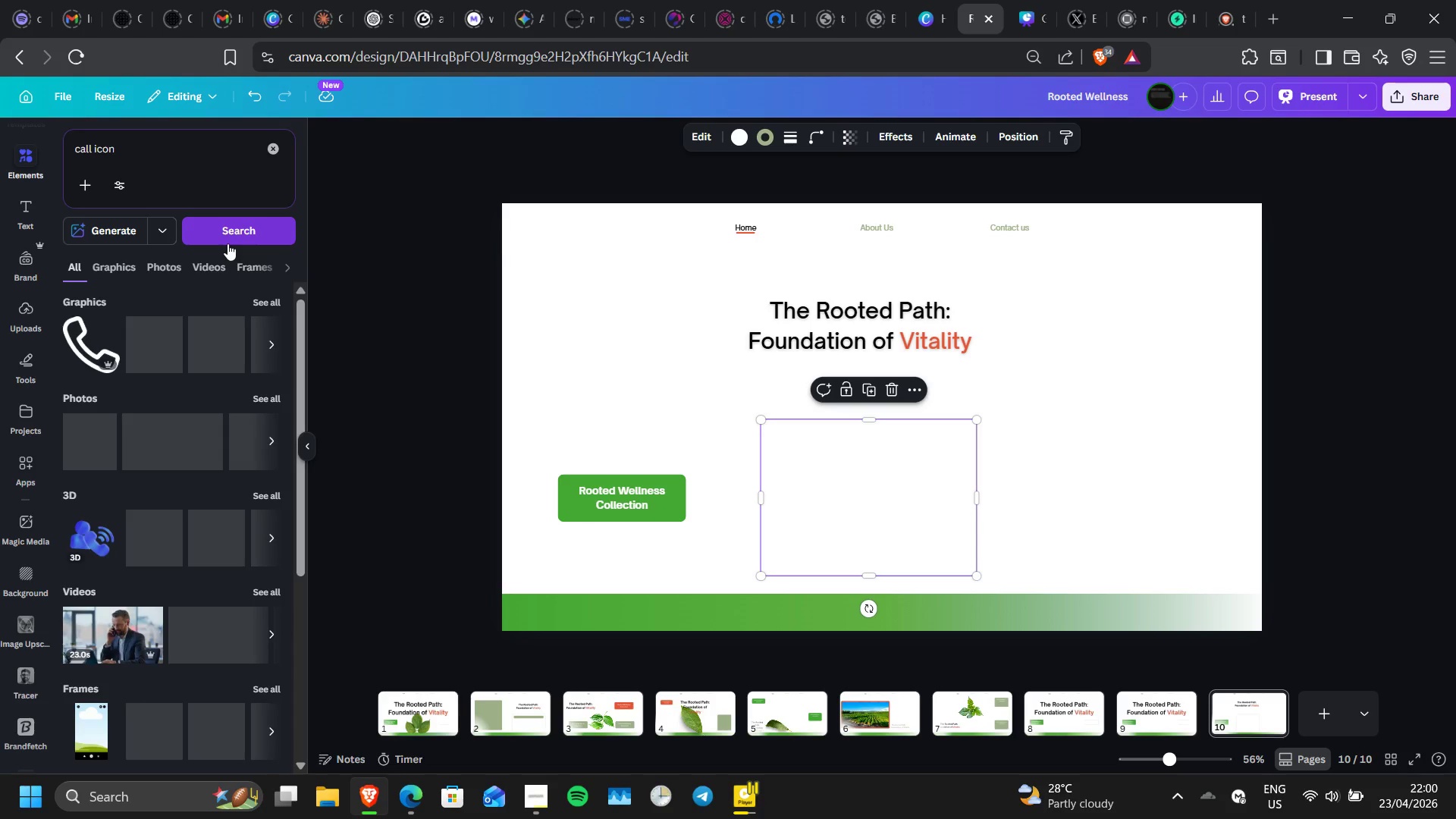 
left_click([218, 335])
 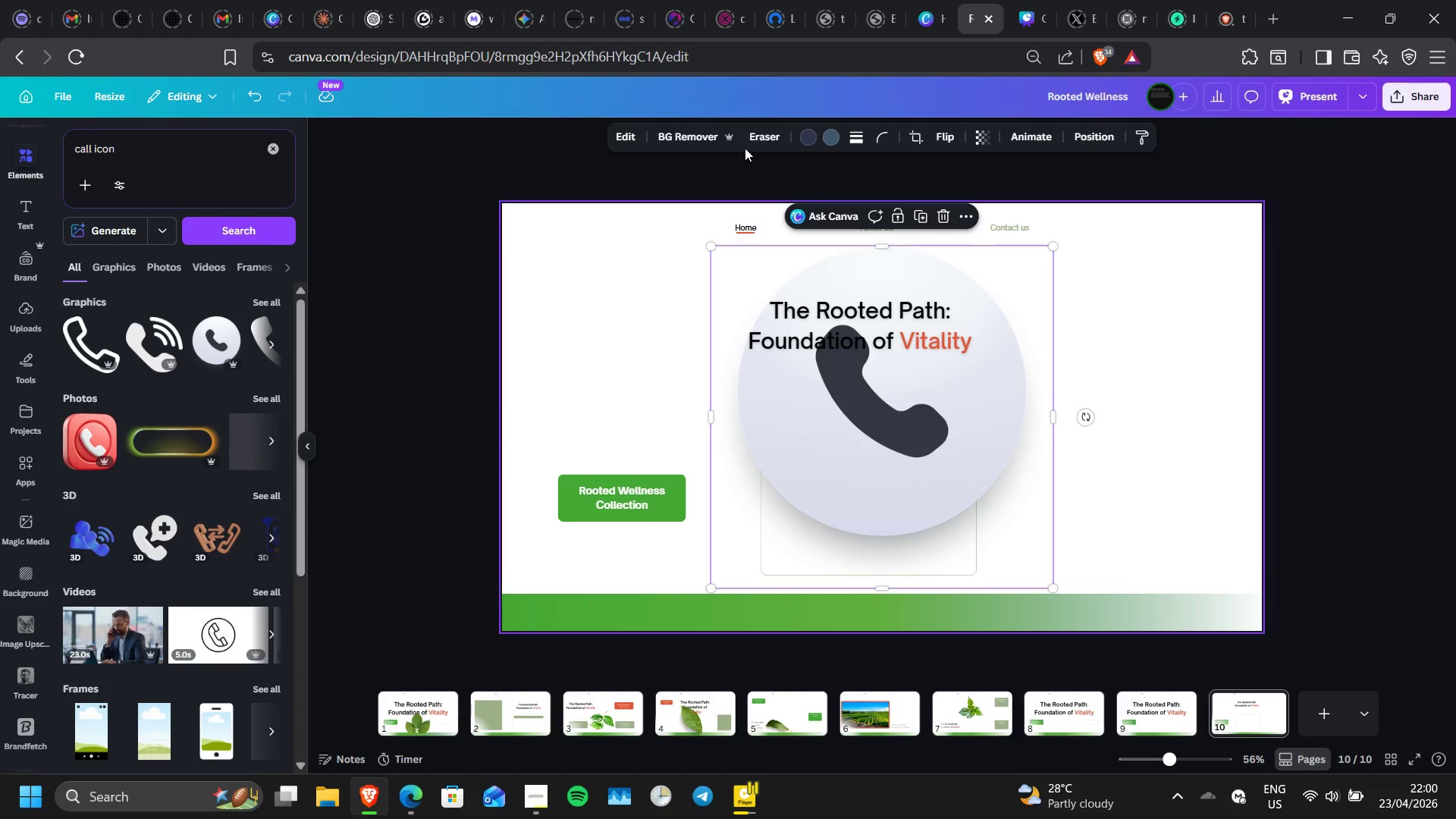 
left_click([806, 138])
 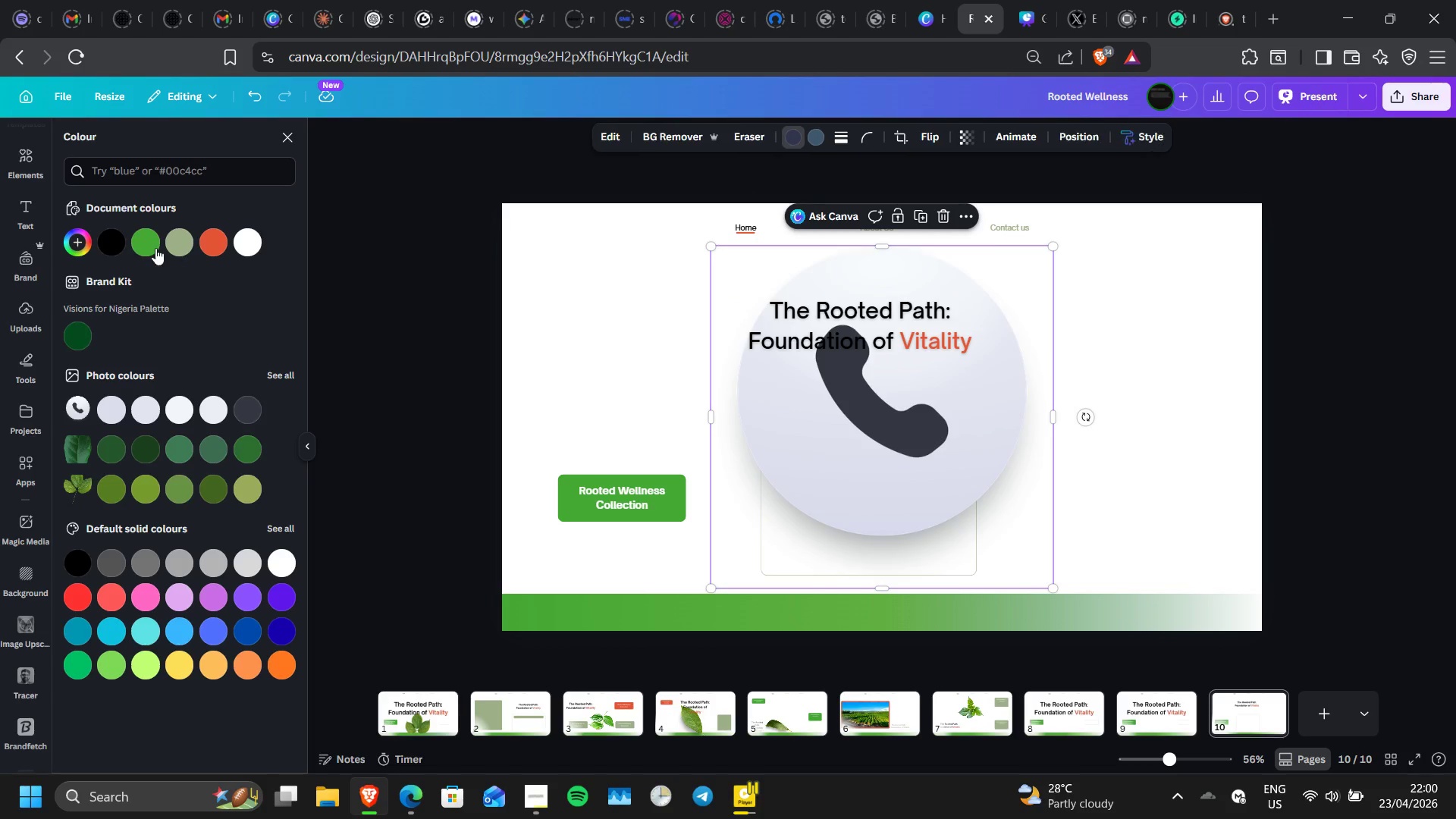 
left_click([144, 244])
 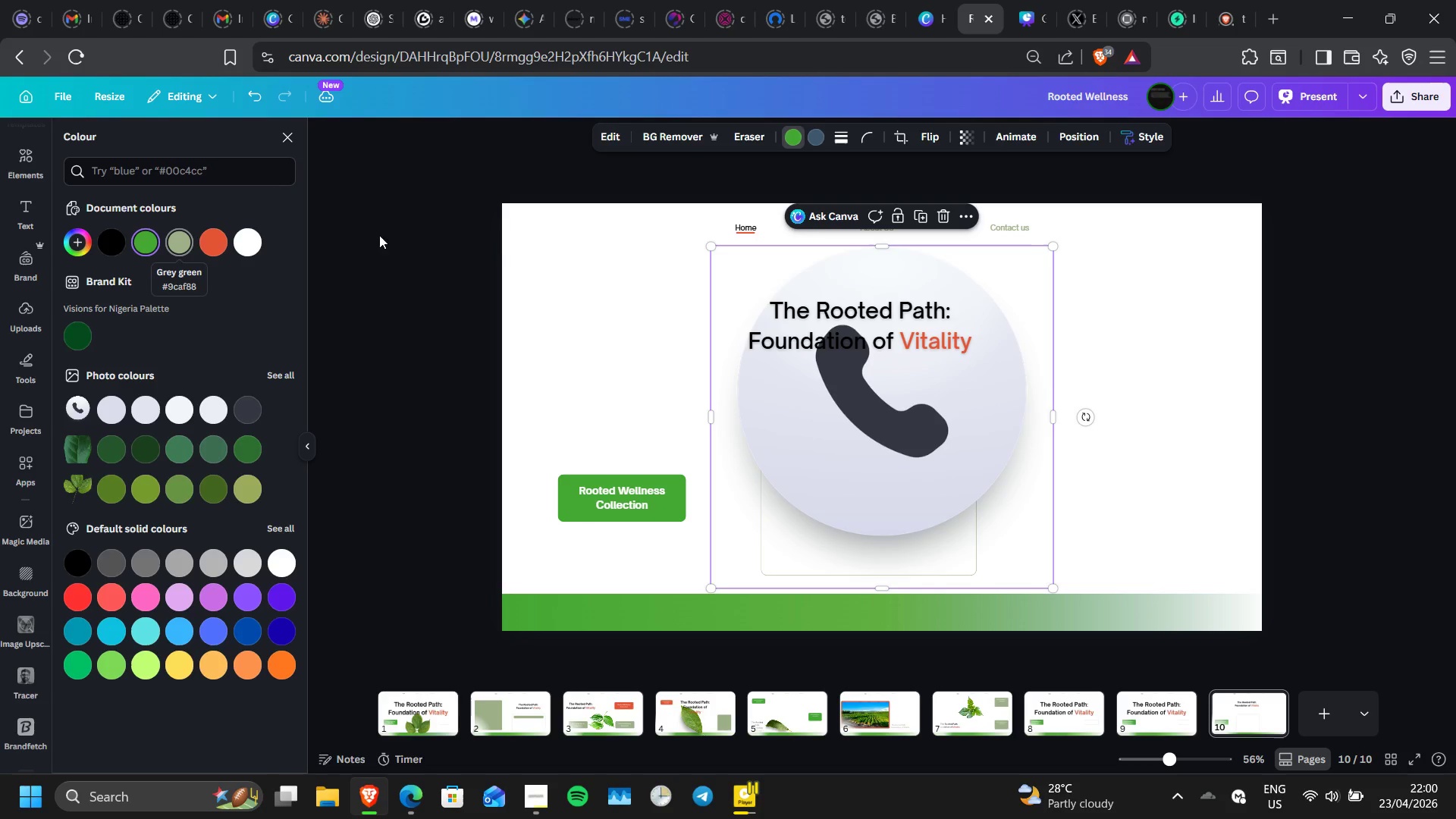 
wait(6.14)
 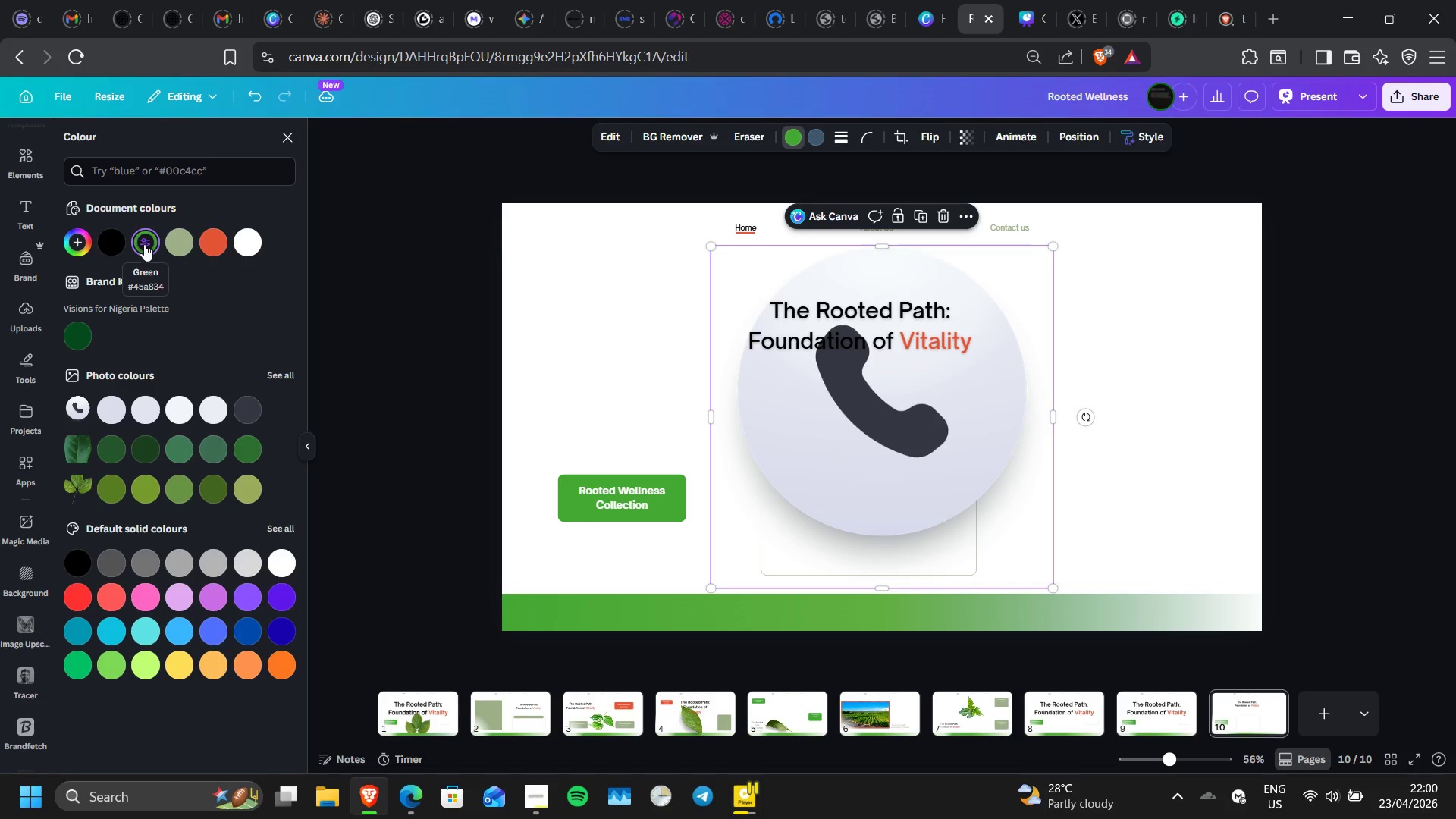 
left_click([822, 129])
 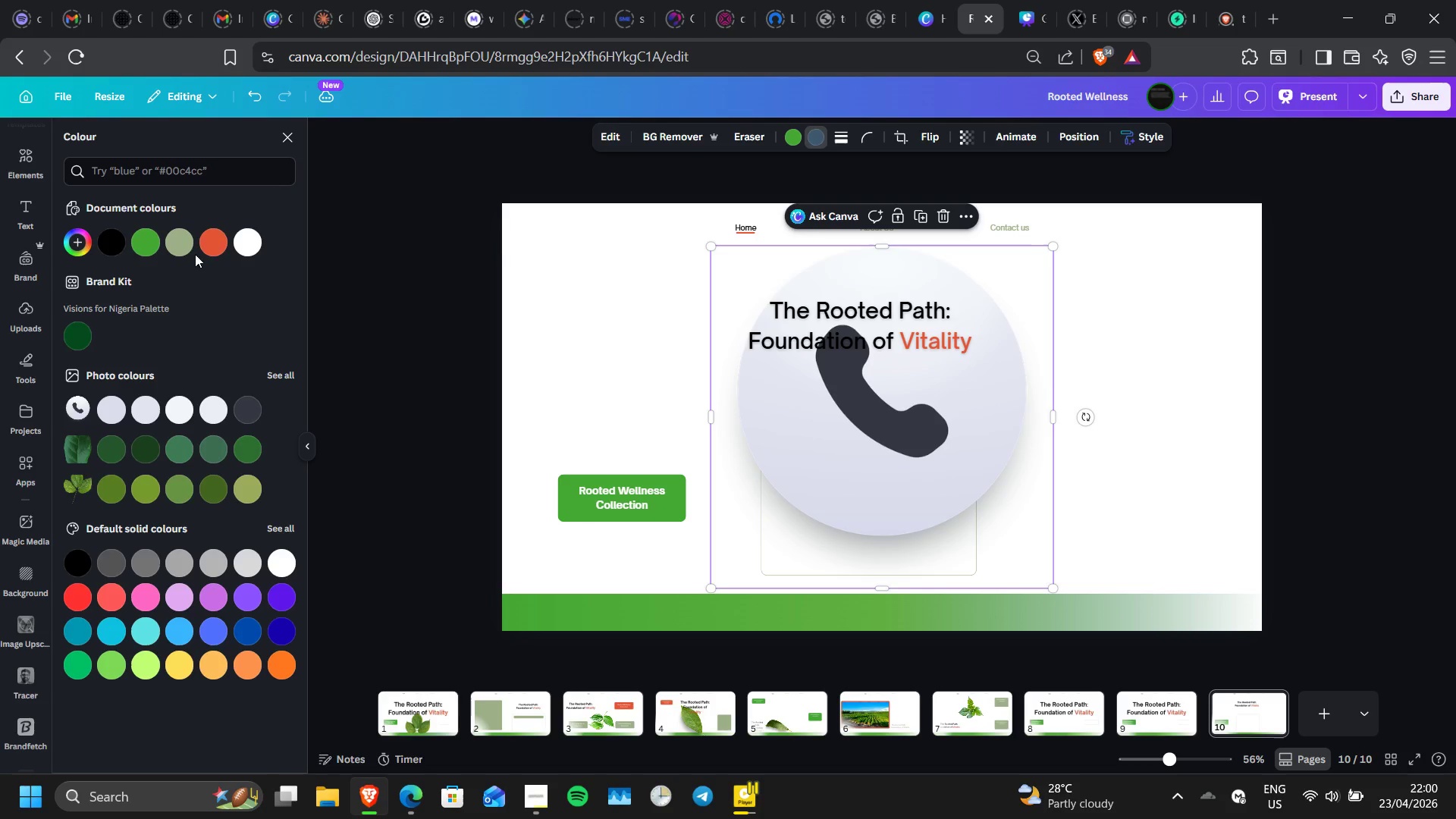 
left_click([217, 239])
 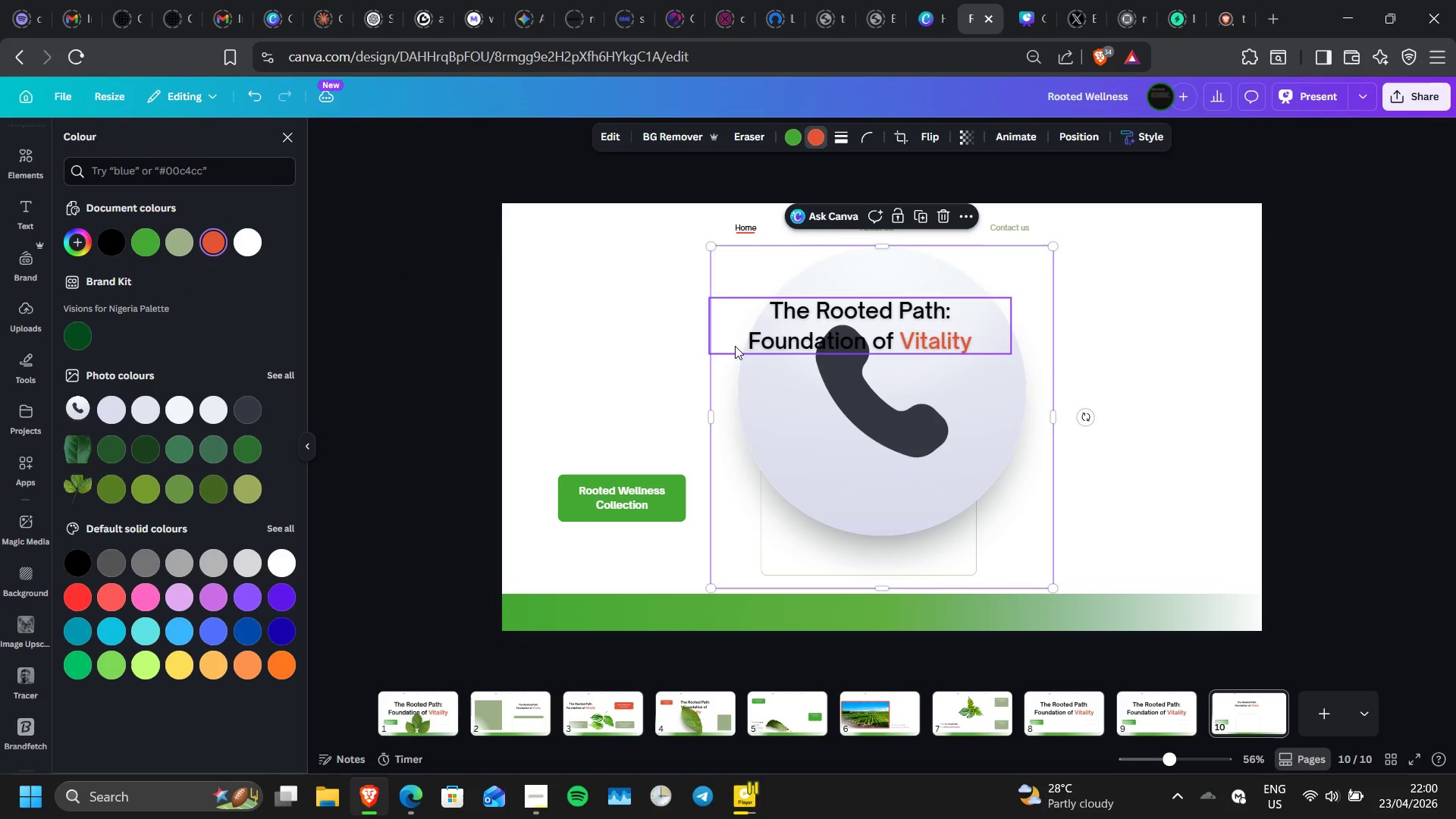 
left_click([661, 356])
 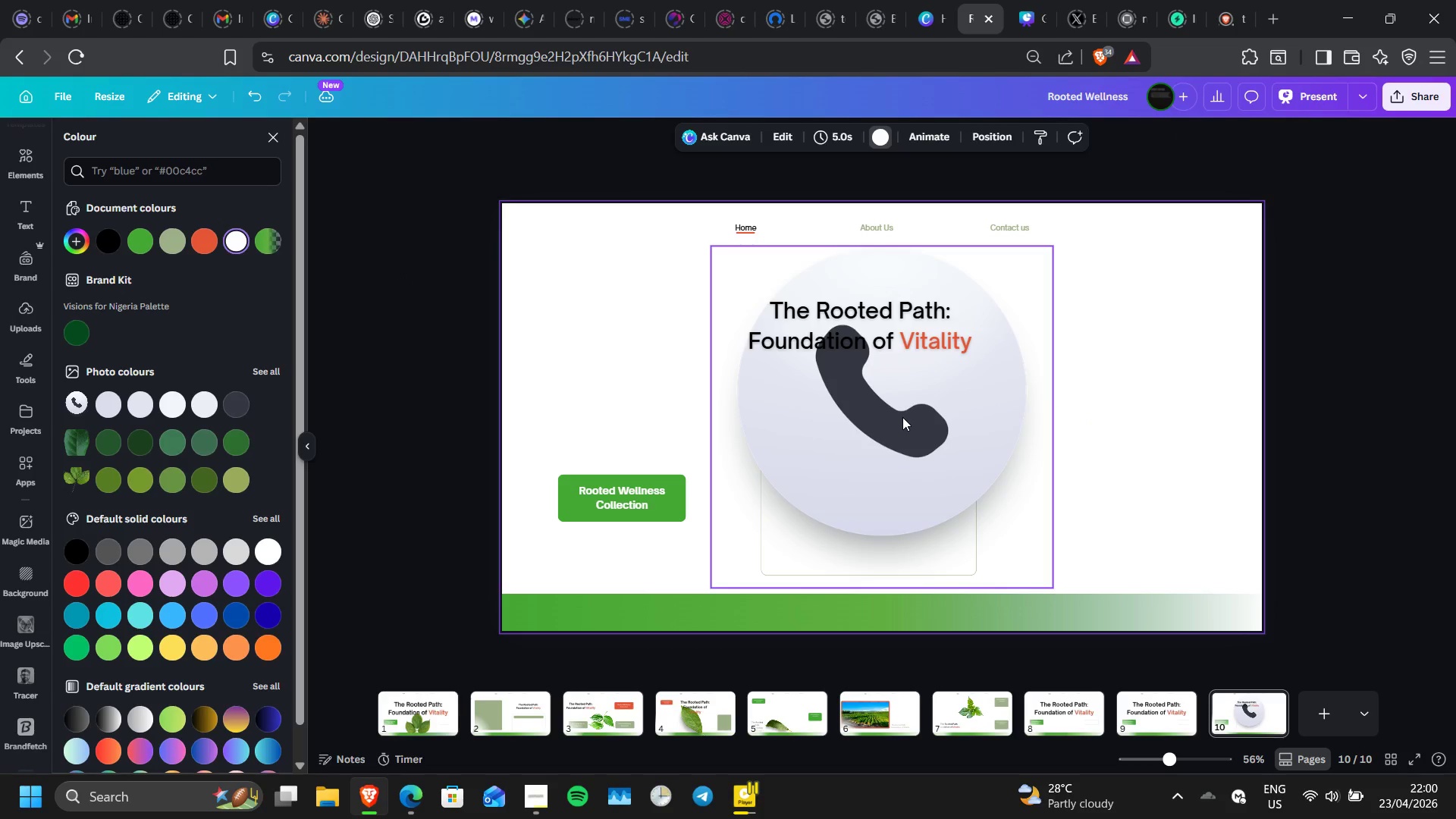 
left_click([902, 417])
 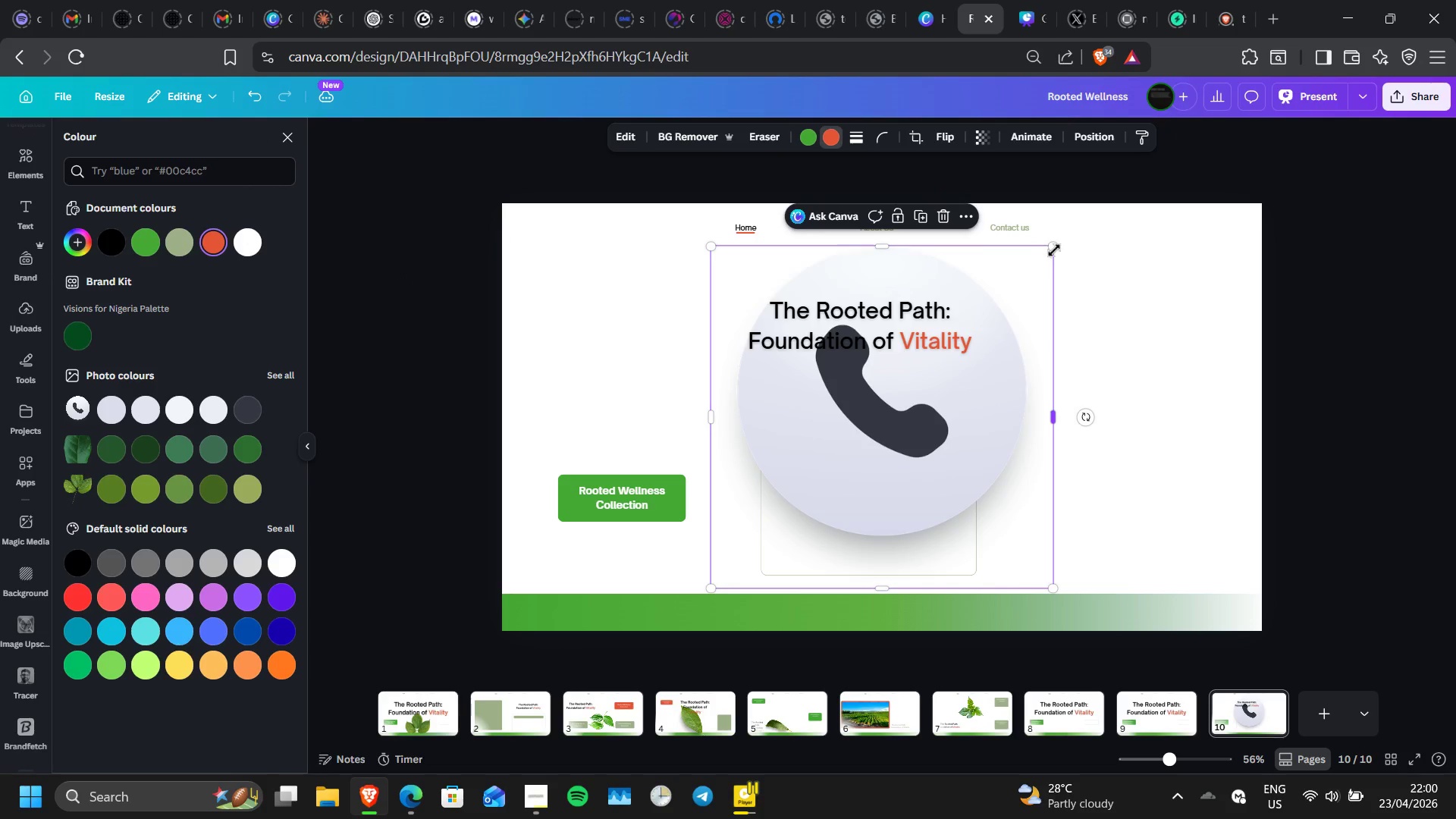 
left_click_drag(start_coordinate=[1053, 249], to_coordinate=[849, 470])
 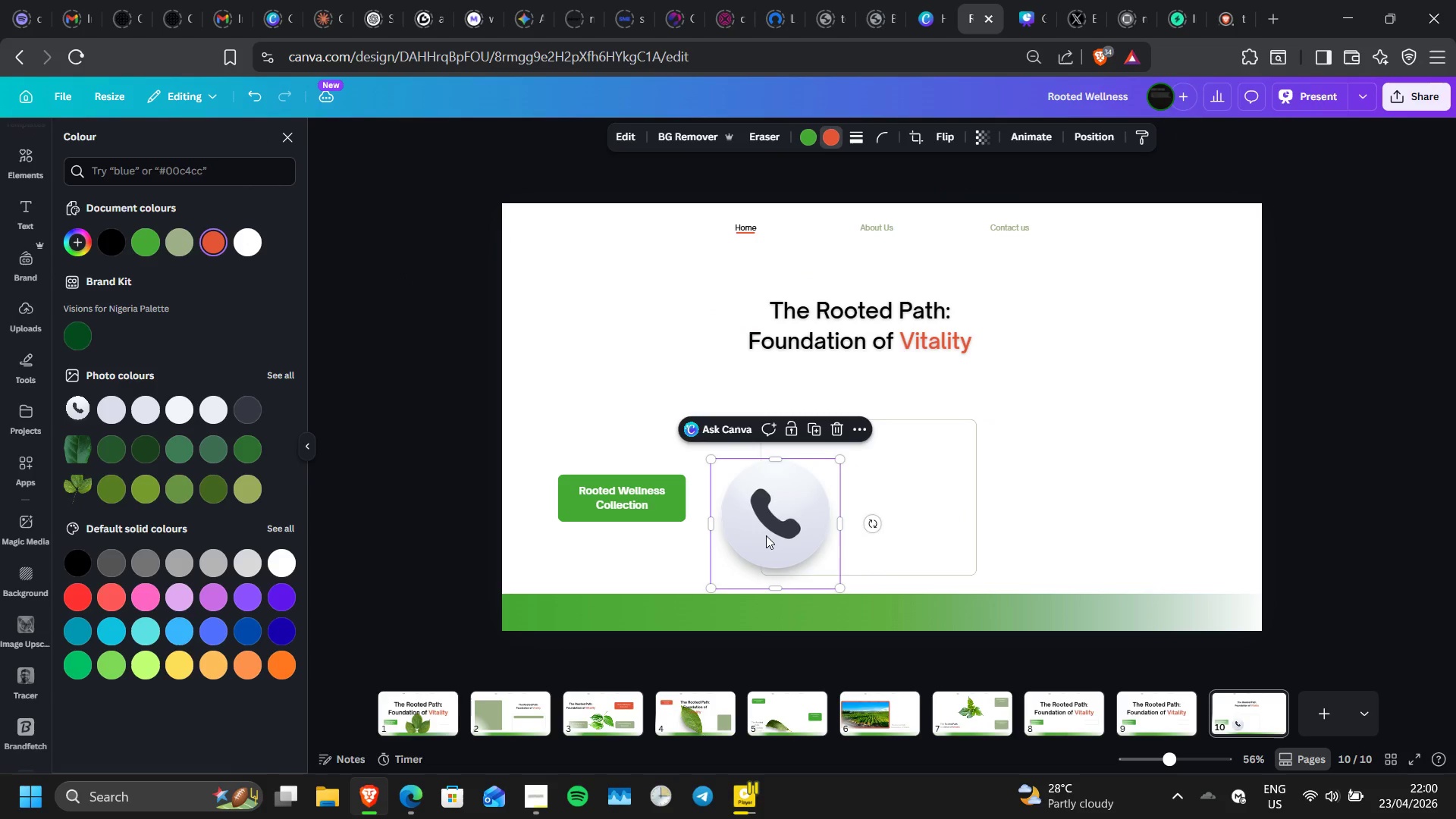 
left_click_drag(start_coordinate=[766, 535], to_coordinate=[1092, 419])
 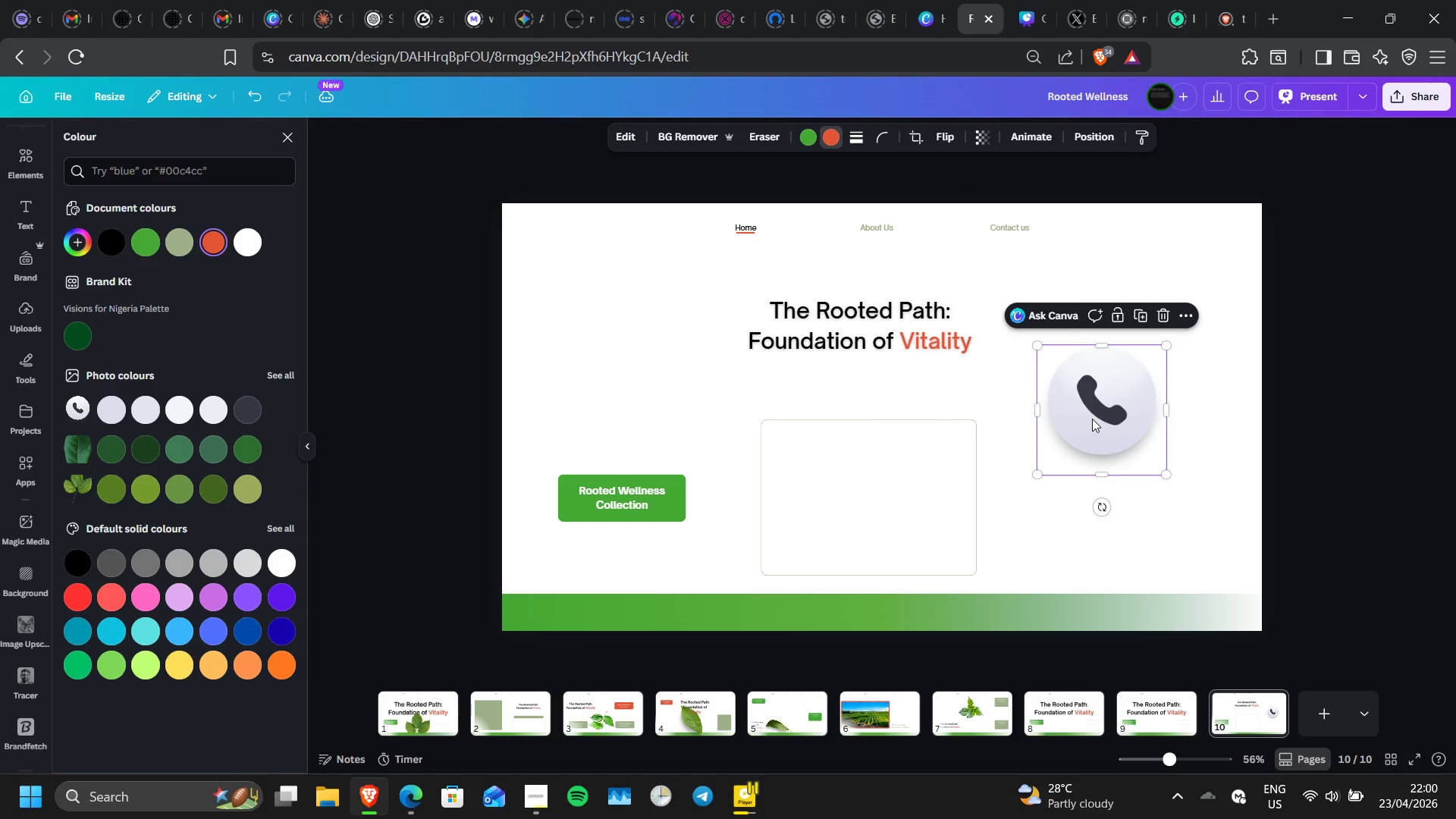 
left_click([1092, 419])
 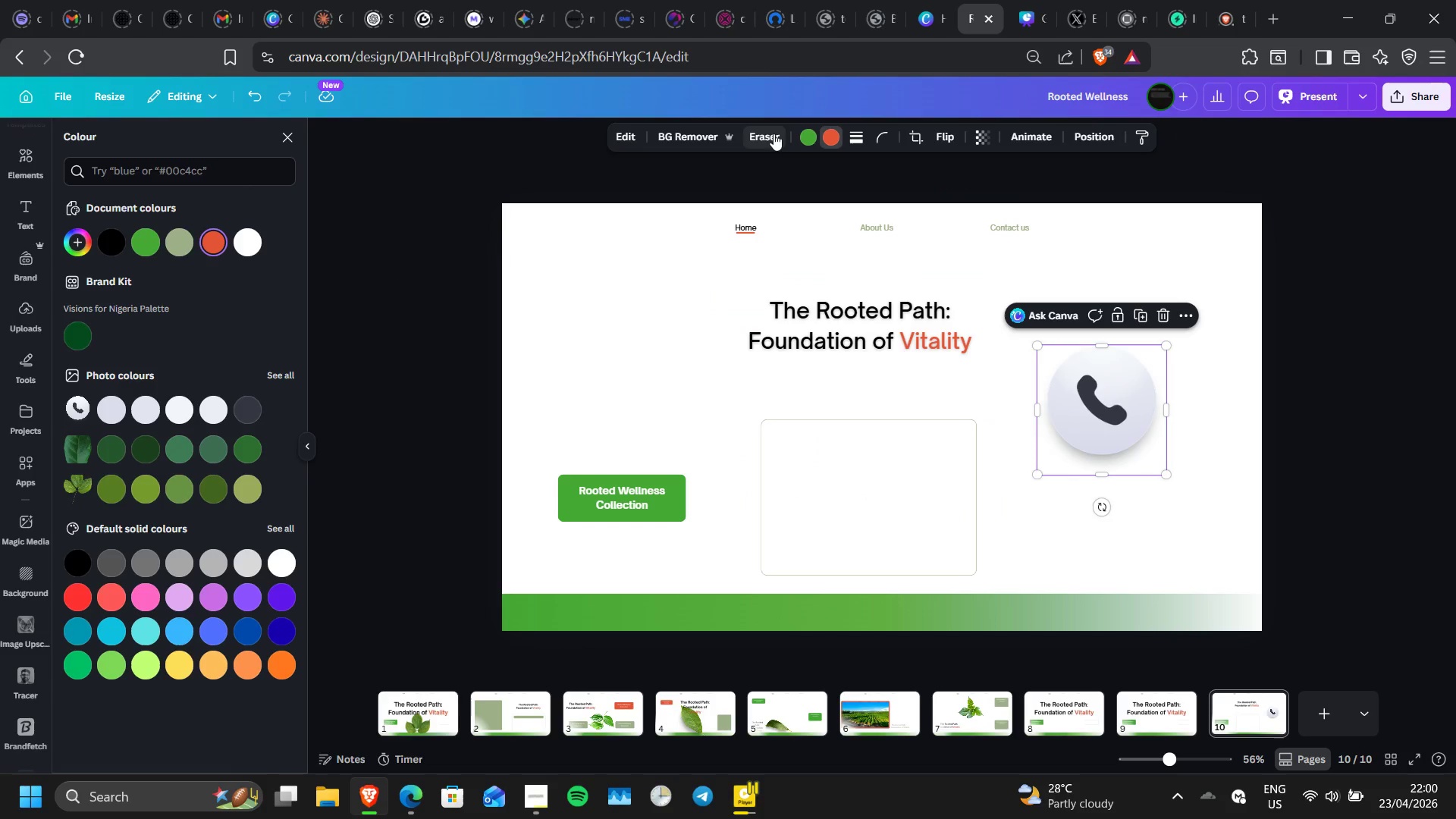 
left_click_drag(start_coordinate=[795, 133], to_coordinate=[808, 138])
 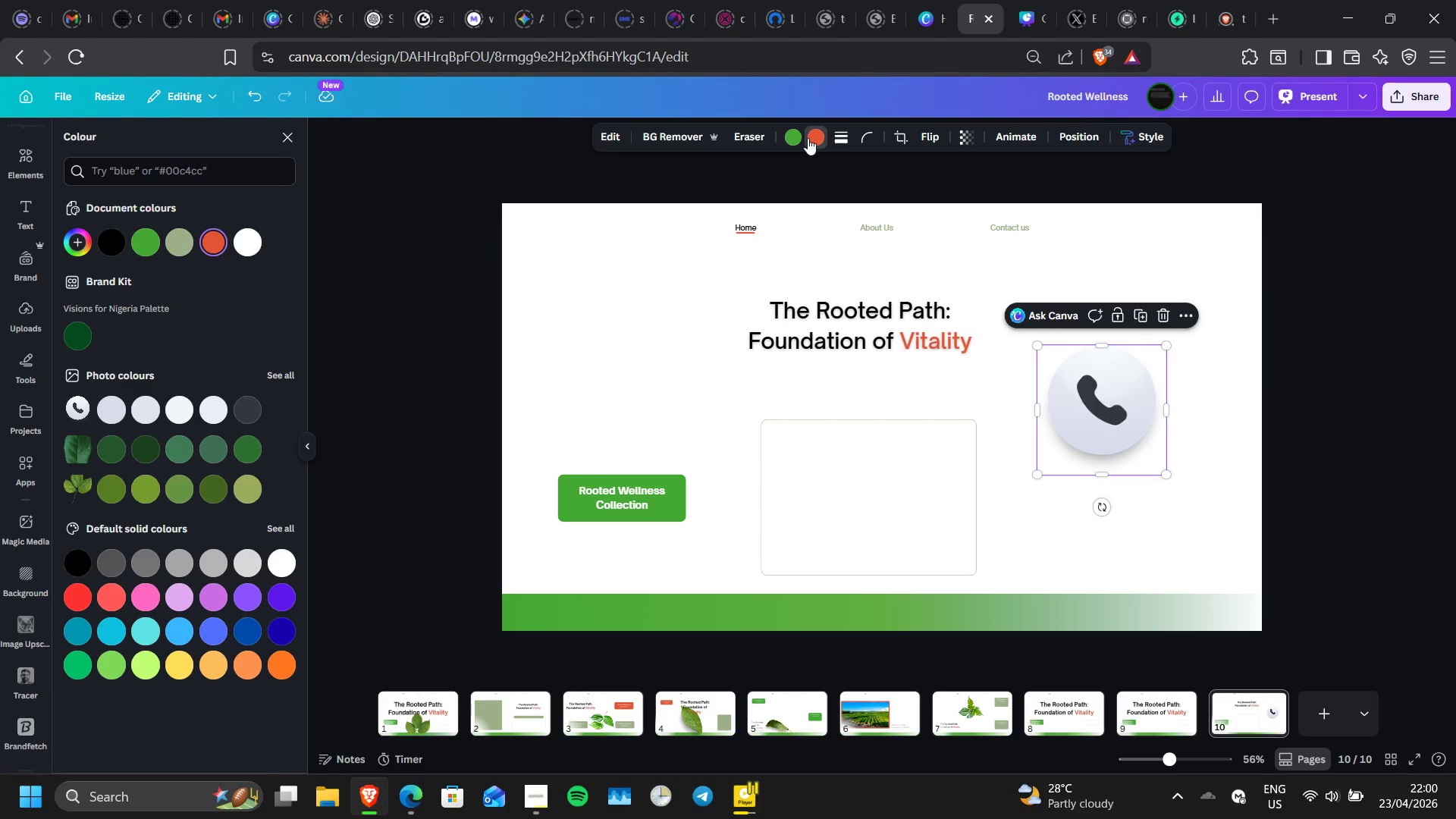 
left_click([808, 138])
 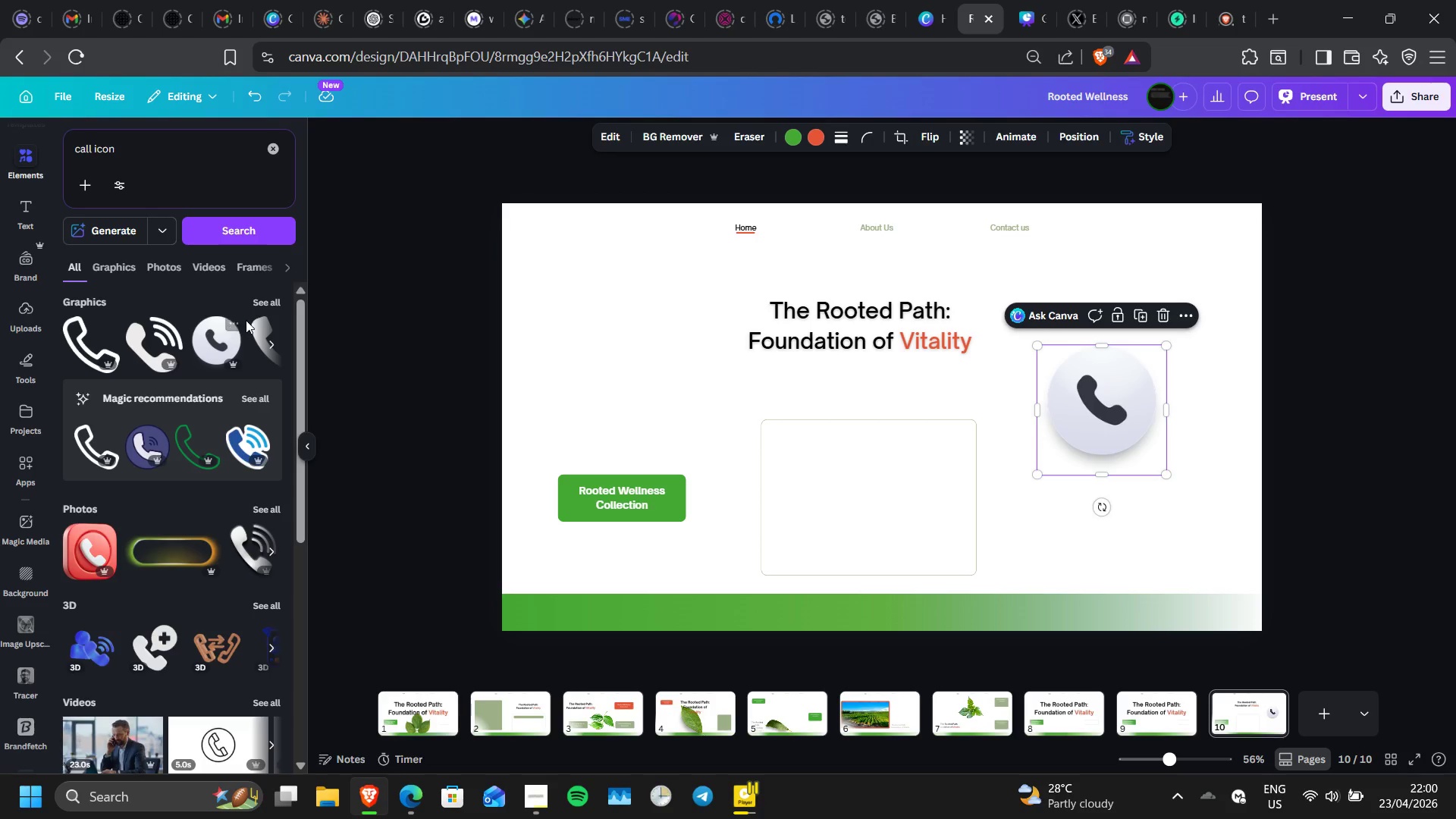 
left_click([261, 307])
 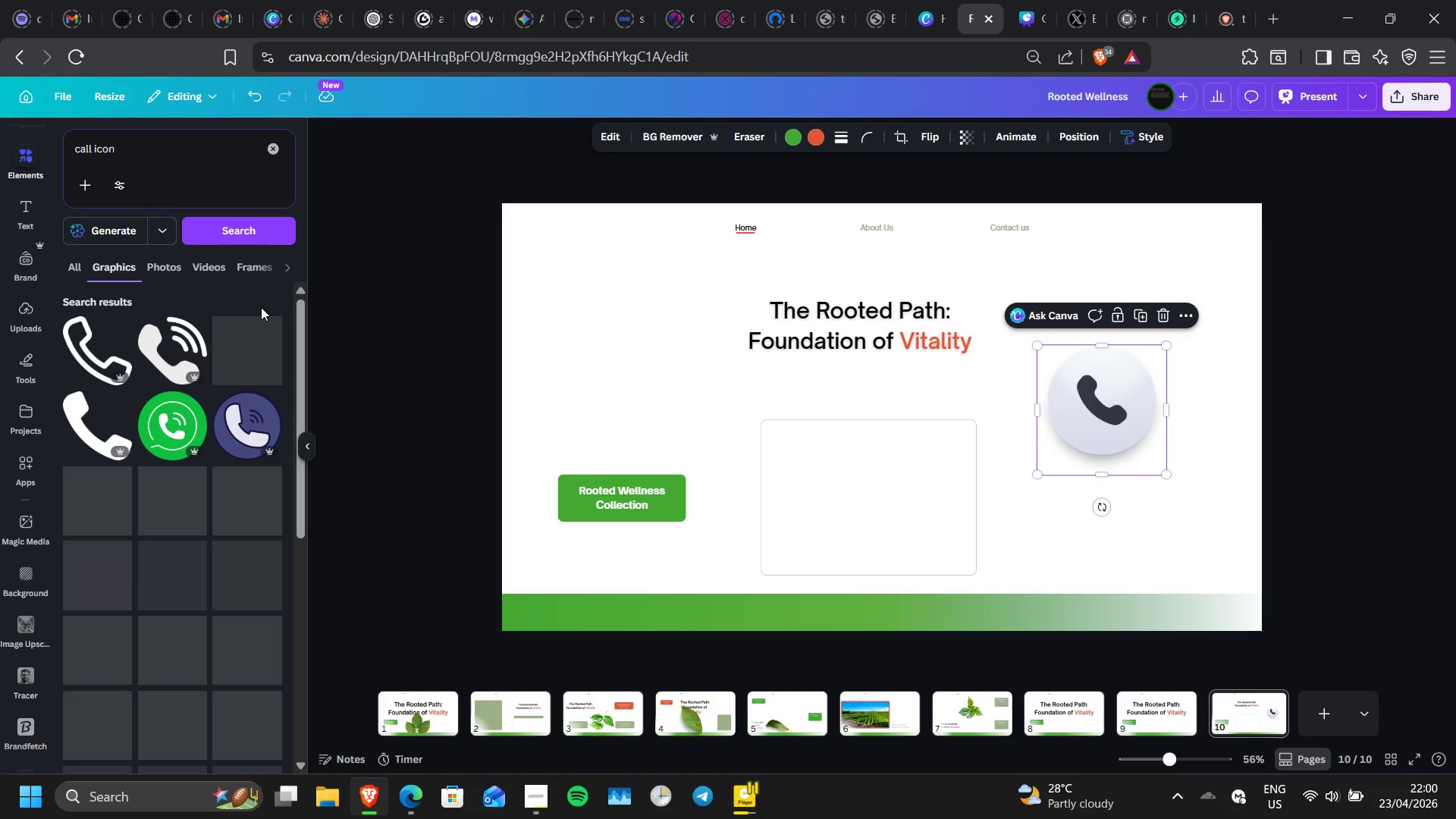 
left_click([249, 418])
 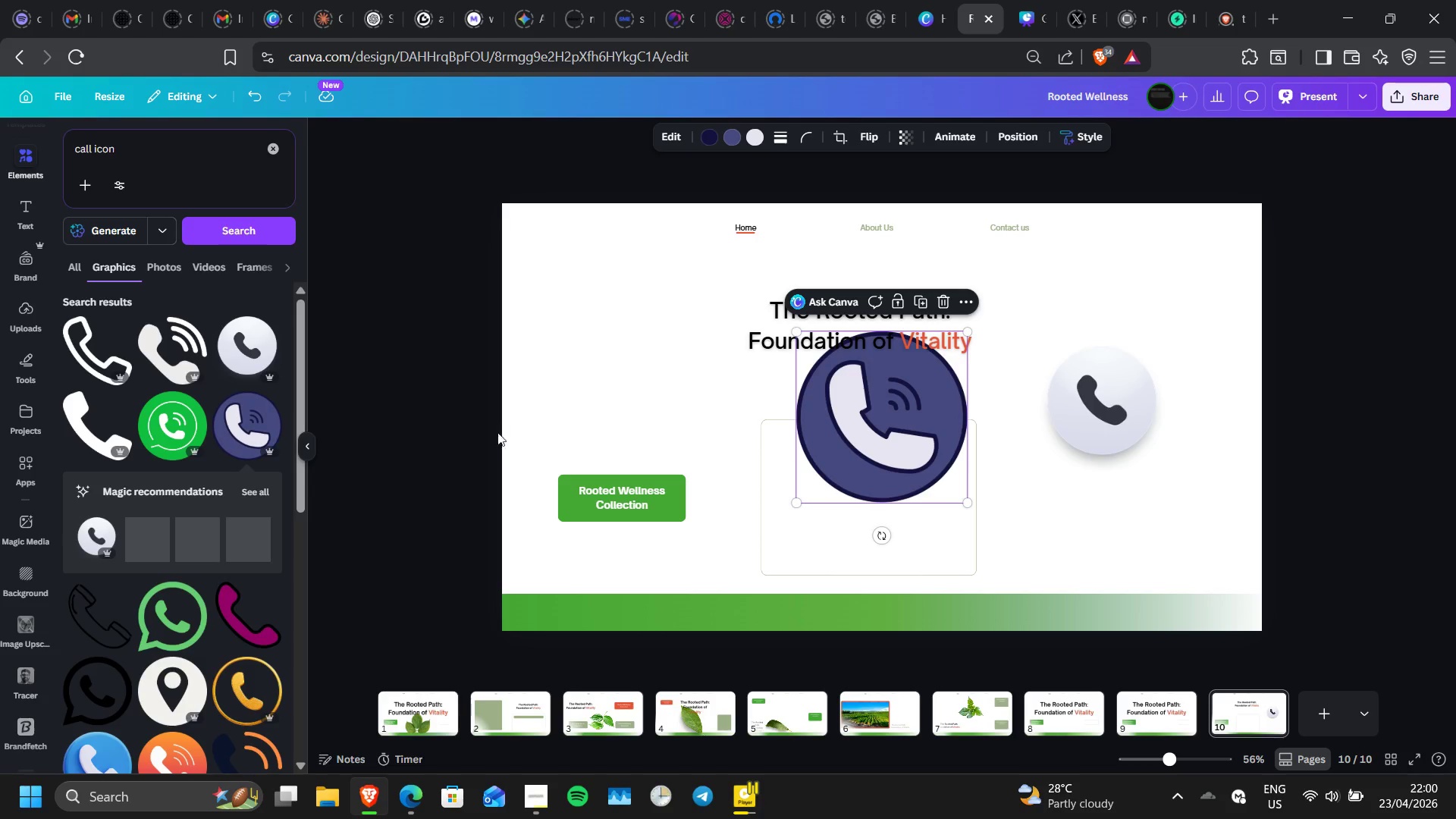 
wait(6.41)
 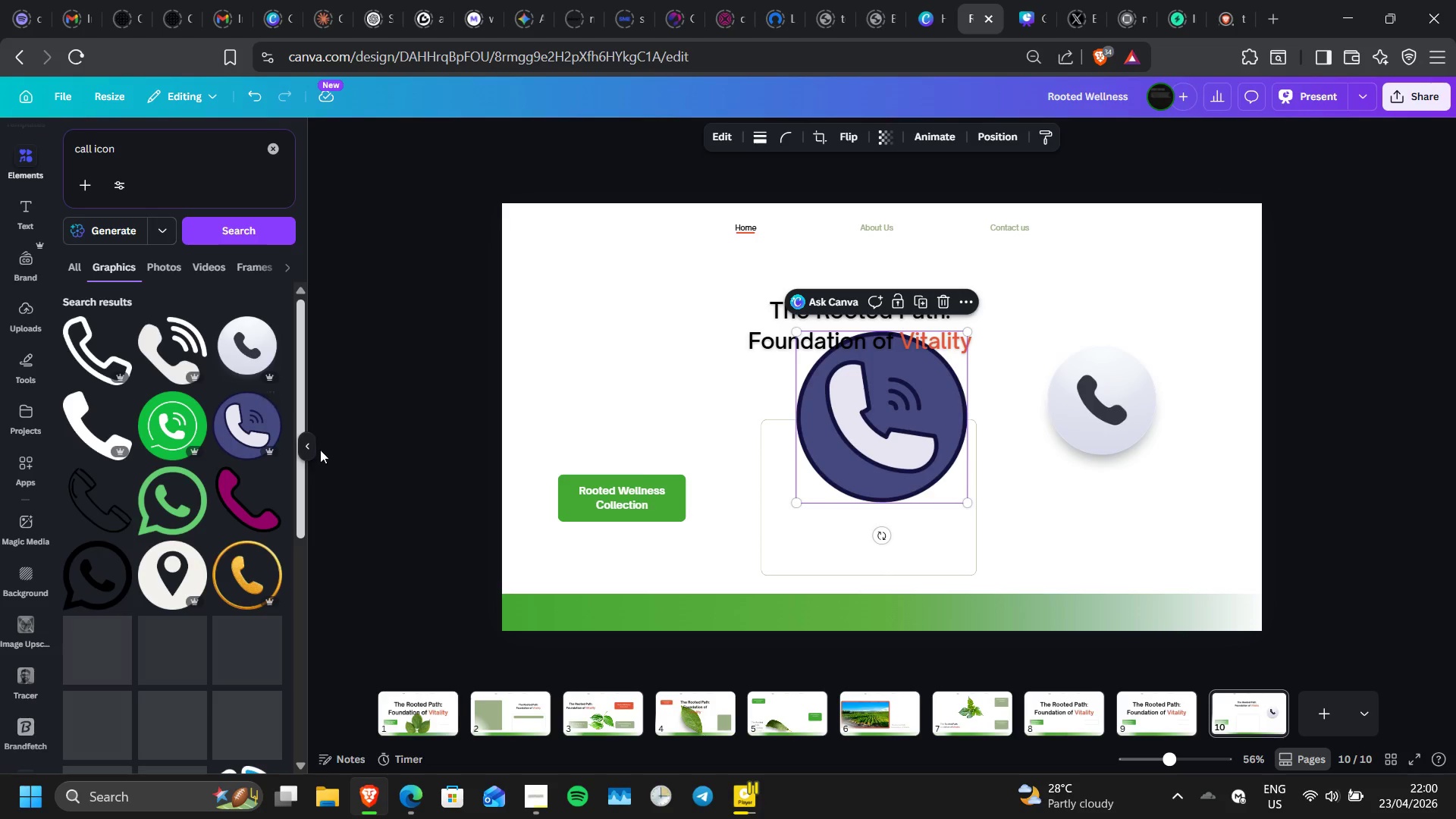 
left_click([704, 133])
 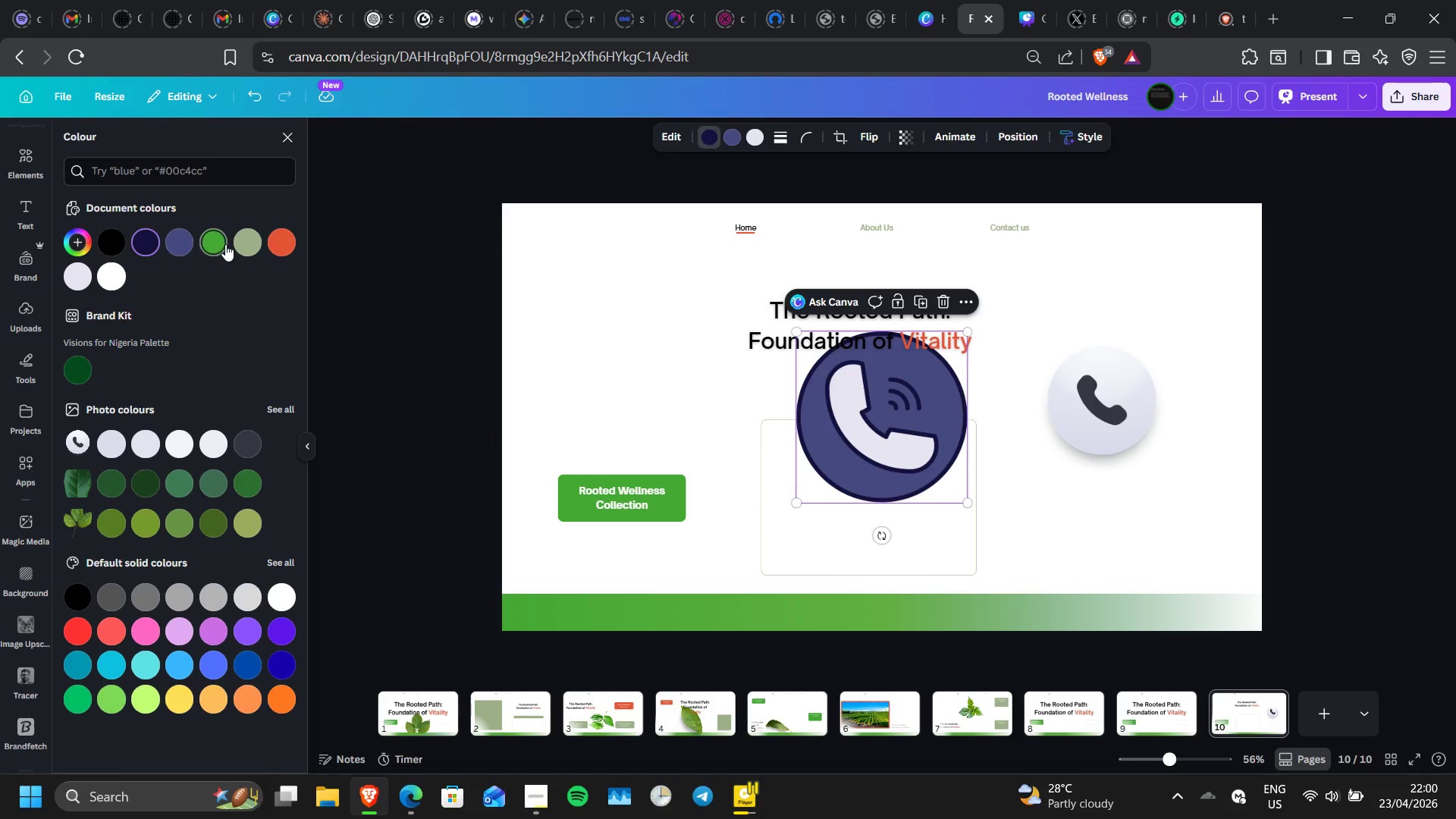 
left_click([283, 246])
 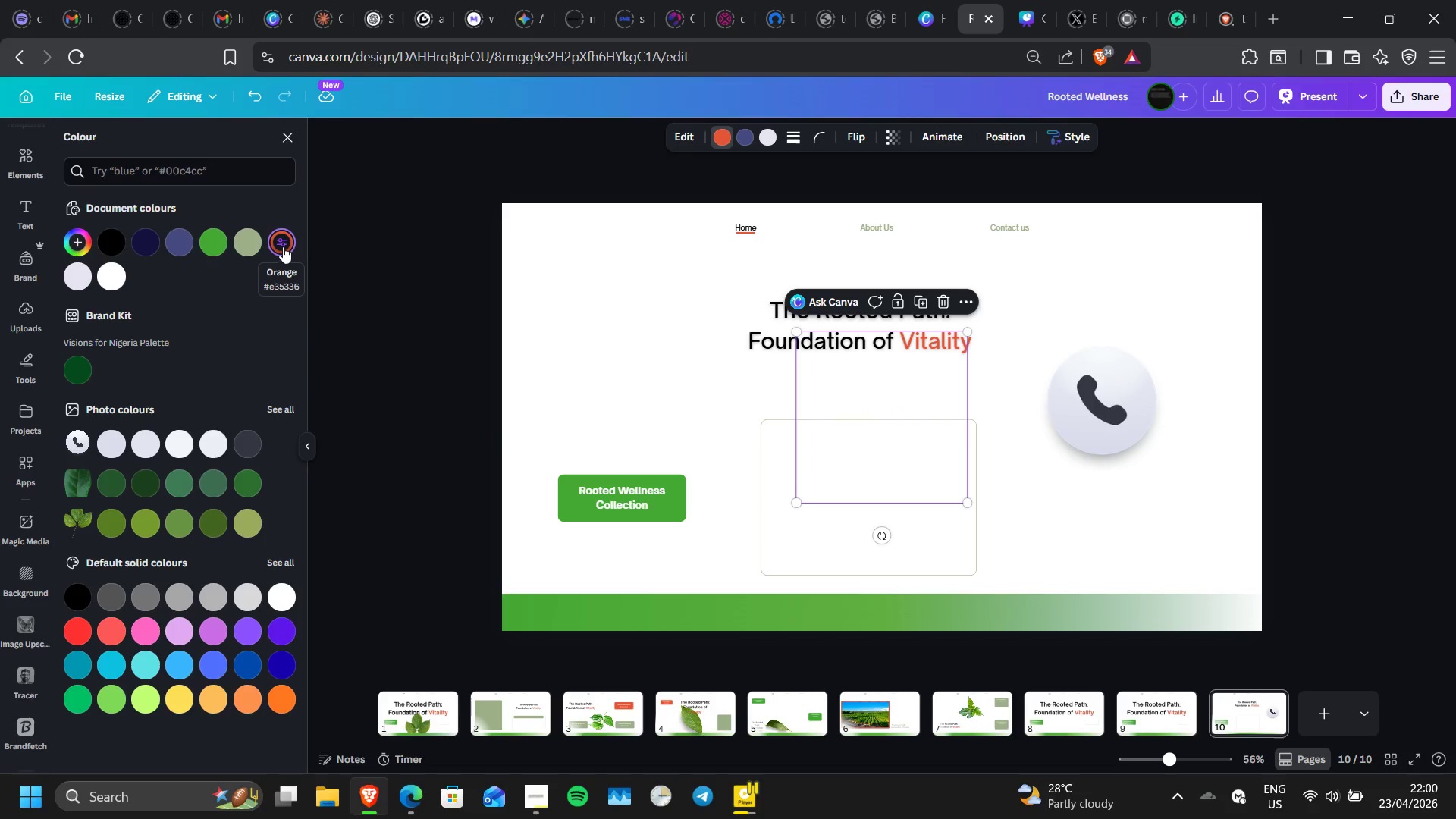 
left_click([121, 243])
 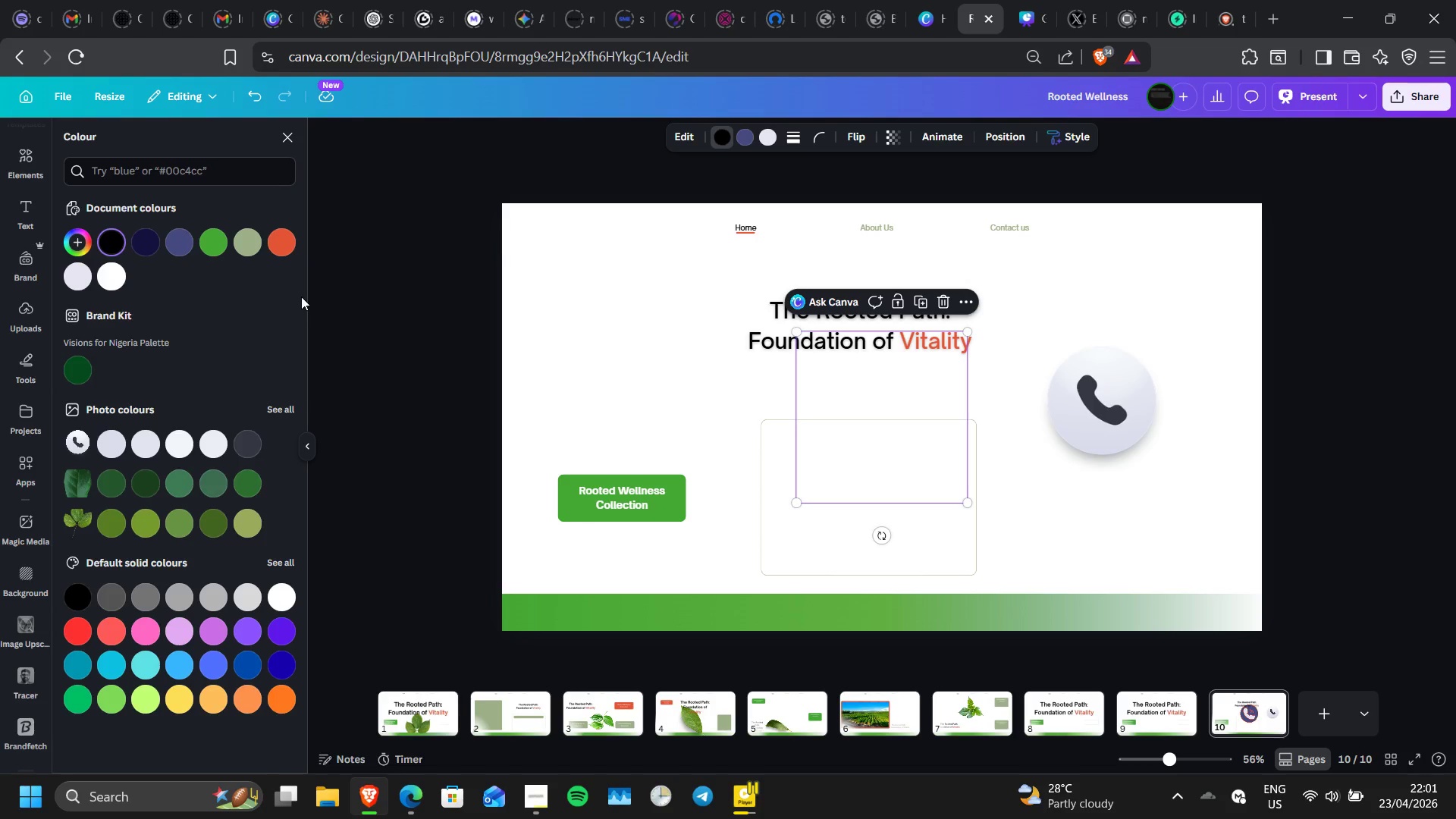 
key(Control+Z)
 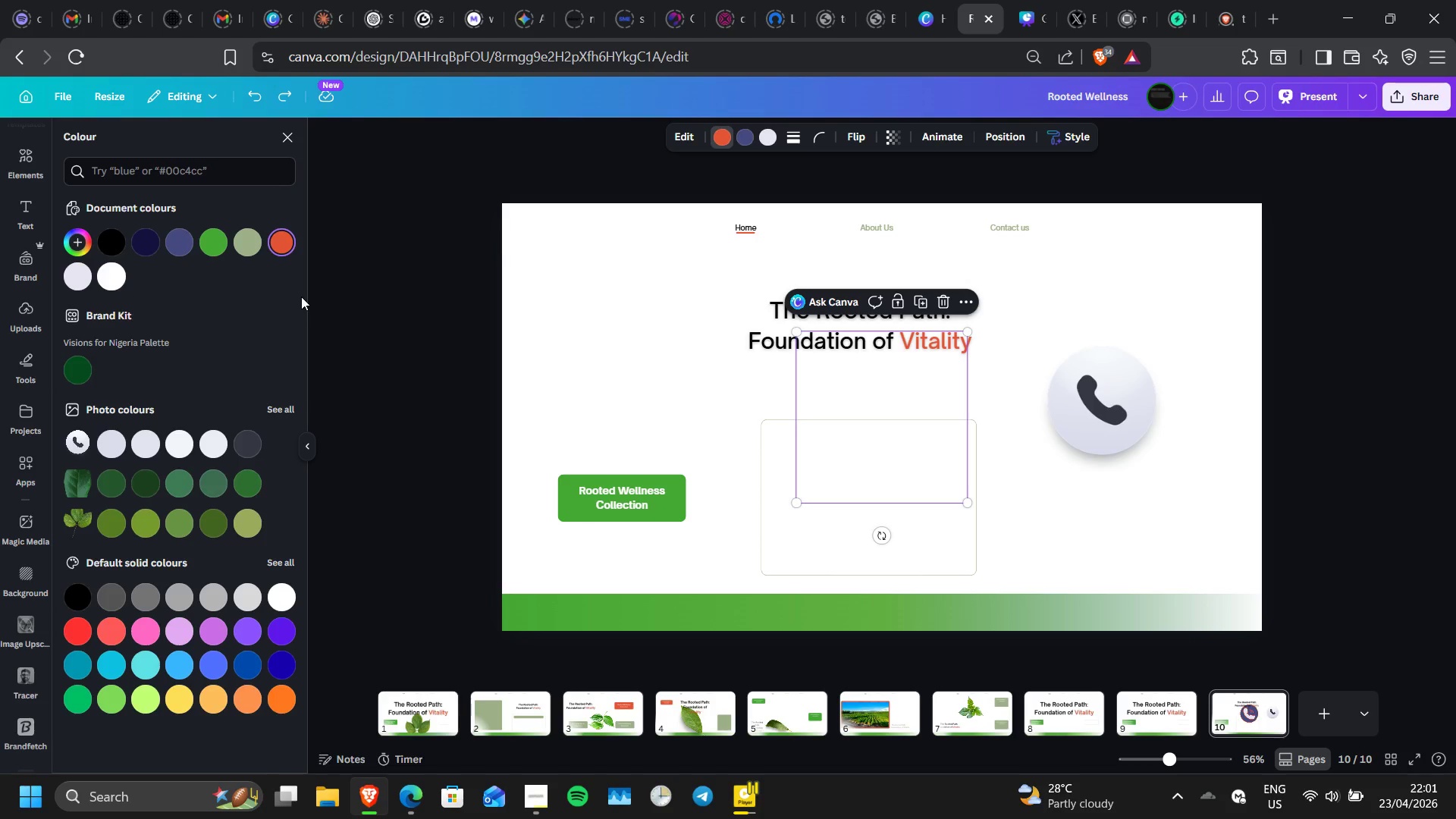 
key(Control+Z)
 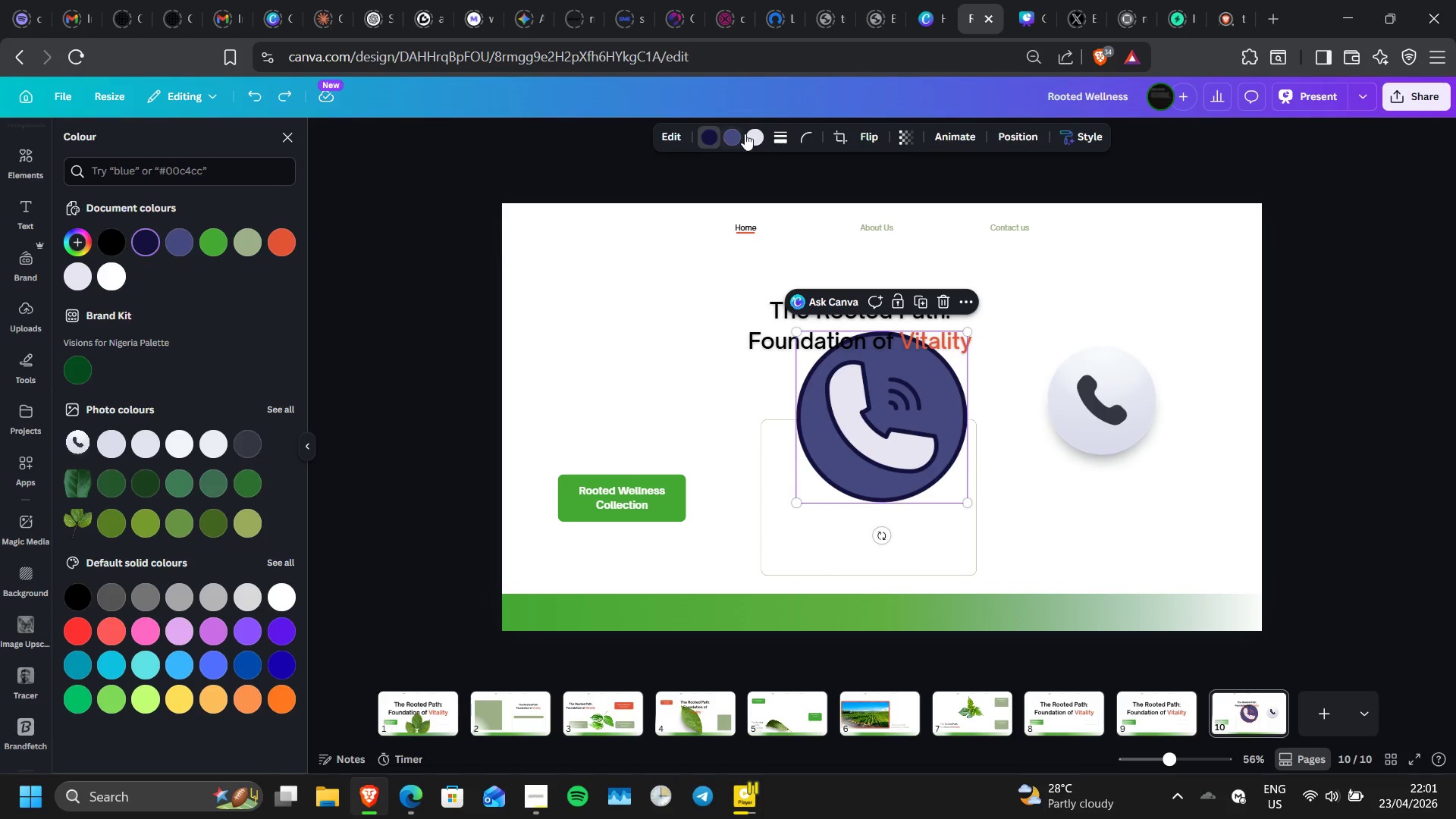 
left_click([736, 137])
 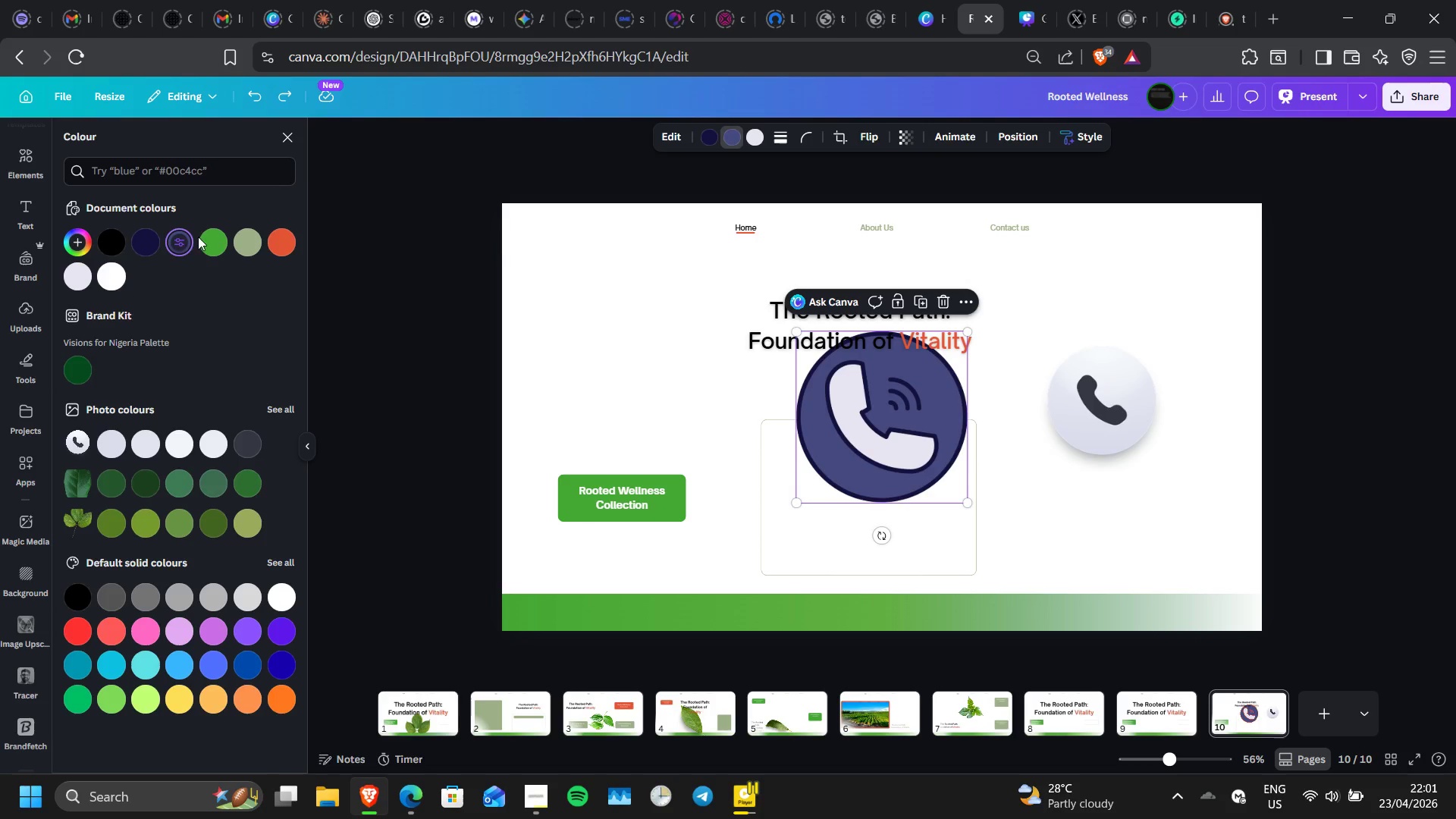 
left_click([209, 238])
 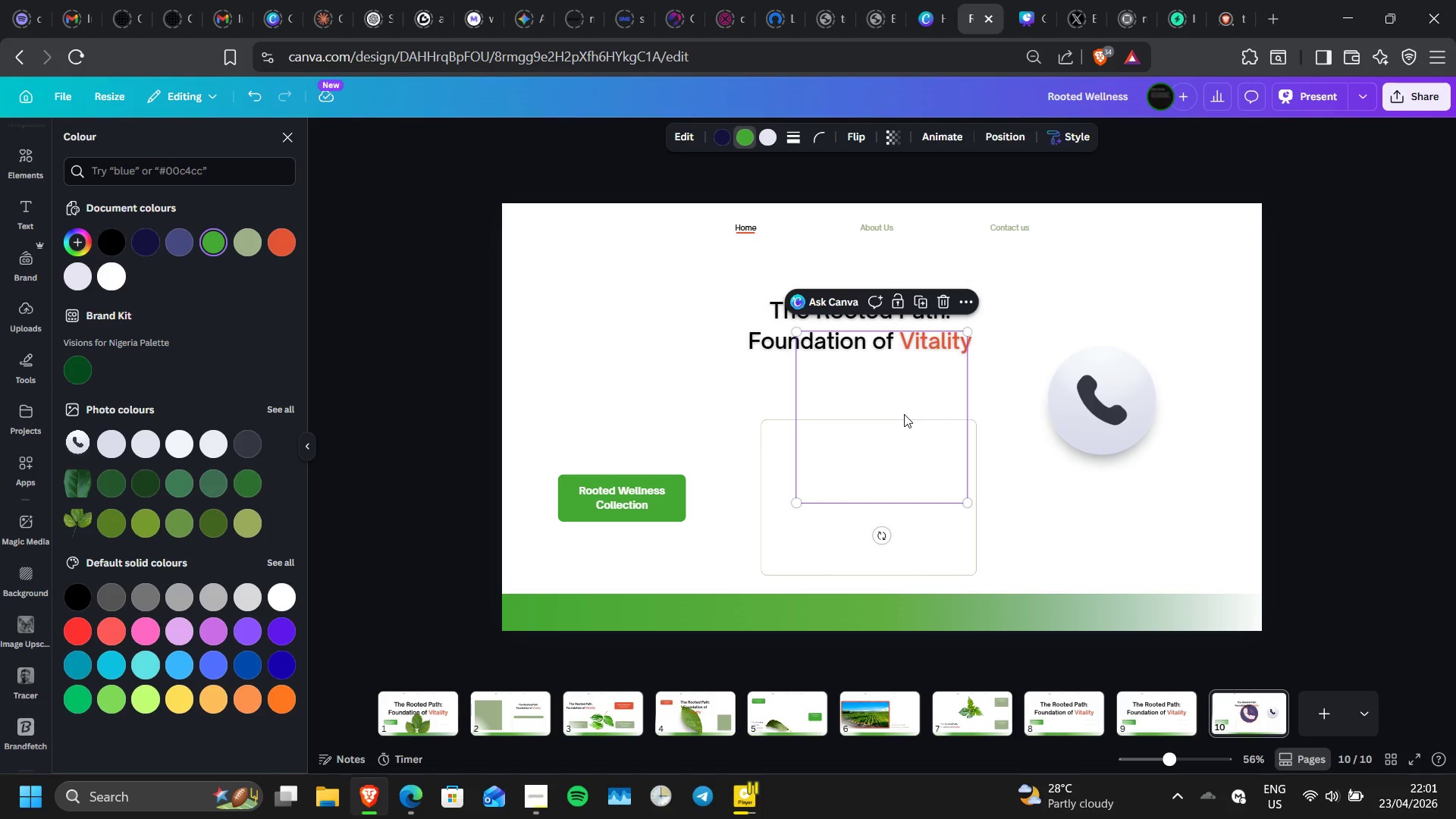 
left_click_drag(start_coordinate=[904, 405], to_coordinate=[1052, 463])
 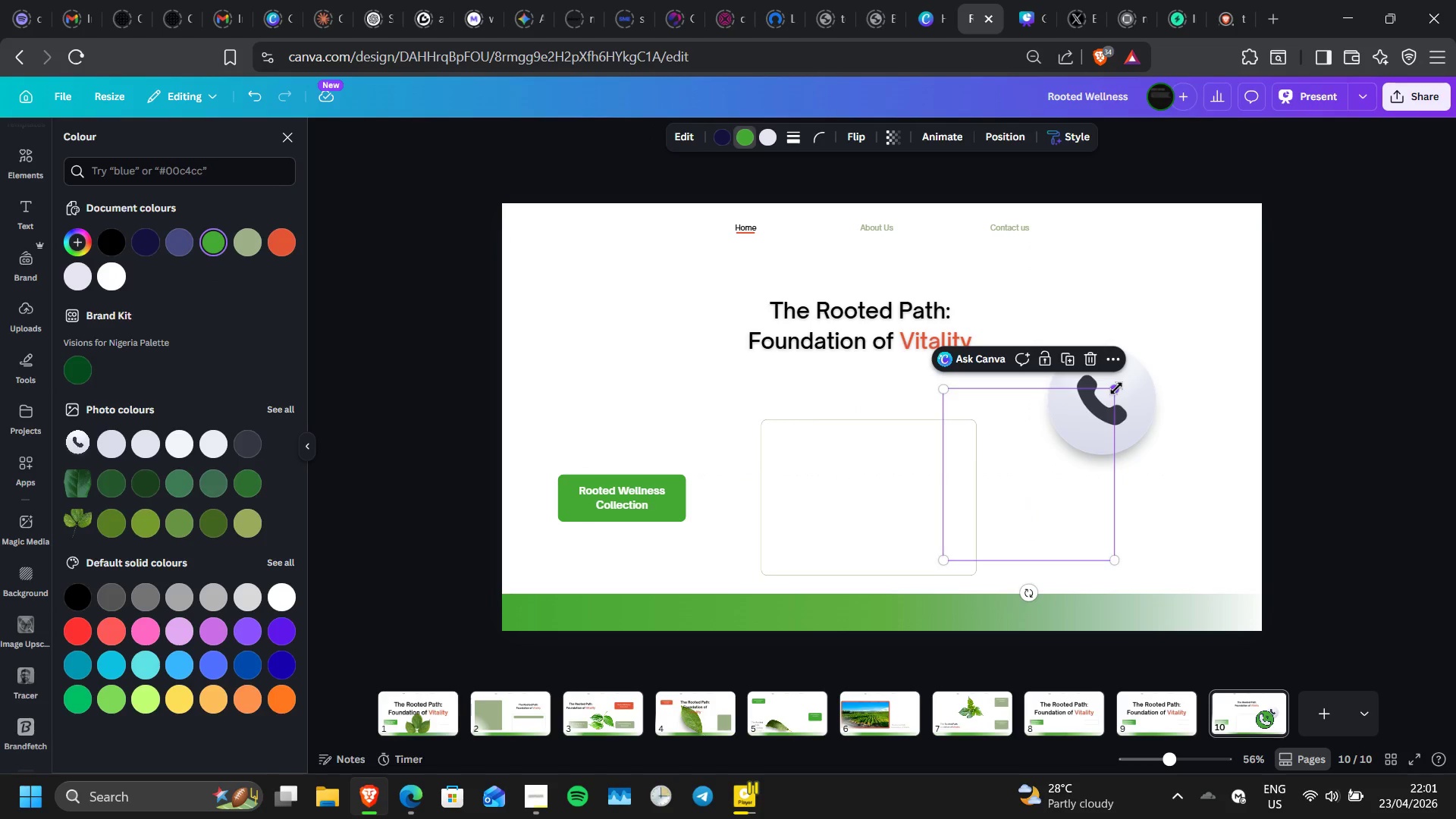 
left_click_drag(start_coordinate=[1116, 388], to_coordinate=[997, 475])
 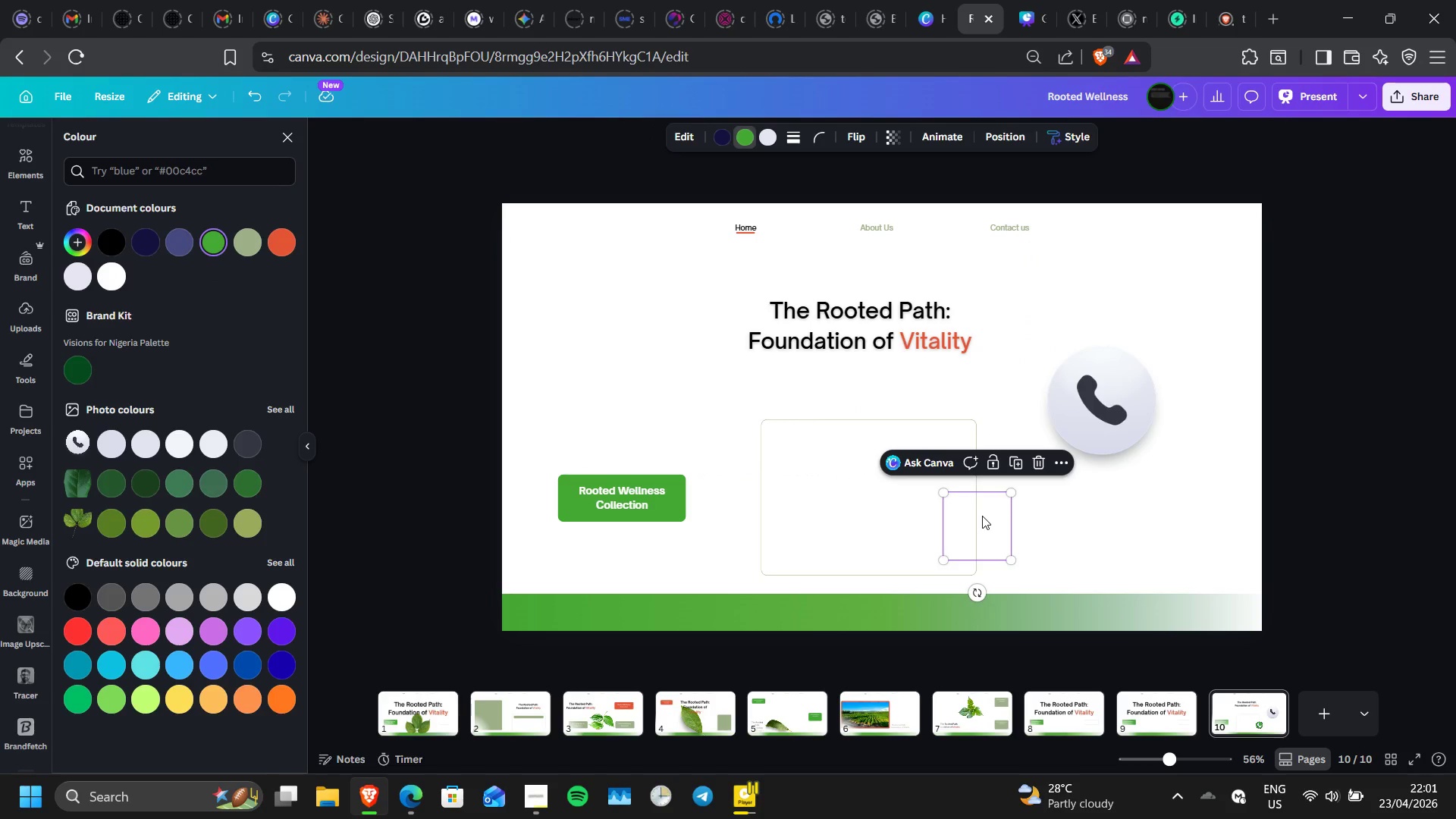 
left_click_drag(start_coordinate=[982, 516], to_coordinate=[1101, 495])
 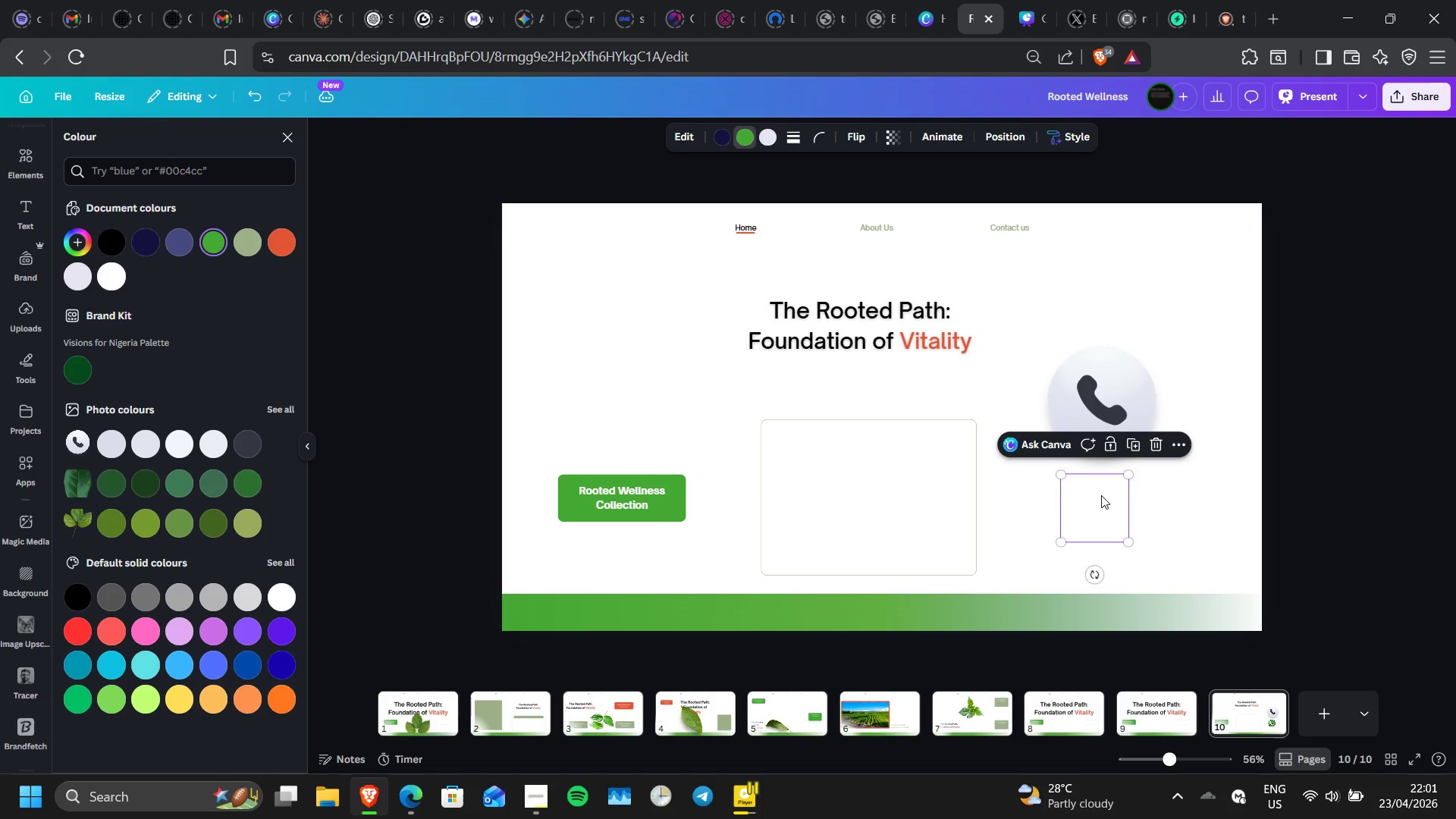 
key(Delete)
 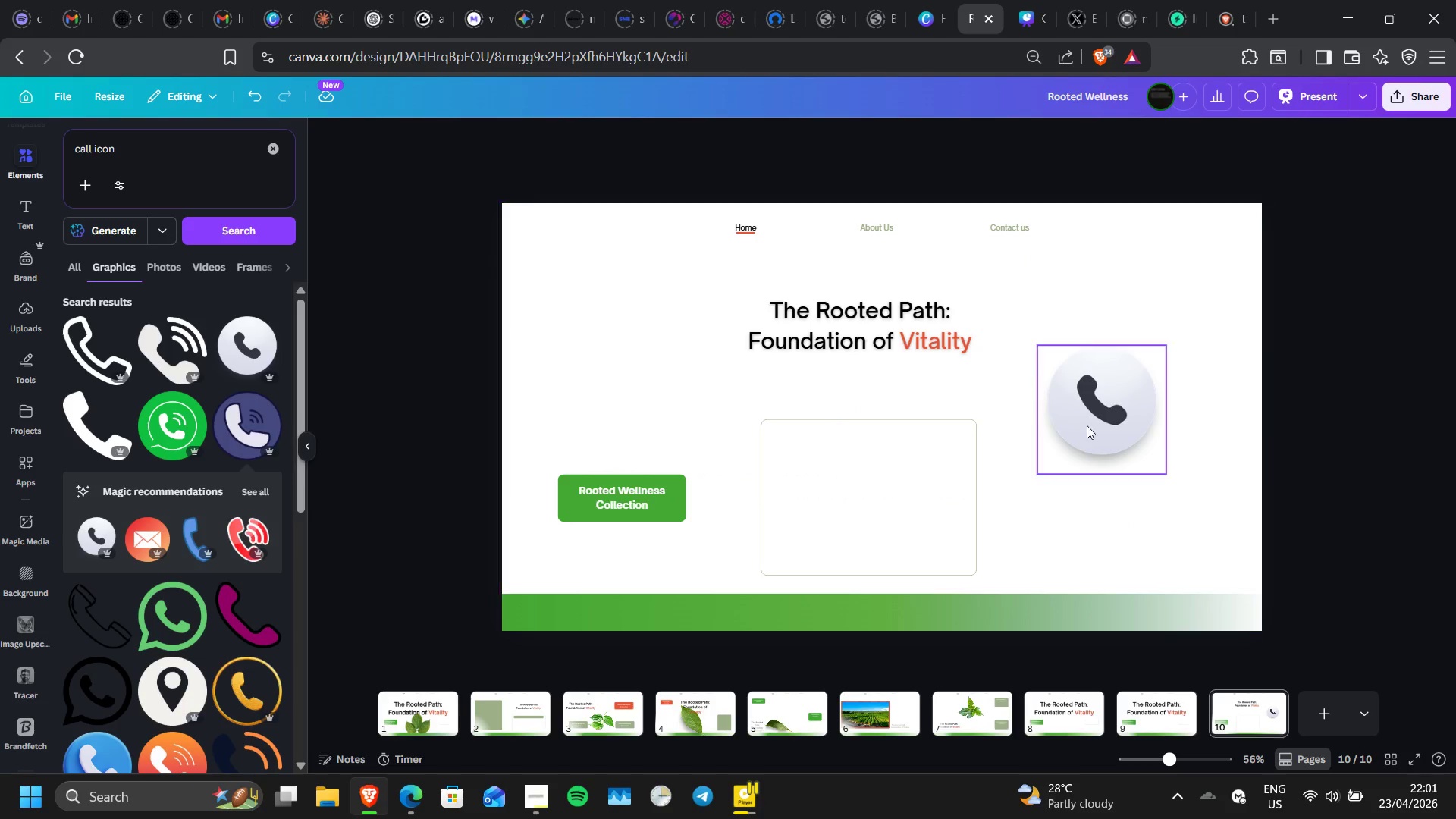 
left_click([1087, 425])
 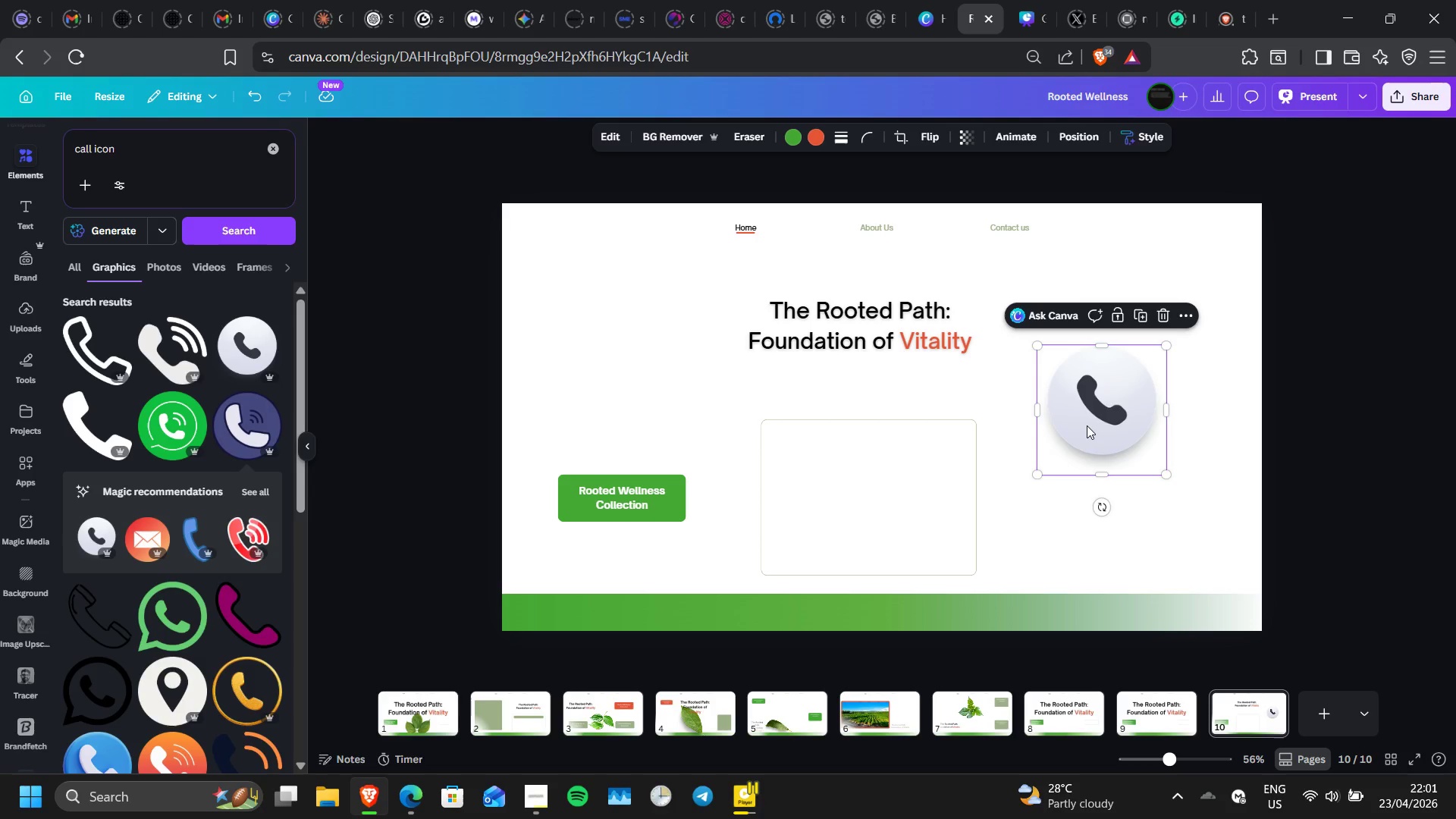 
key(Delete)
 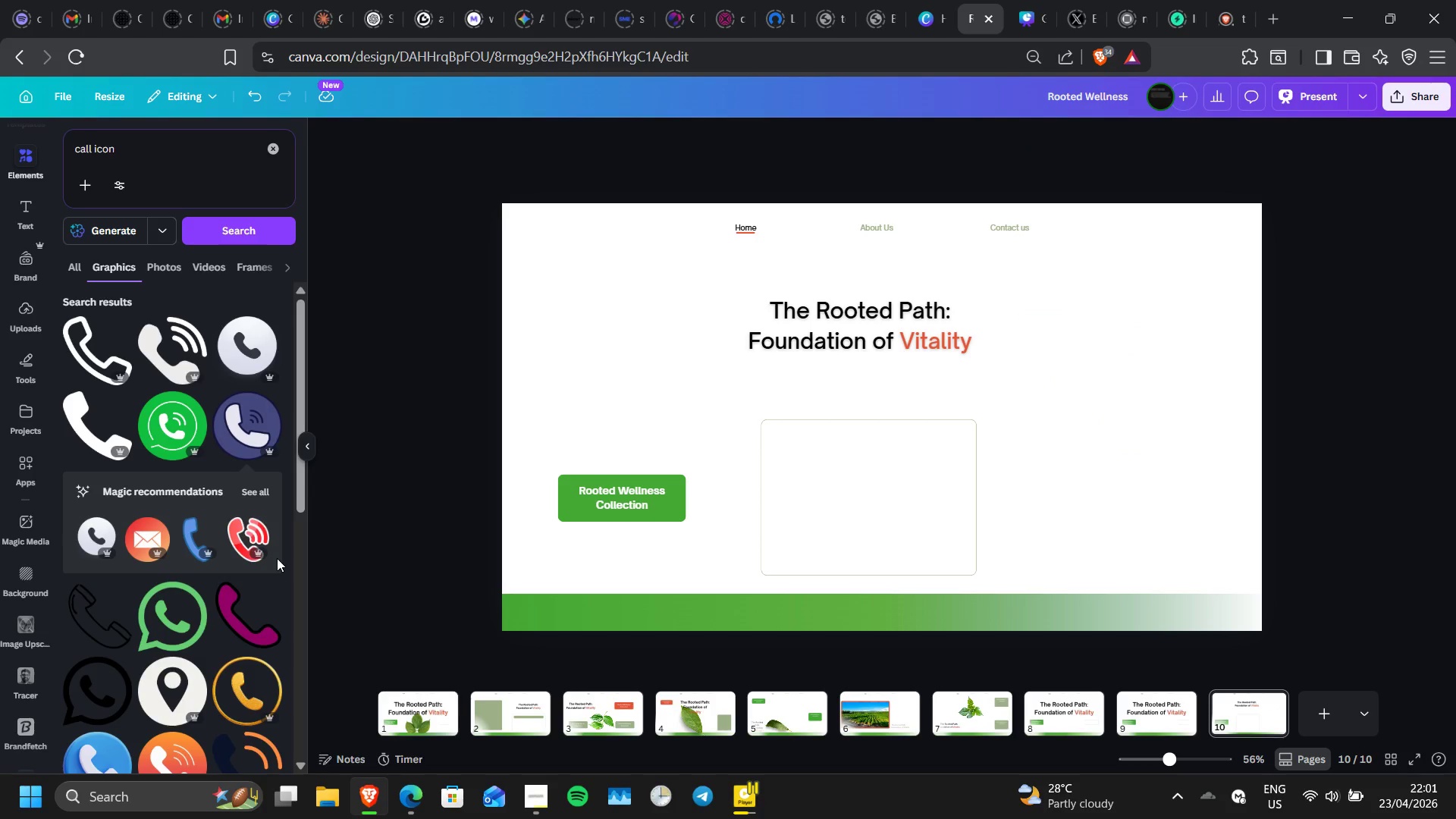 
scroll: coordinate [277, 558], scroll_direction: down, amount: 1.0
 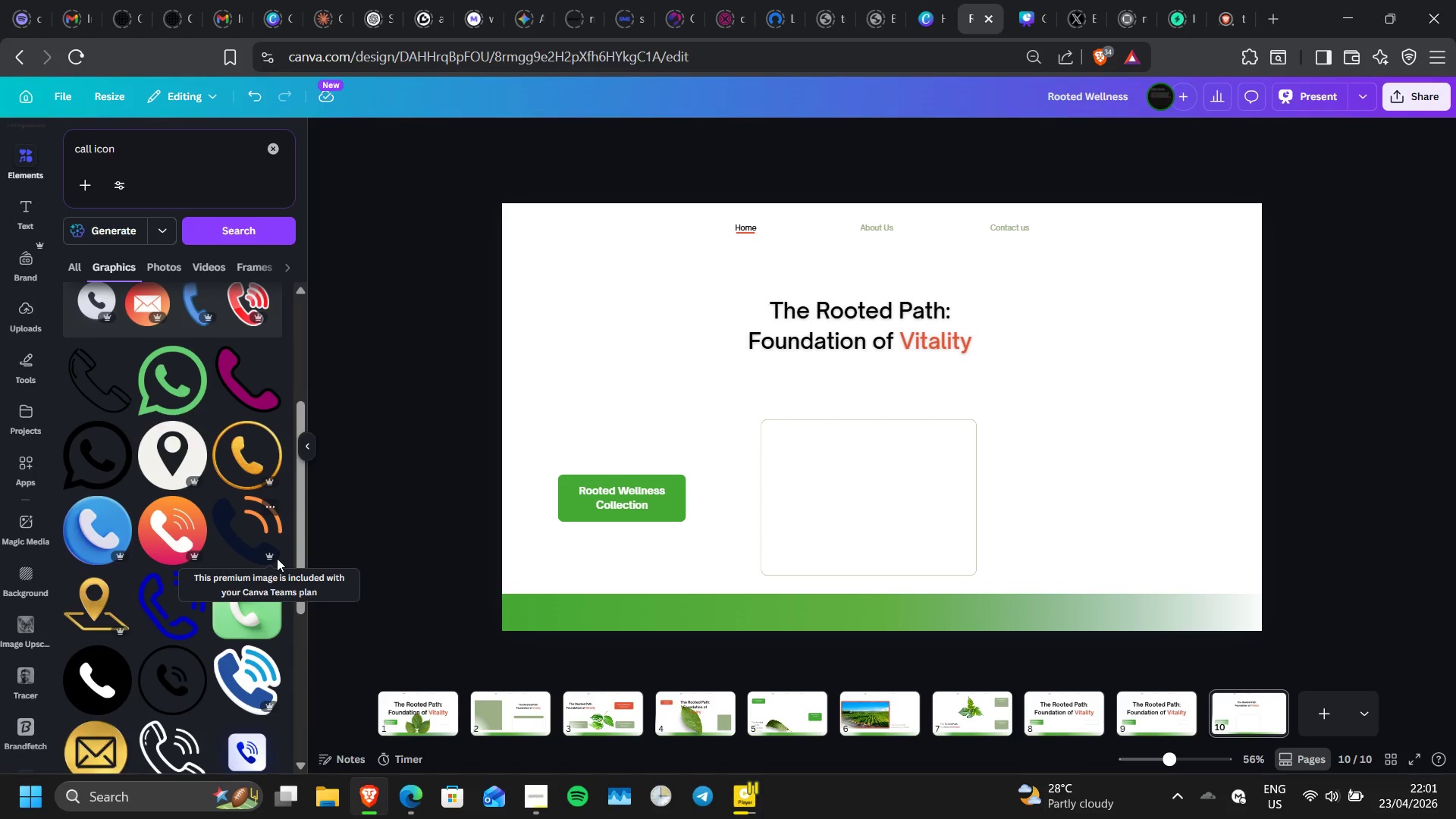 
scroll: coordinate [277, 558], scroll_direction: none, amount: 0.0
 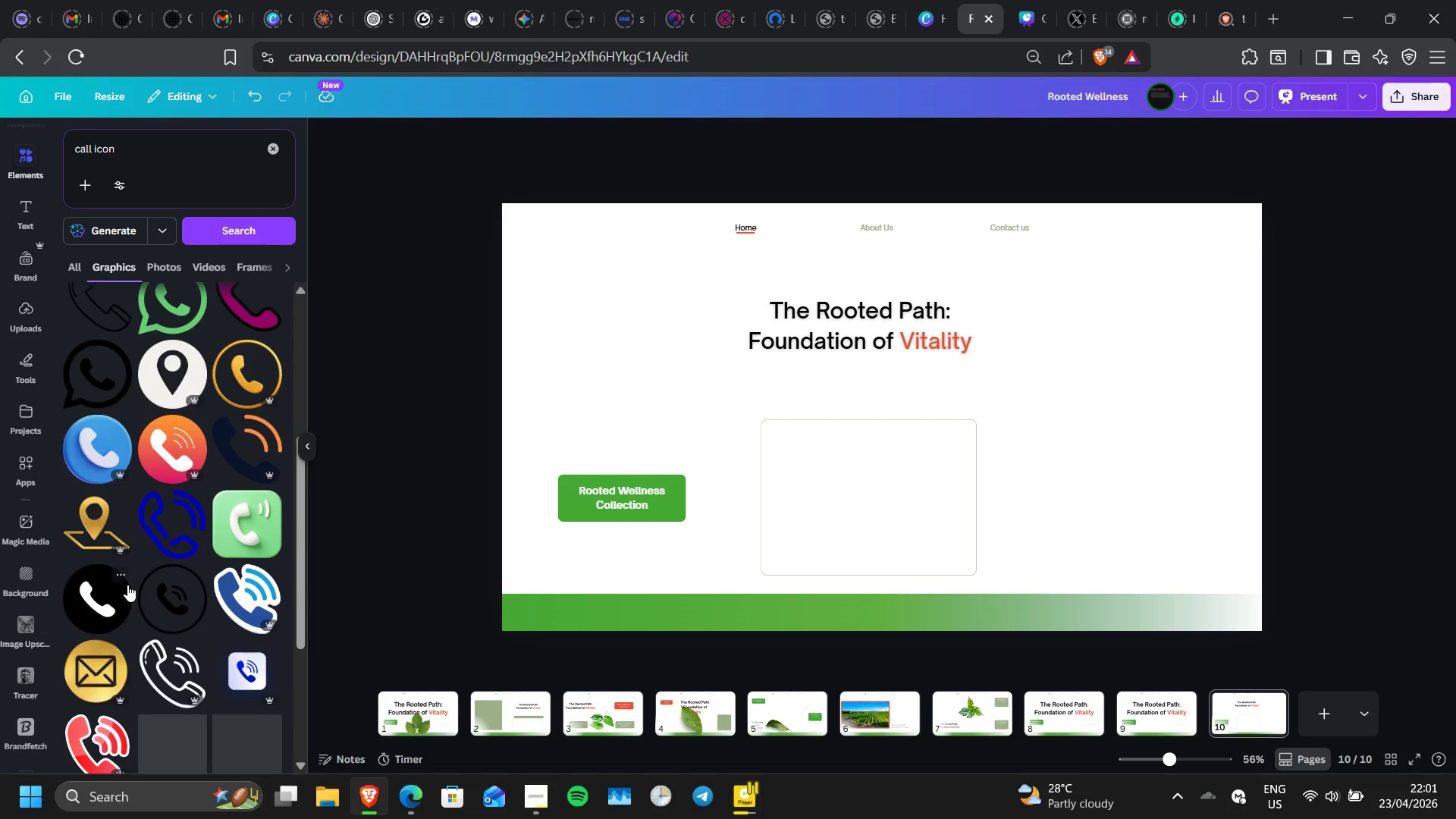 
left_click([127, 585])
 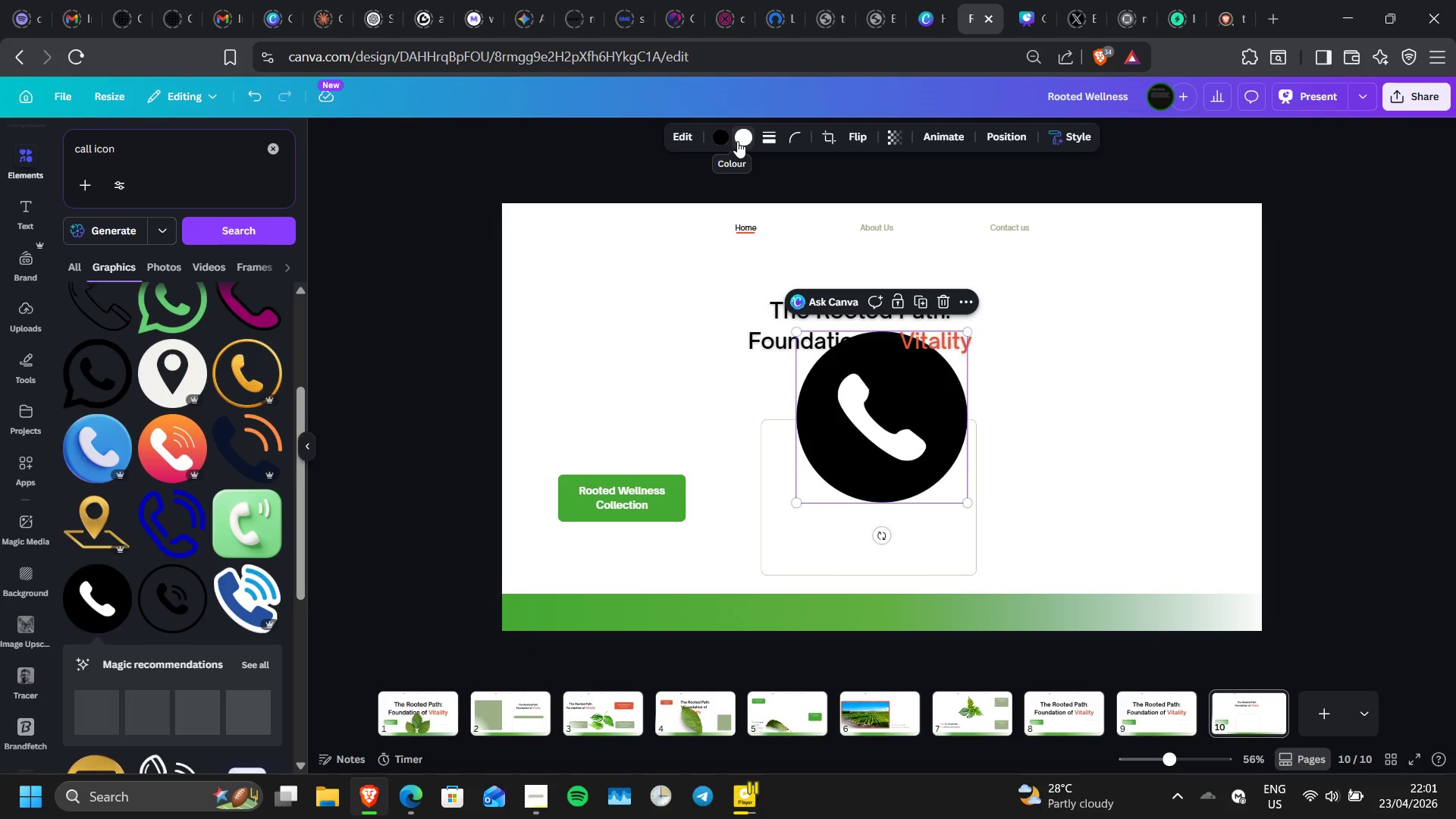 
left_click([723, 144])
 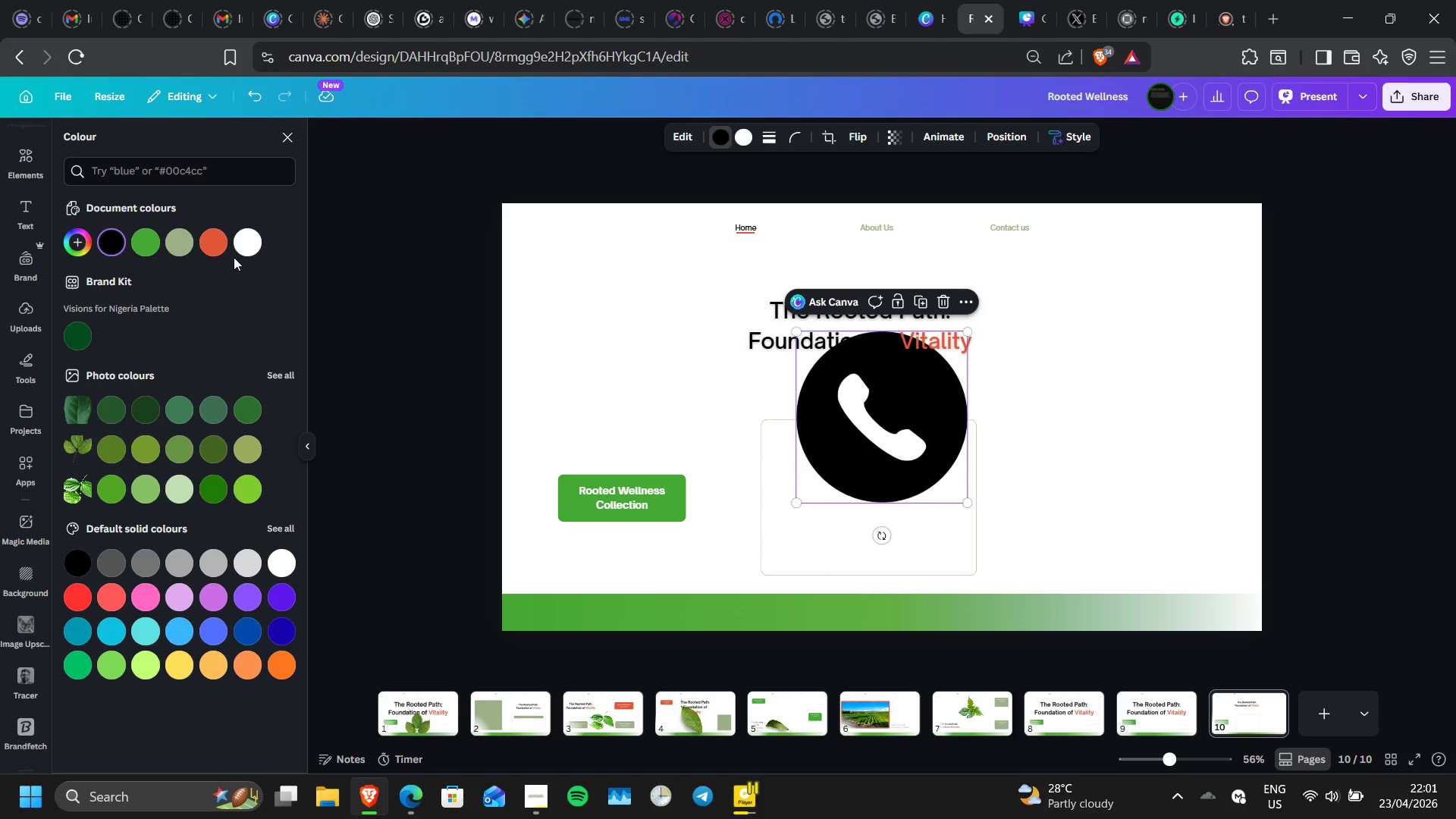 
left_click([221, 249])
 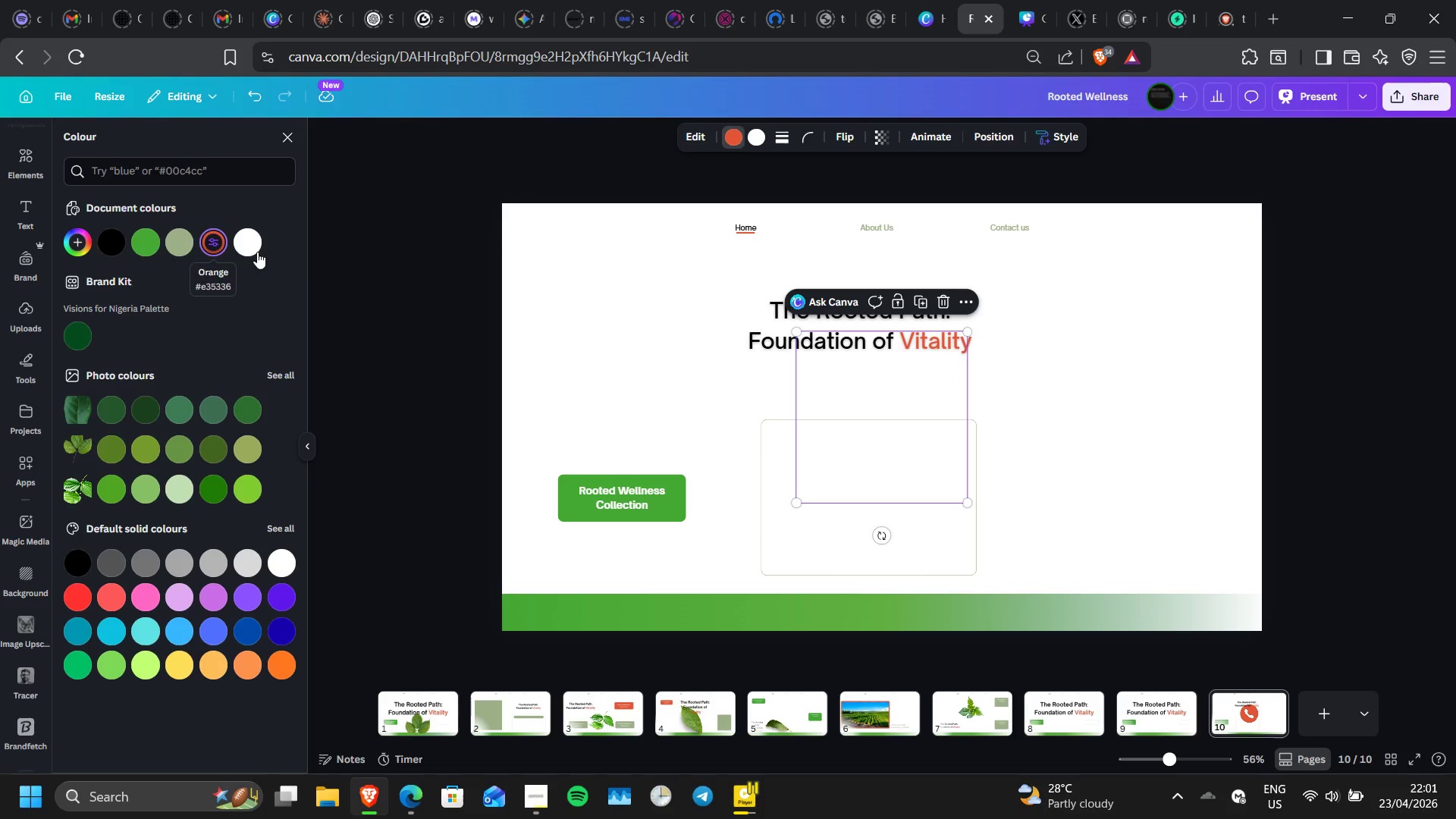 
left_click([346, 303])
 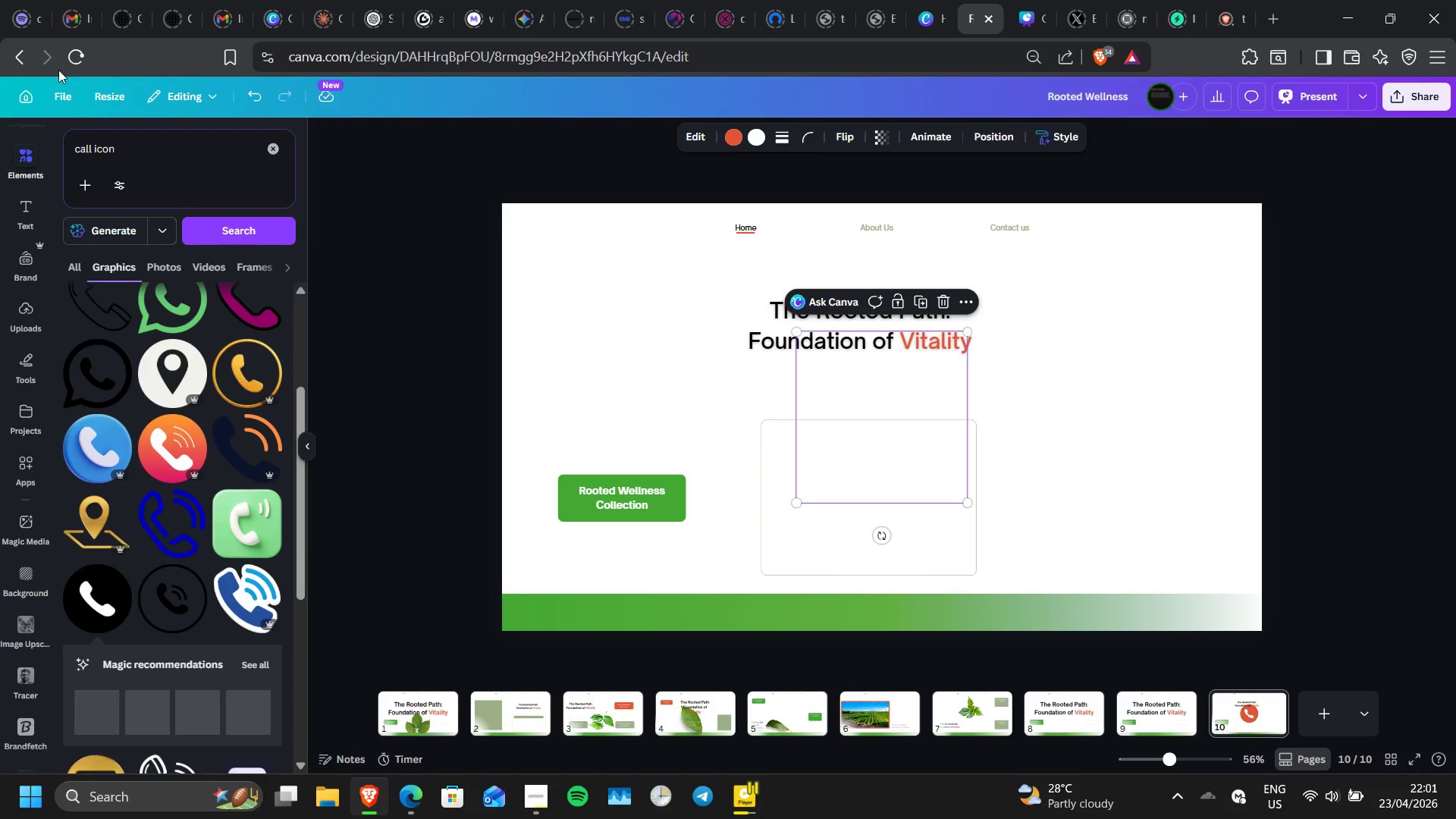 
double_click([83, 48])
 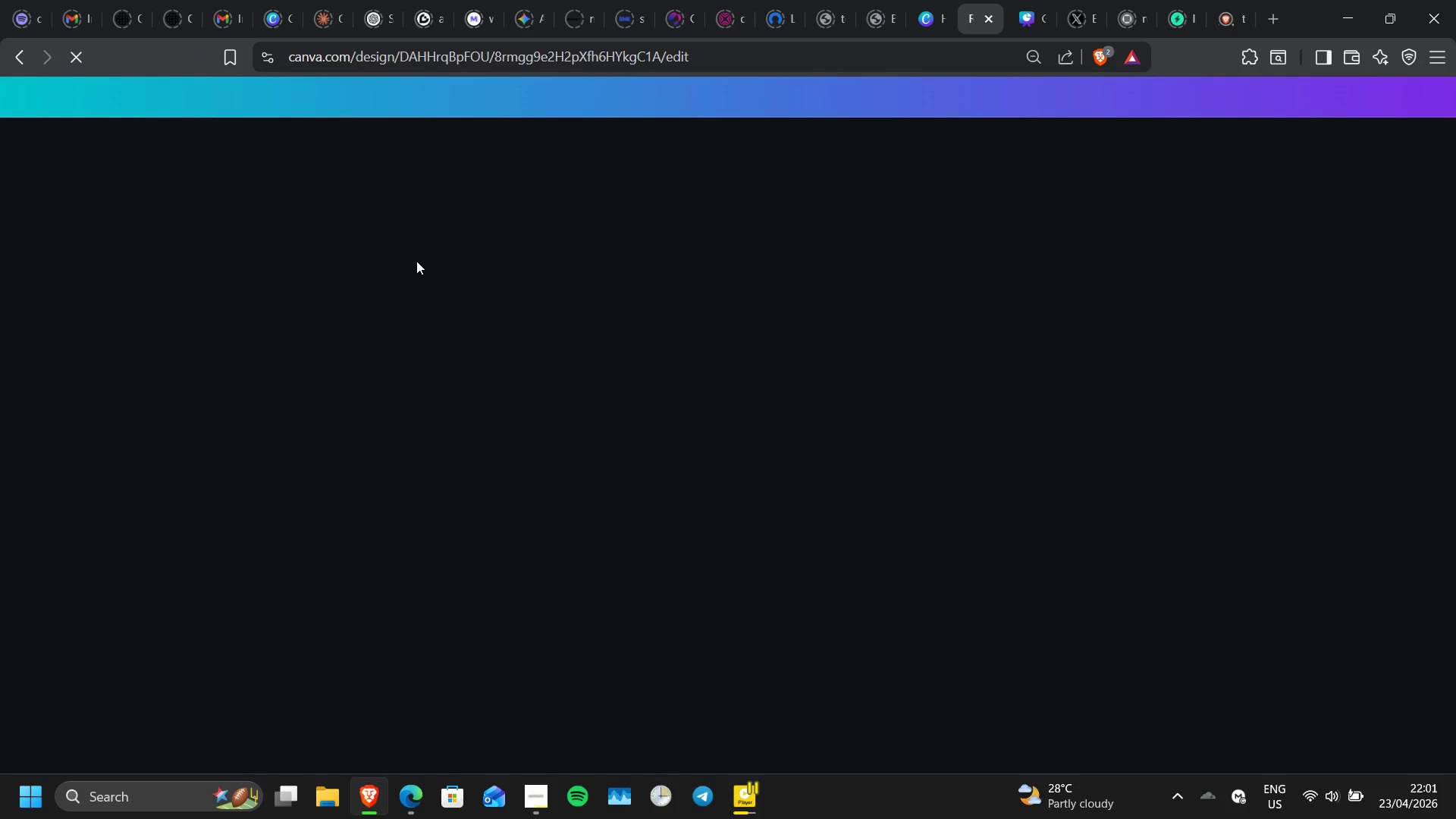 
wait(11.17)
 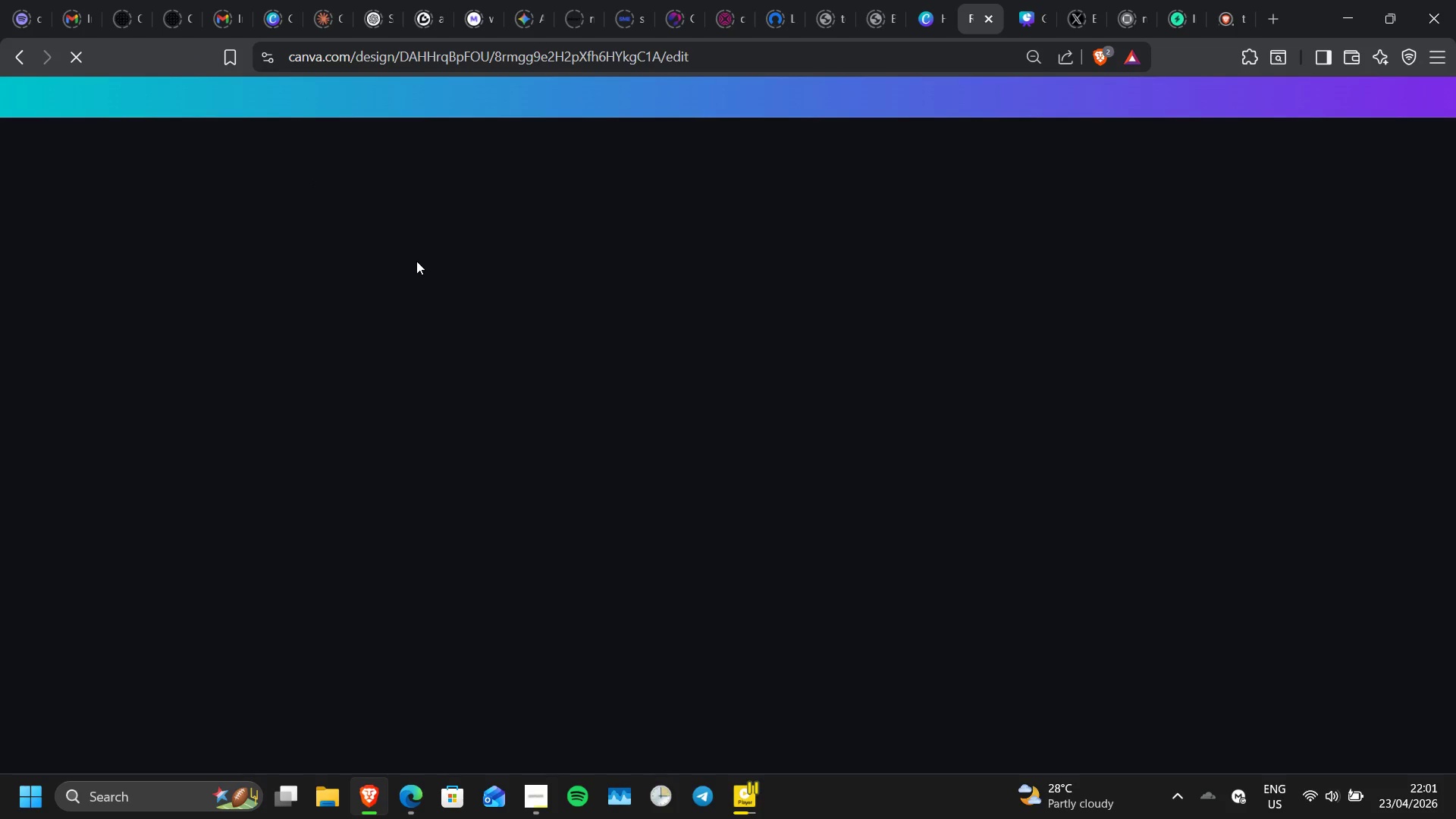 
left_click([544, 732])